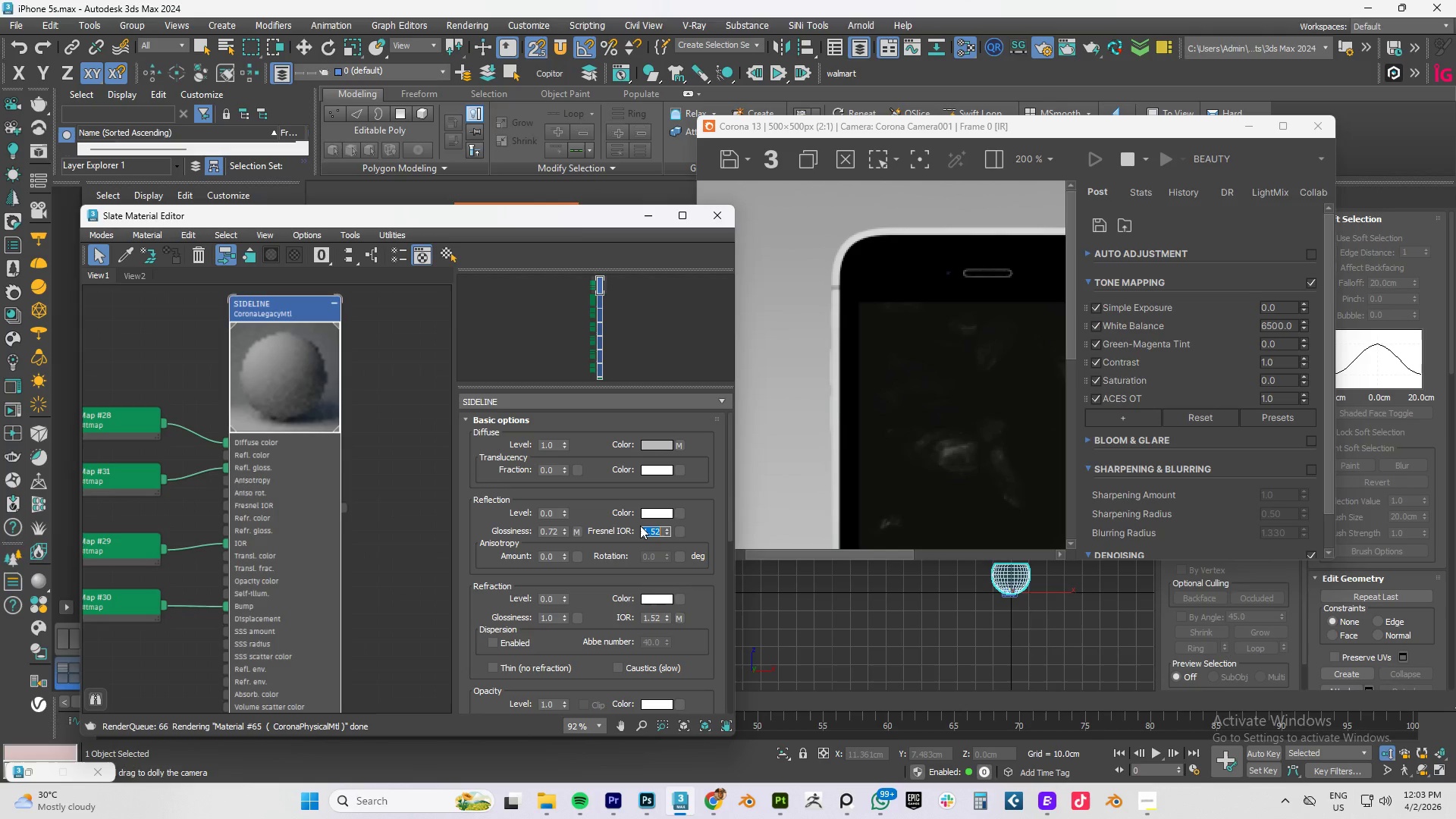 
key(Numpad2)
 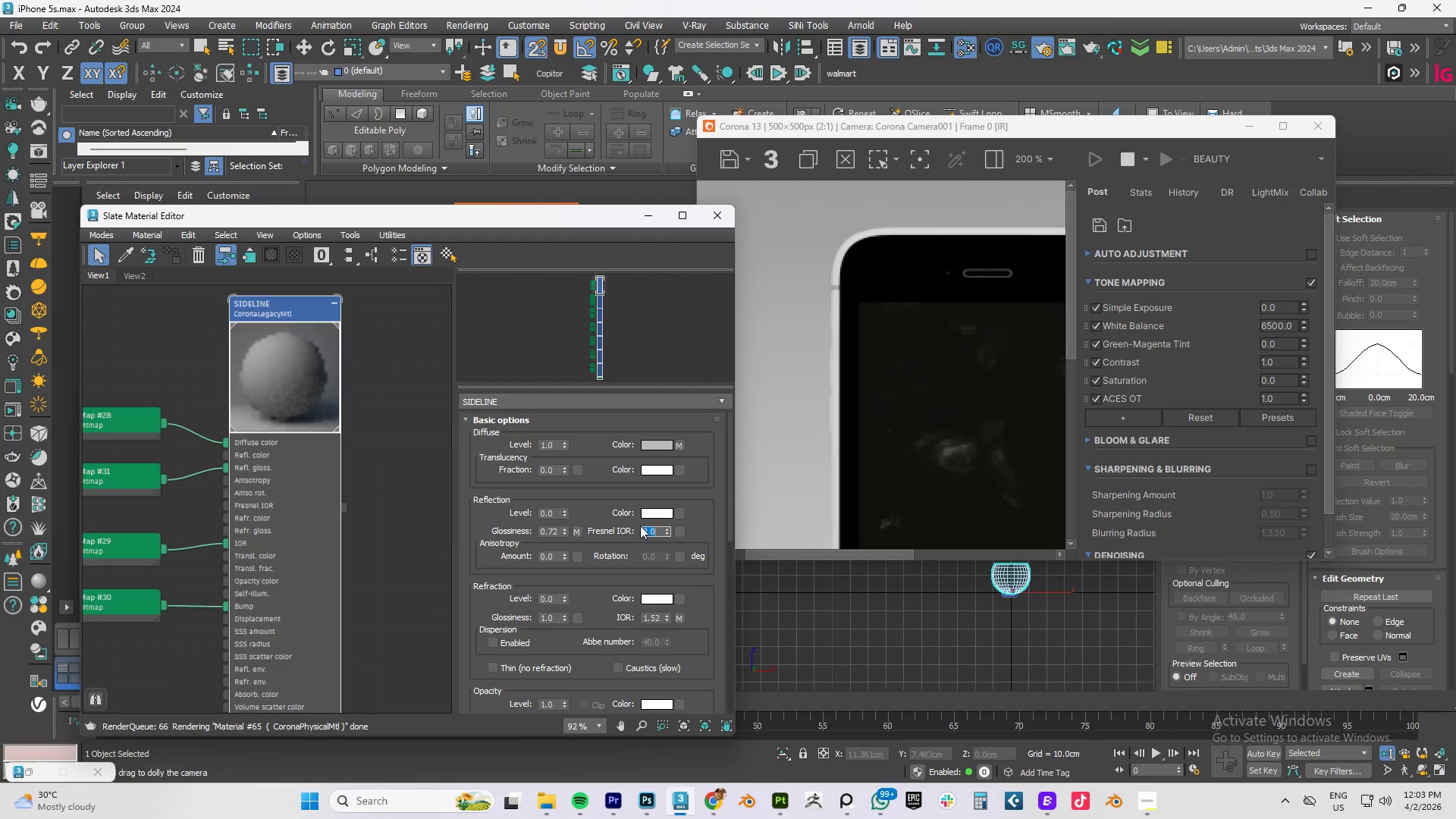 
key(NumpadEnter)
 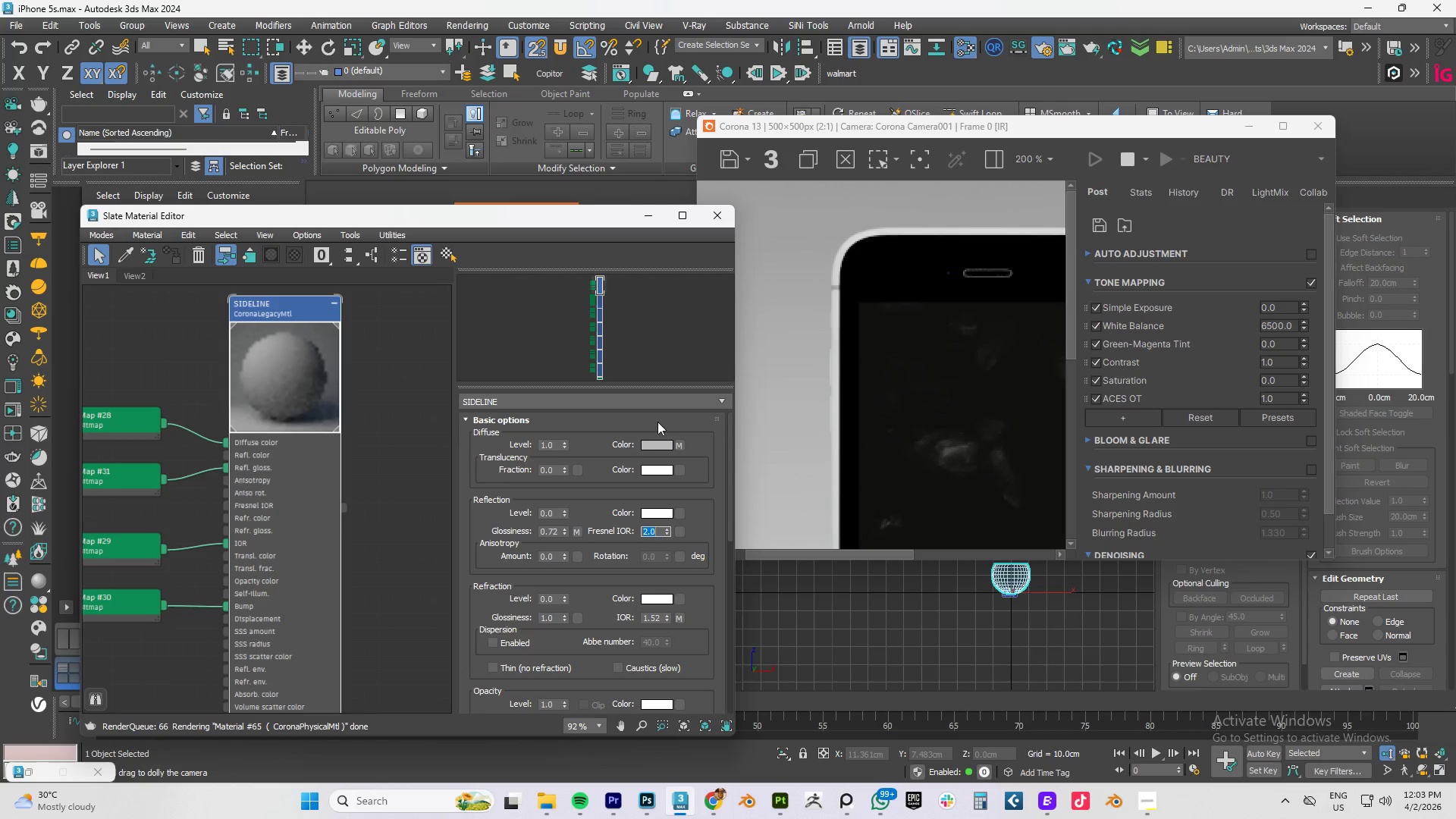 
scroll: coordinate [265, 452], scroll_direction: down, amount: 4.0
 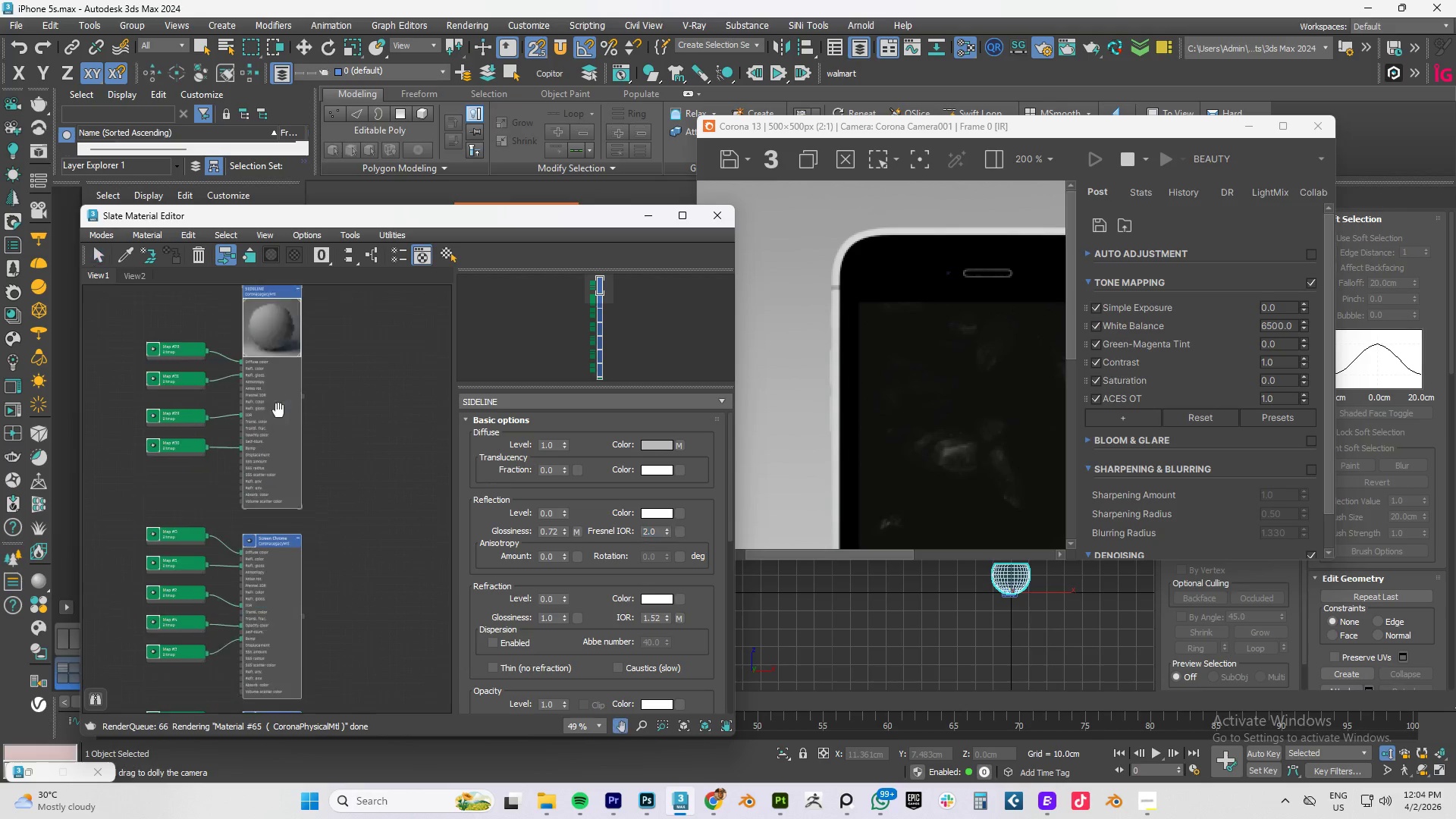 
scroll: coordinate [271, 511], scroll_direction: up, amount: 7.0
 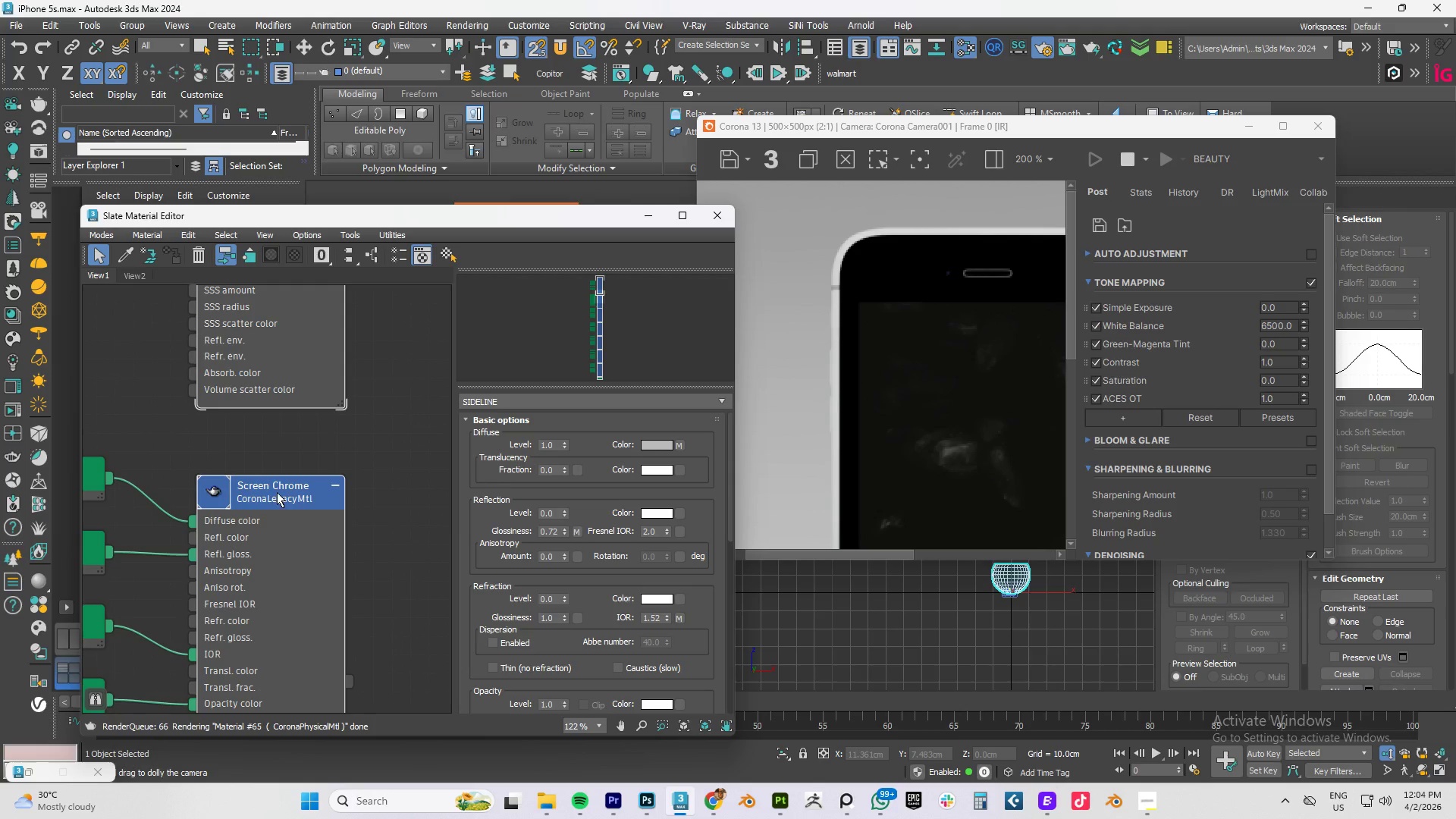 
left_click([277, 492])
 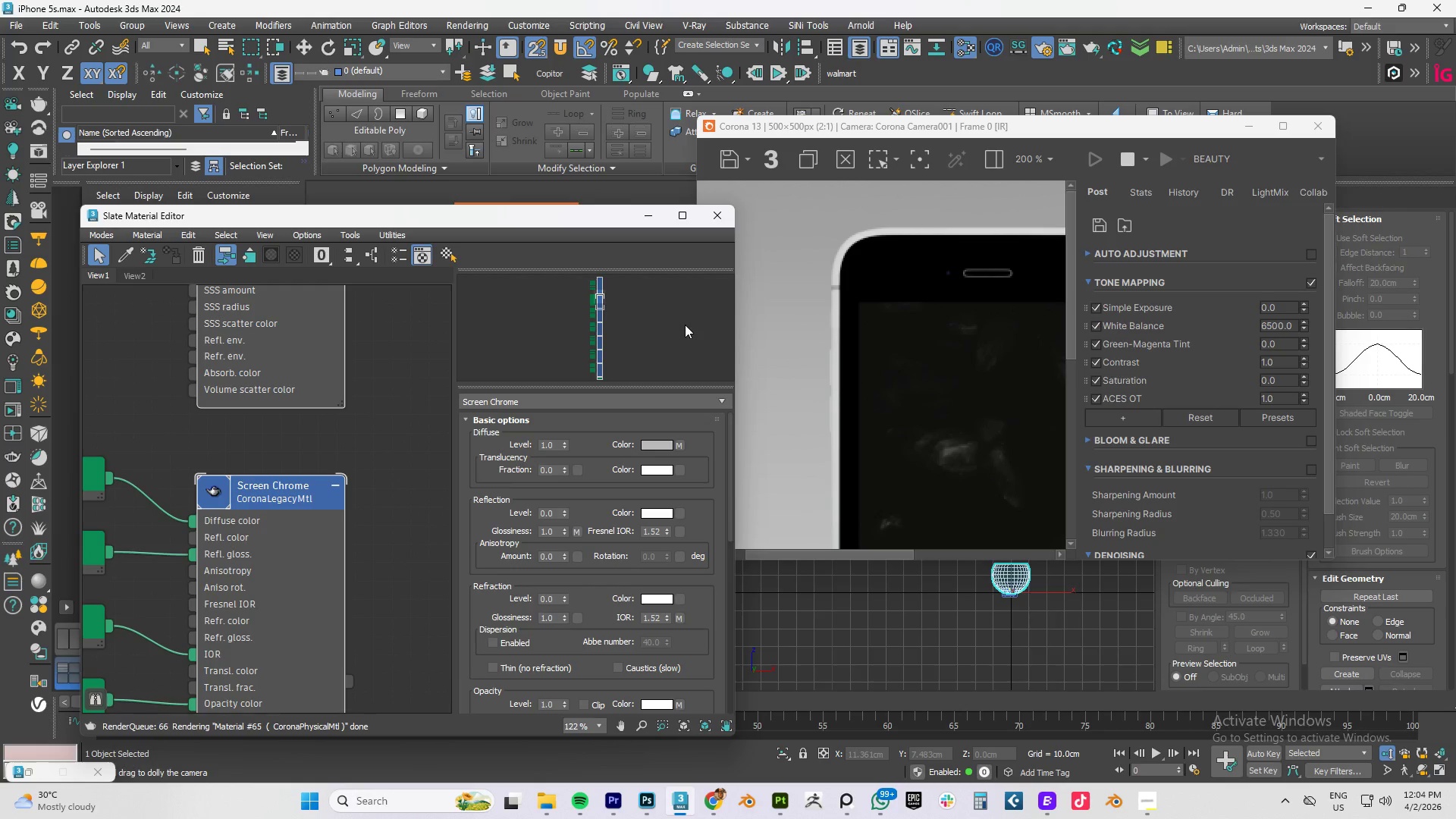 
key(Control+S)
 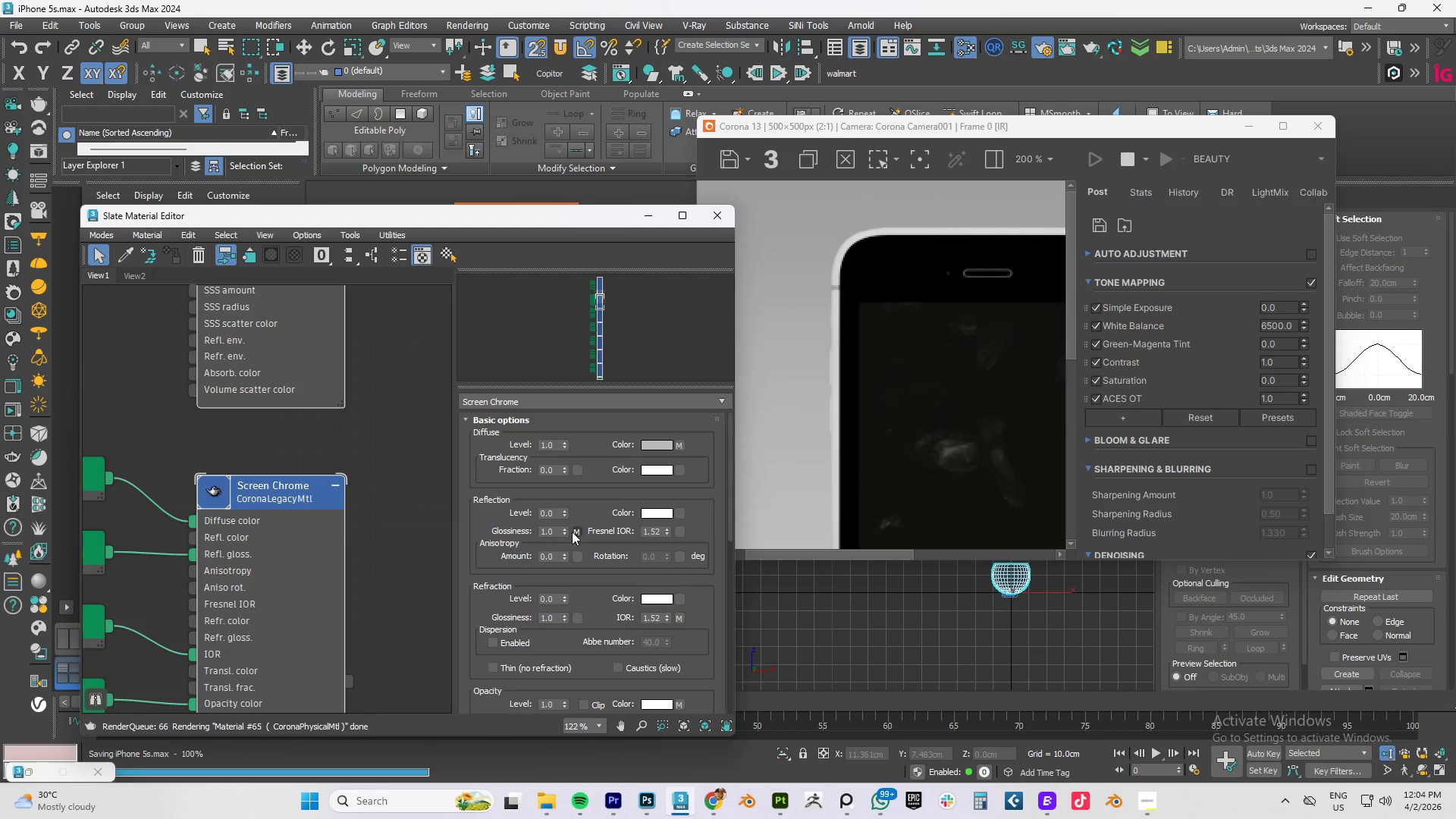 
double_click([557, 530])
 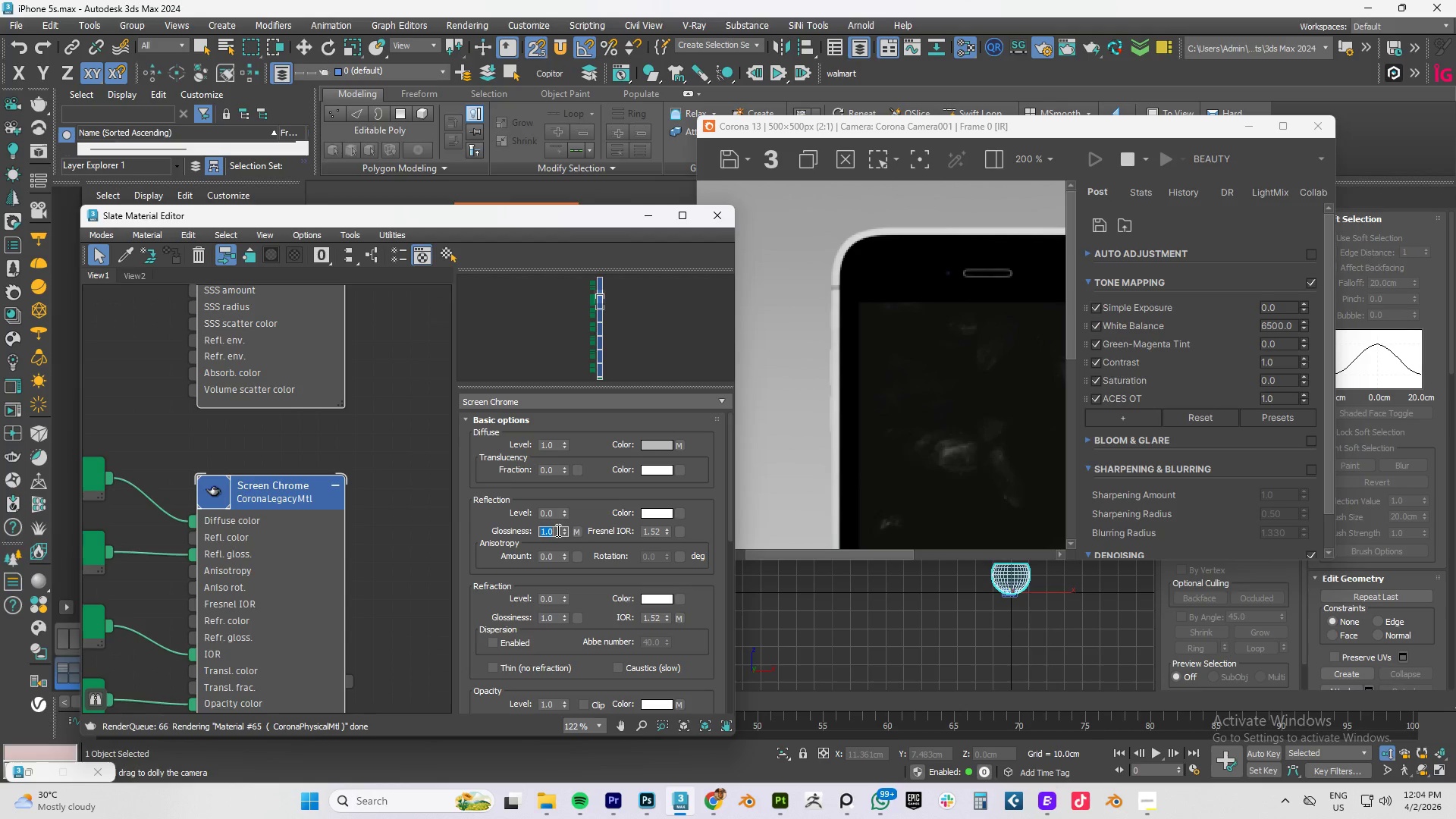 
key(Numpad2)
 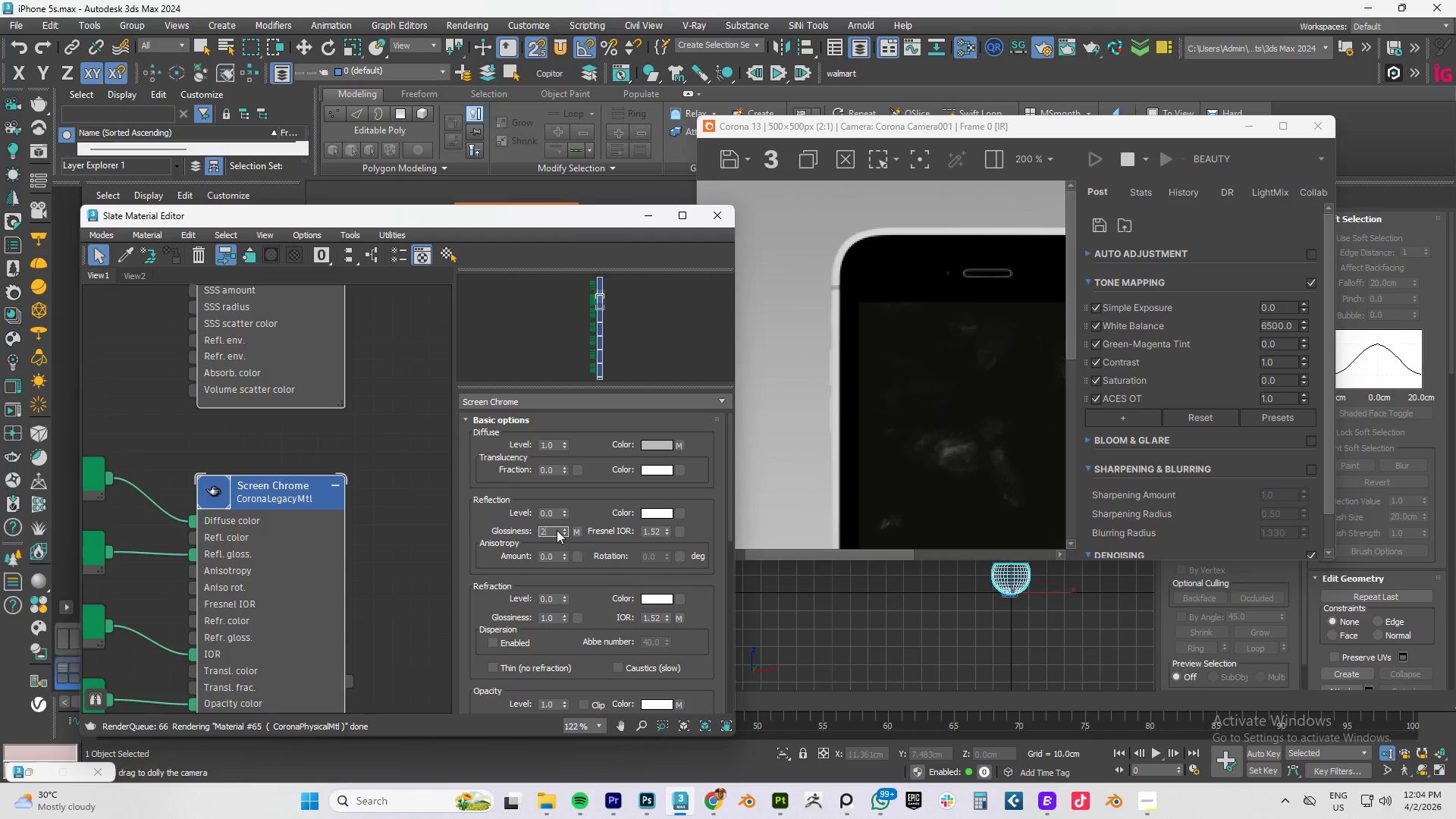 
key(NumpadEnter)
 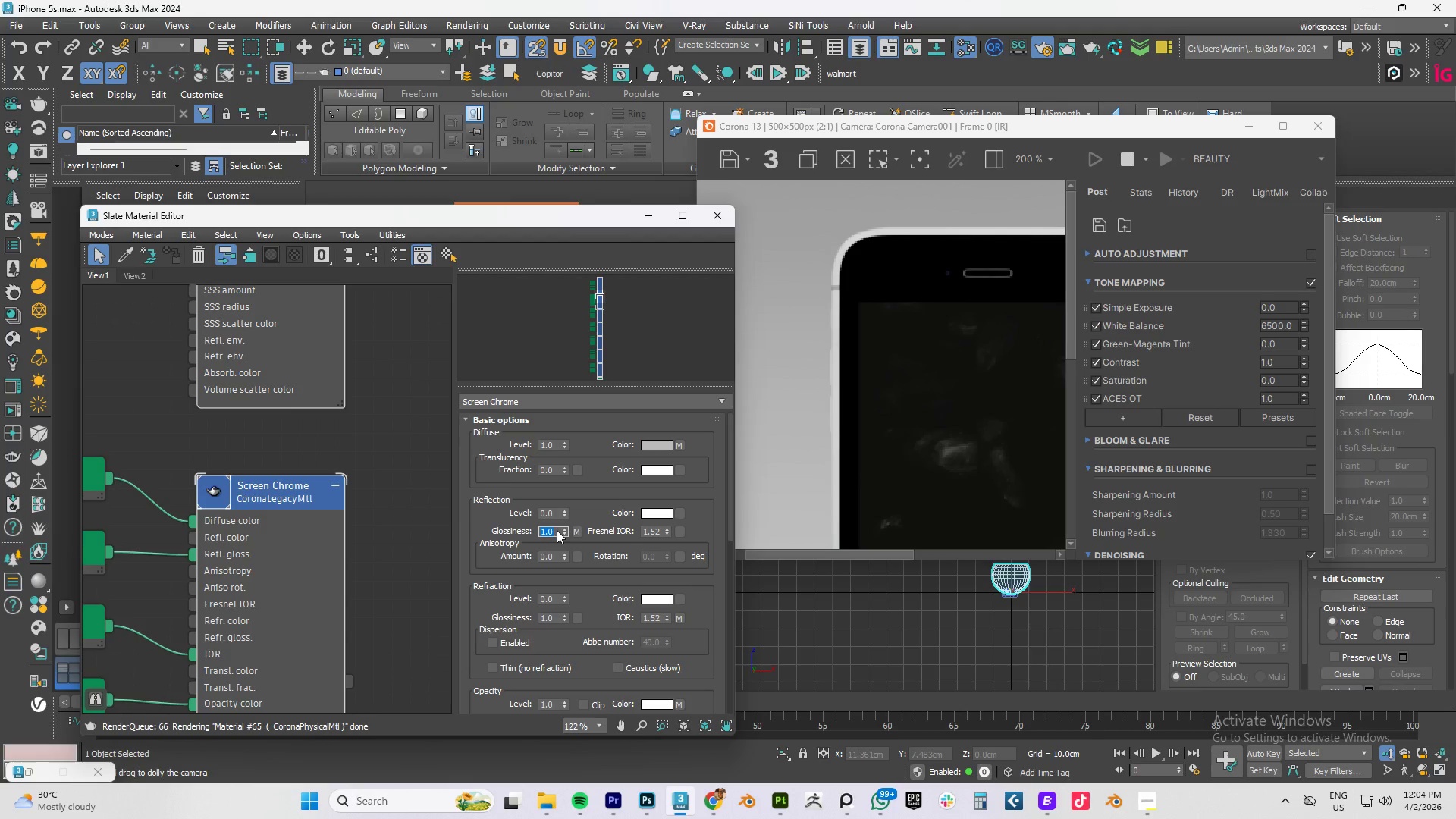 
key(NumpadDecimal)
 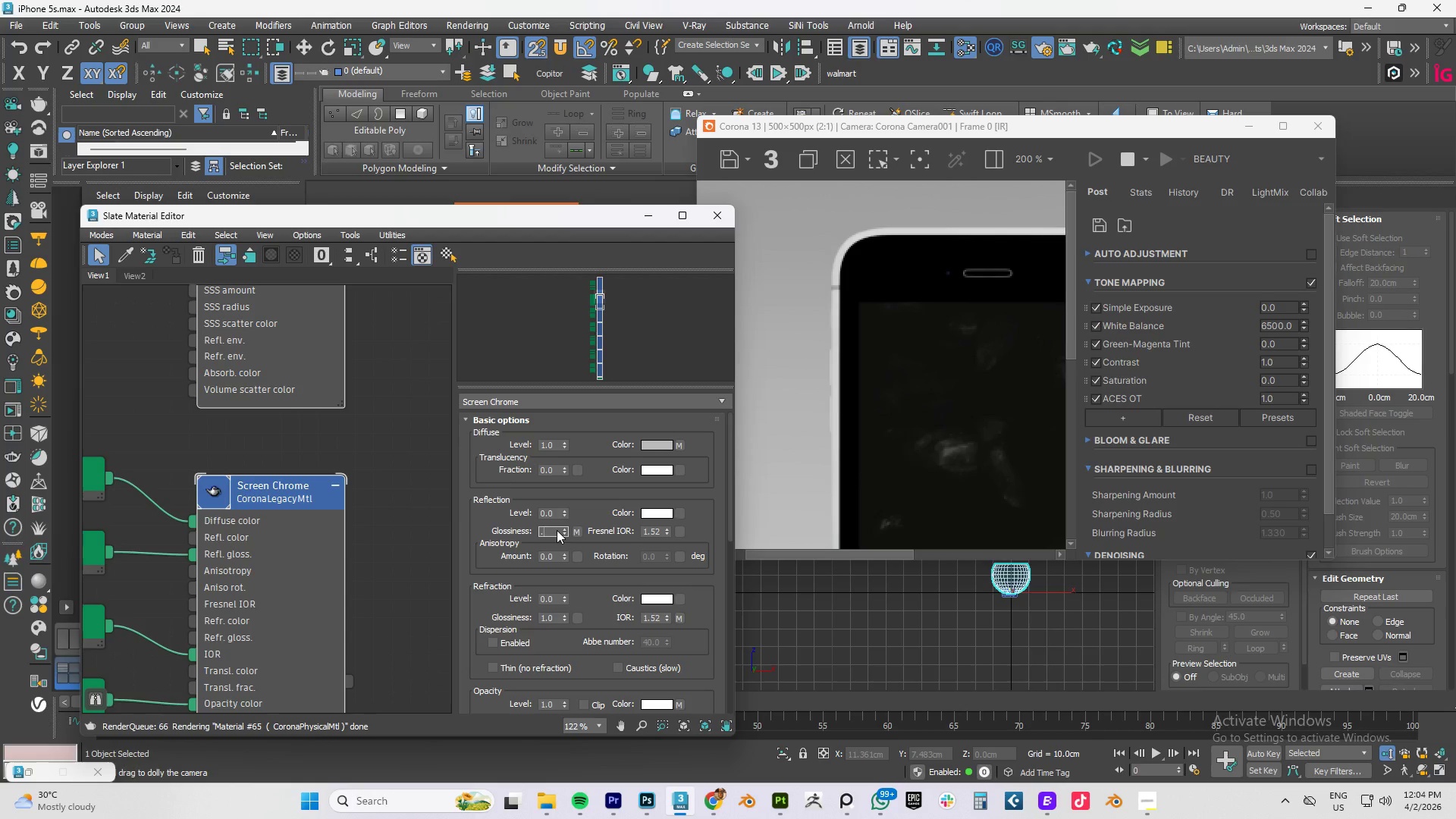 
key(Numpad6)
 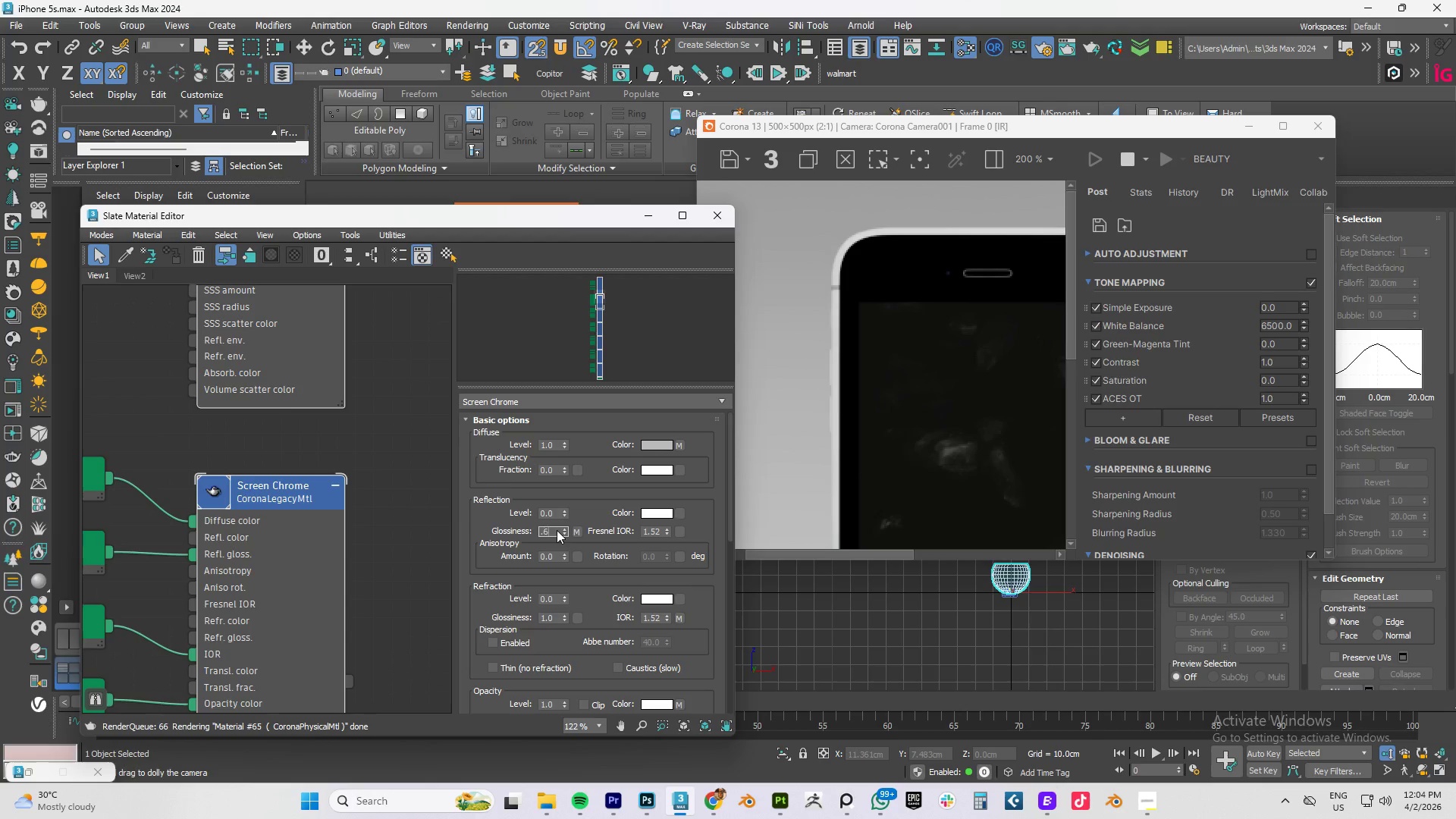 
key(Numpad5)
 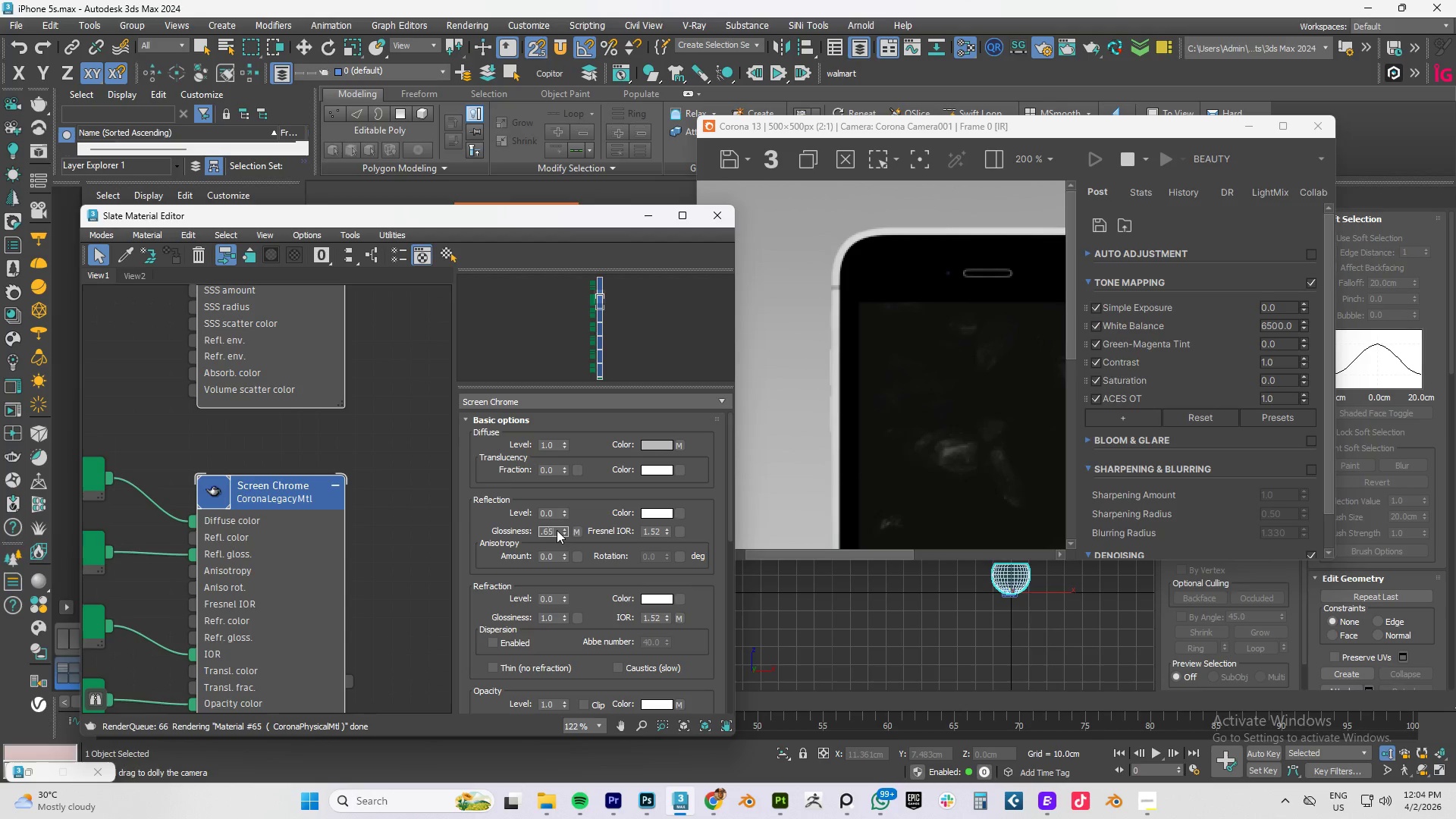 
key(NumpadEnter)
 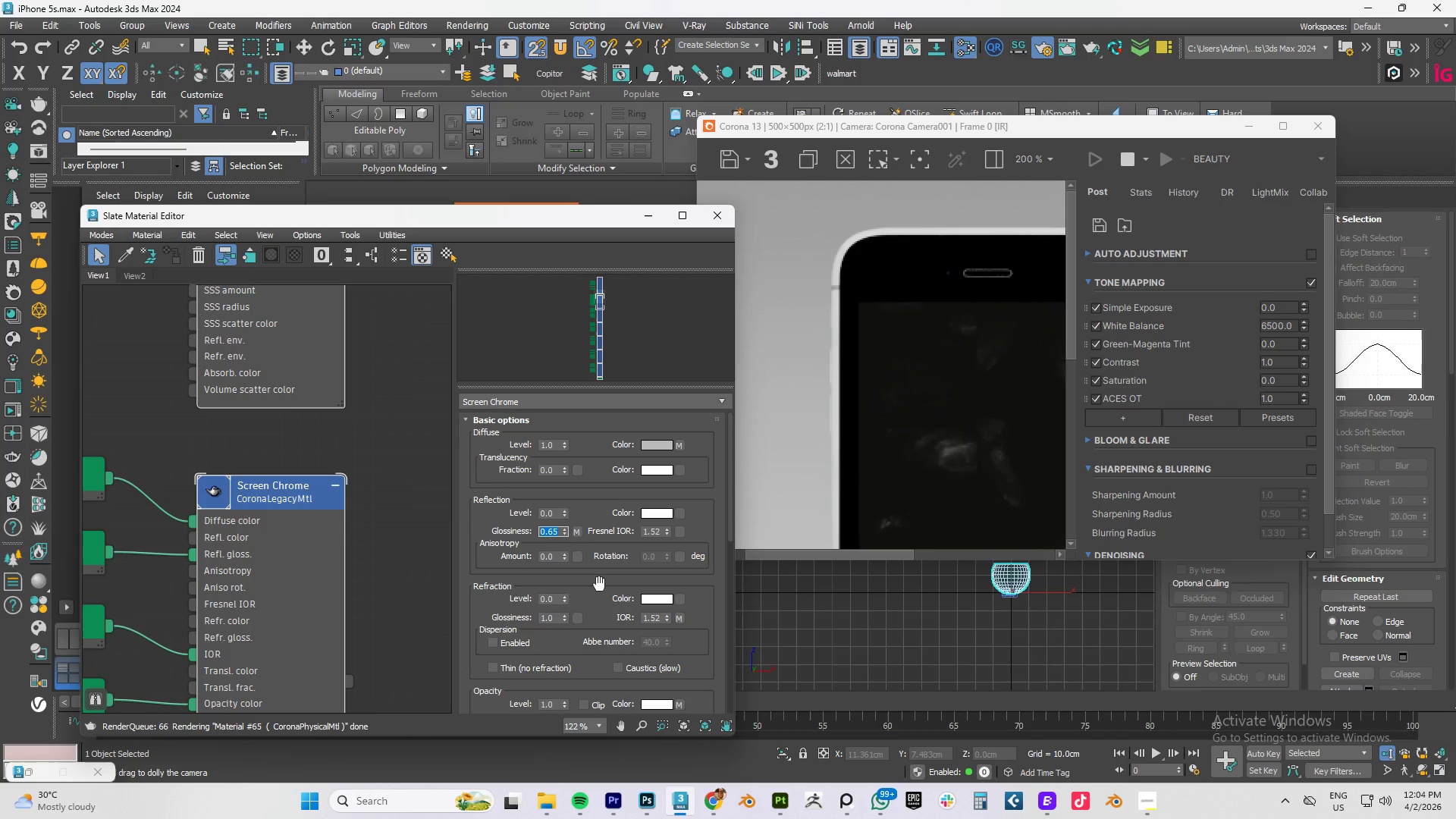 
double_click([654, 532])
 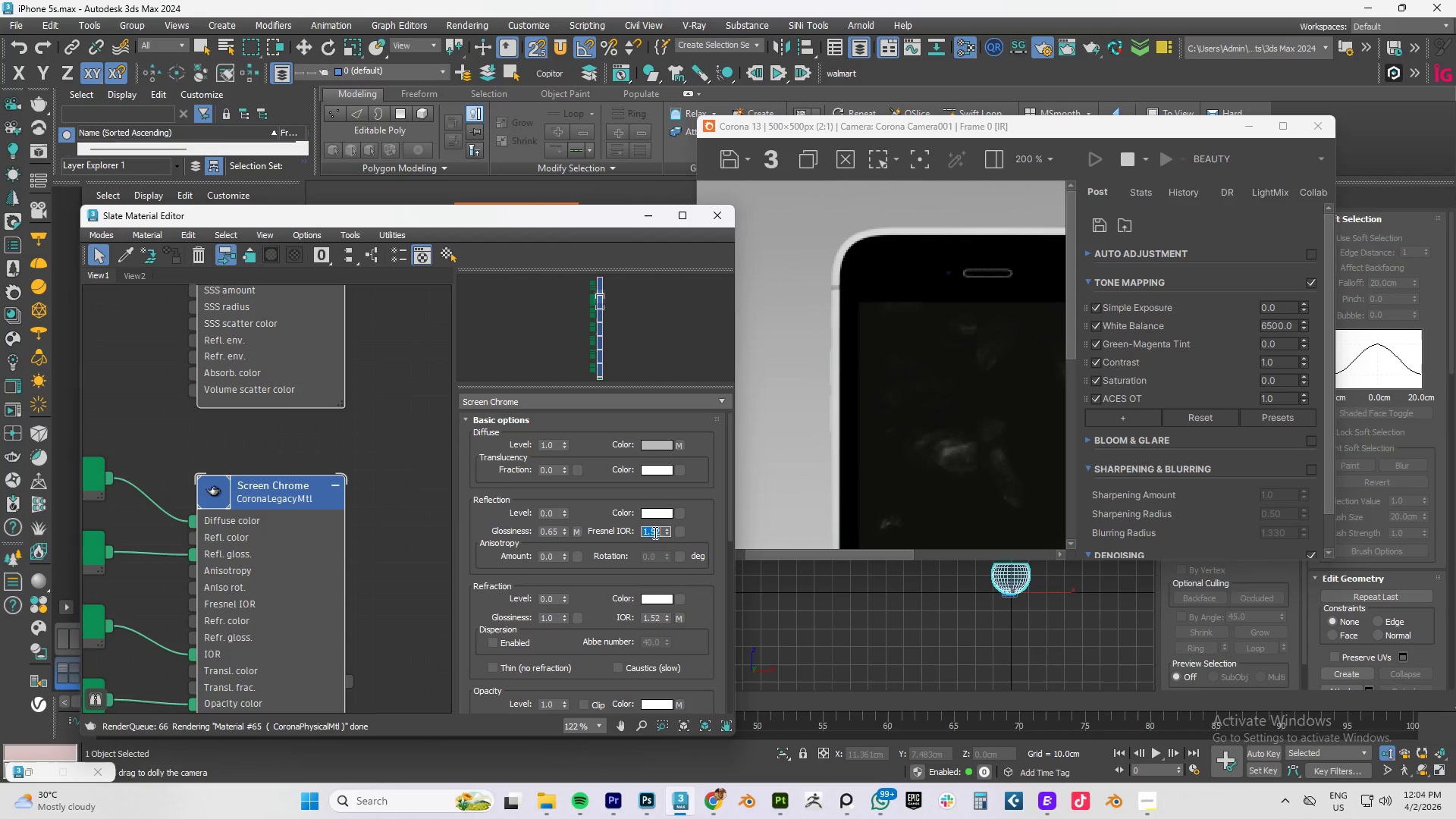 
key(Numpad2)
 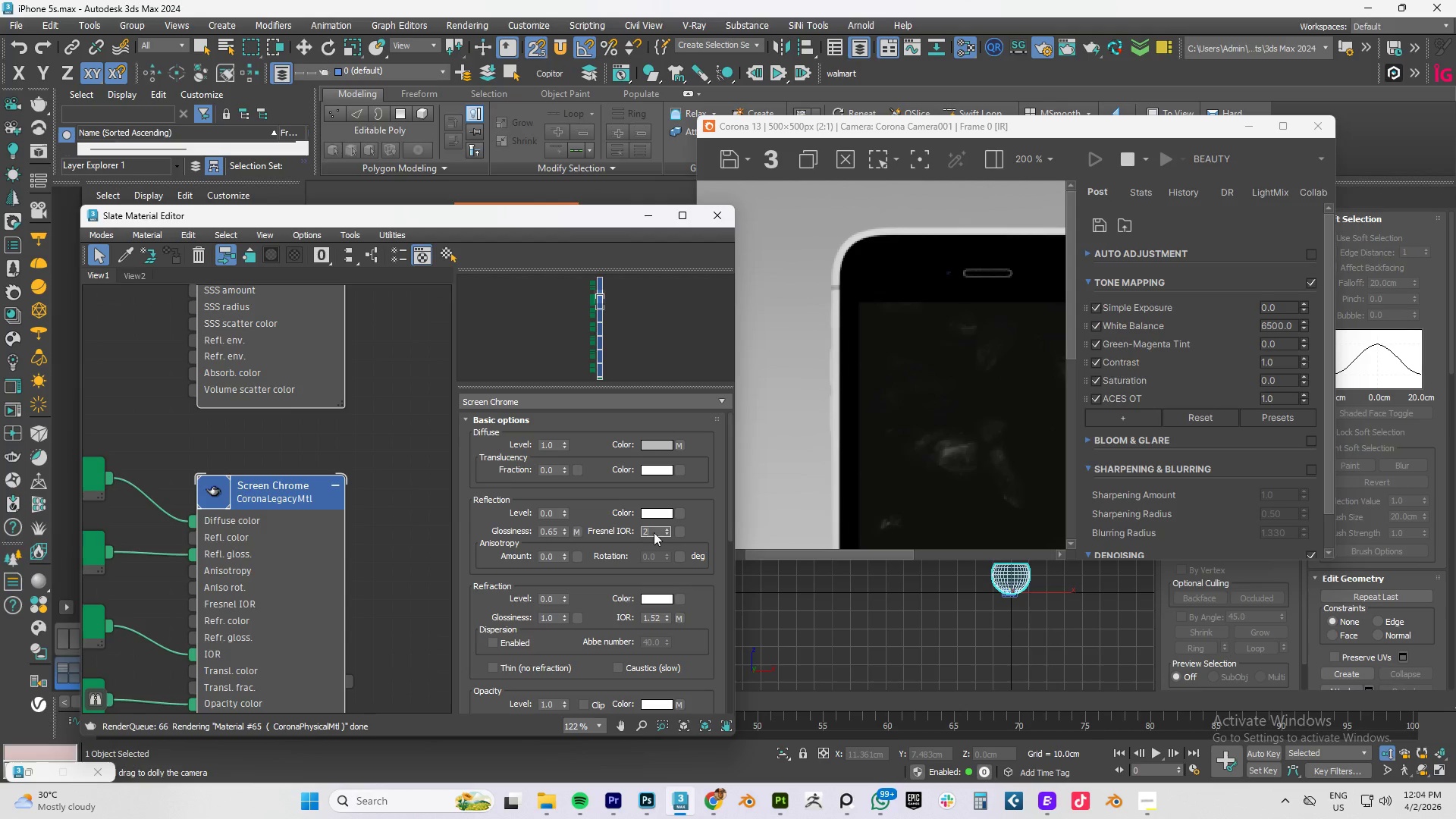 
key(NumpadEnter)
 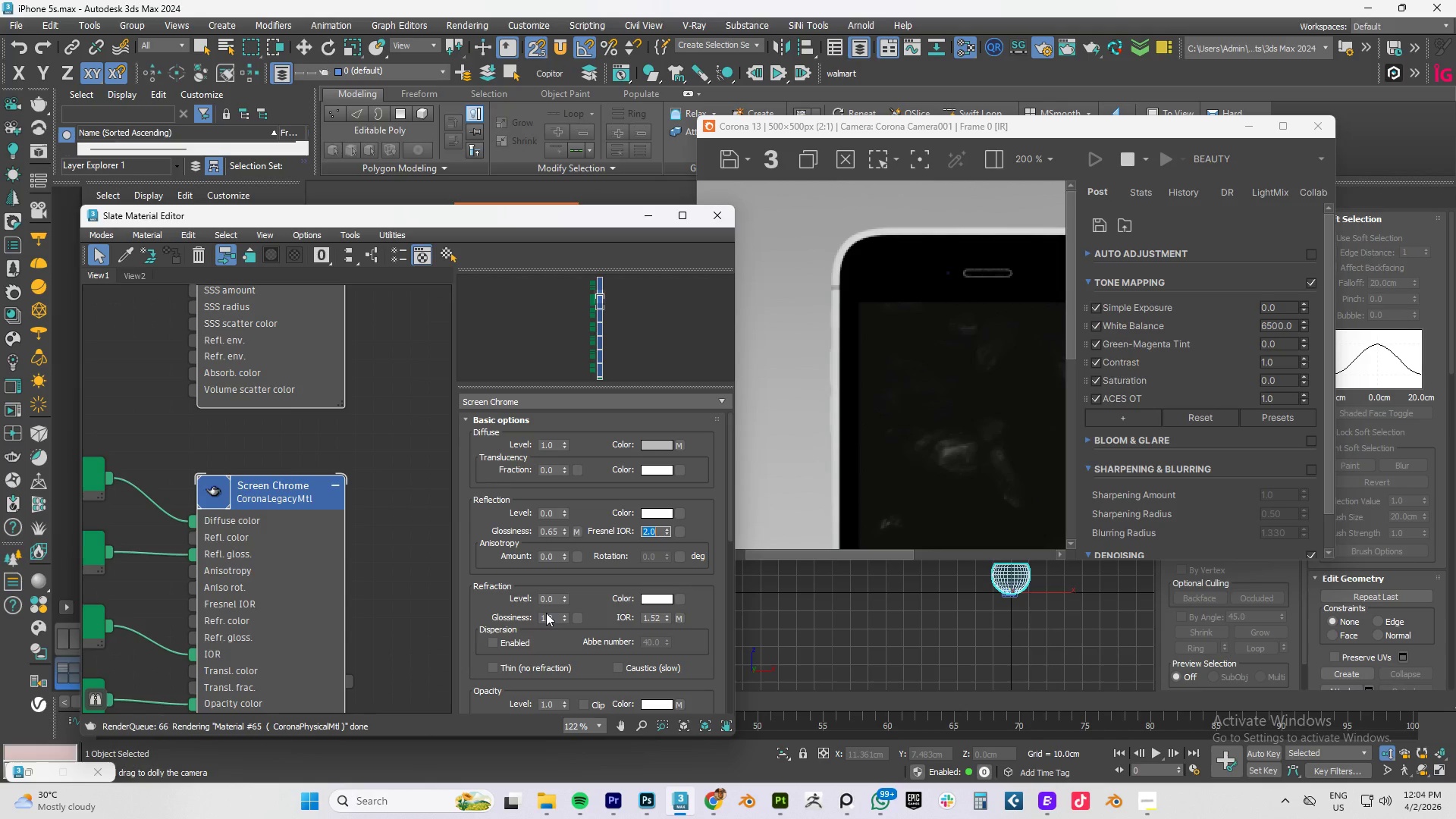 
scroll: coordinate [513, 589], scroll_direction: down, amount: 3.0
 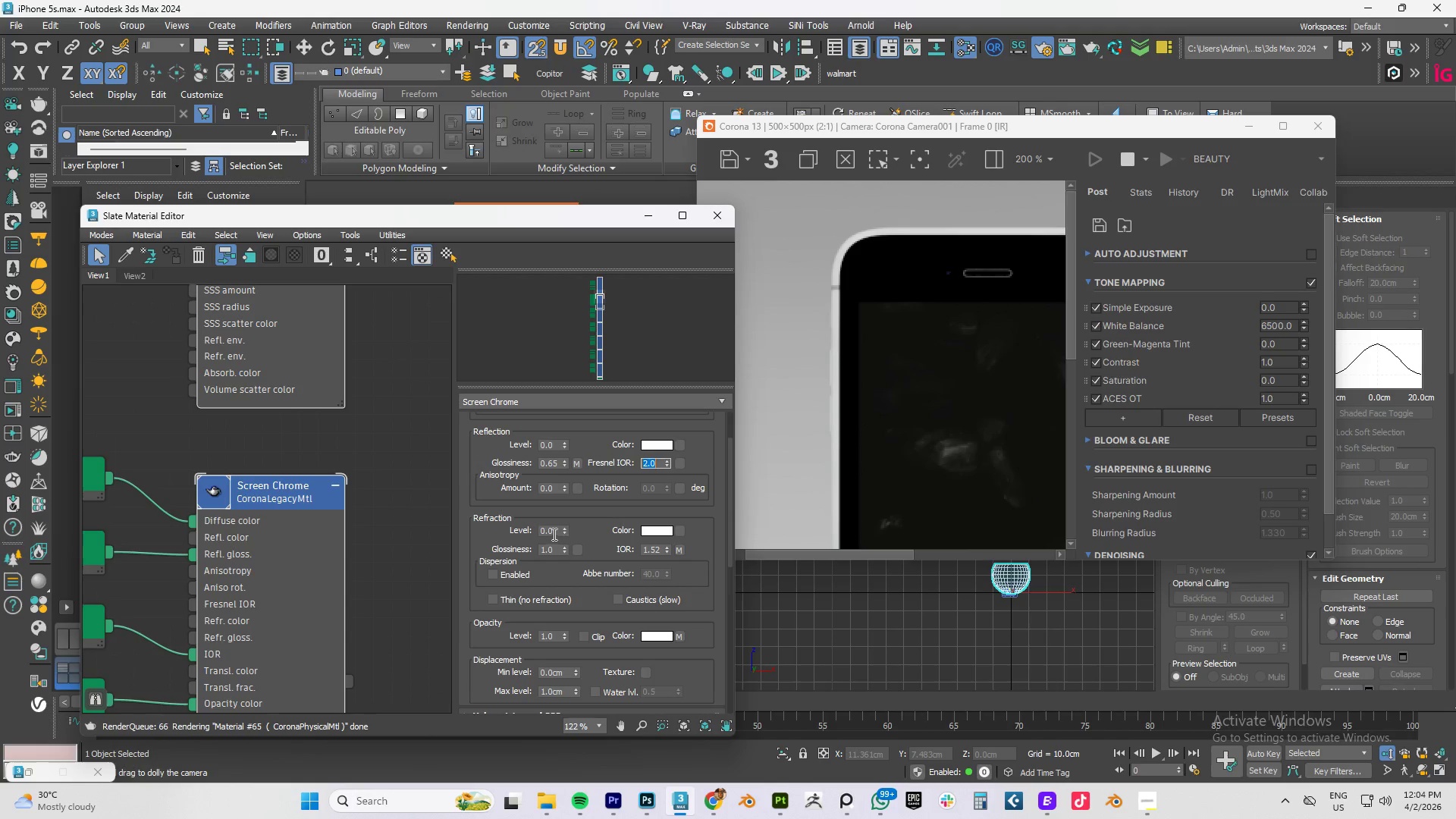 
double_click([552, 534])
 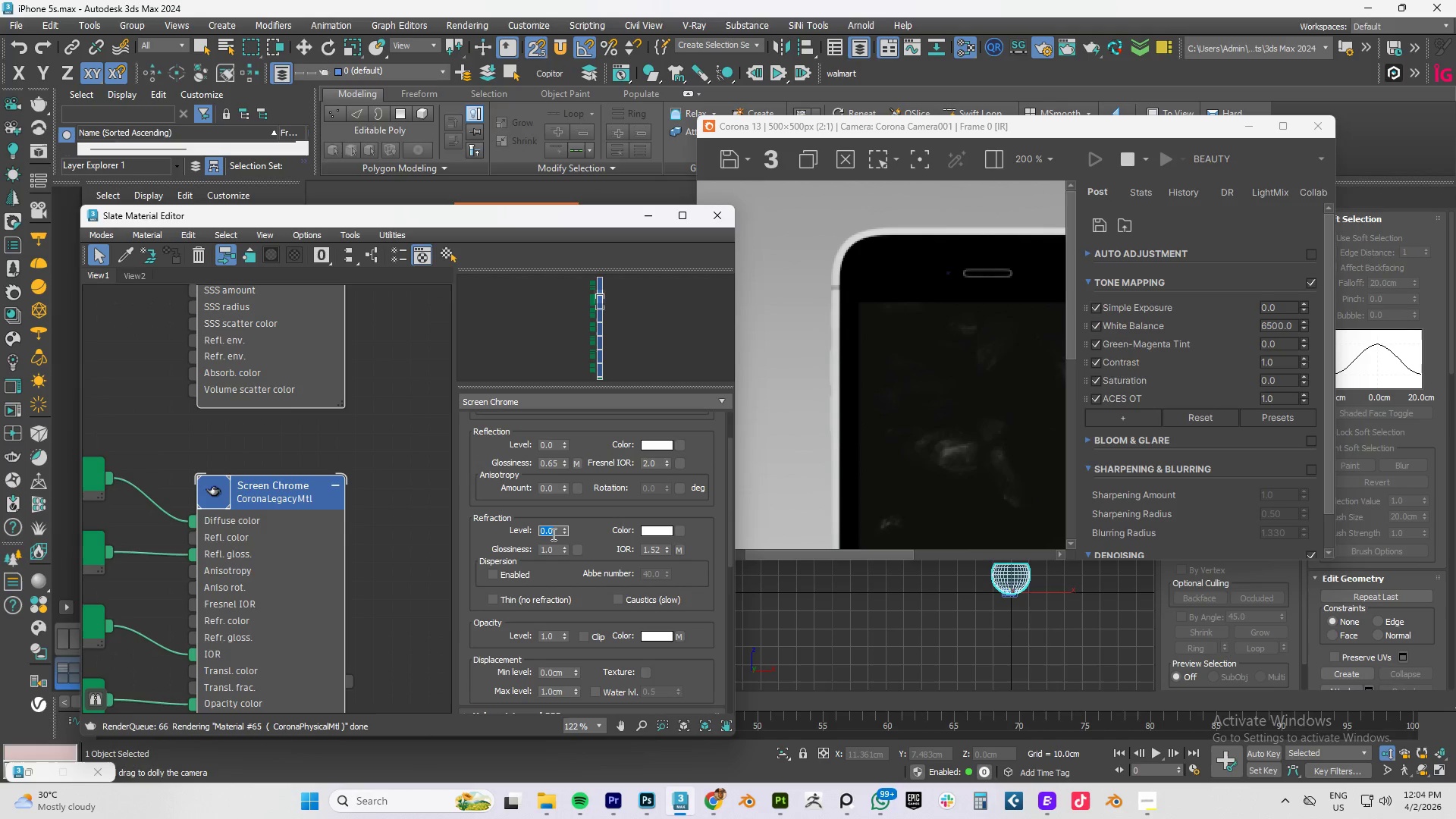 
key(NumpadDecimal)
 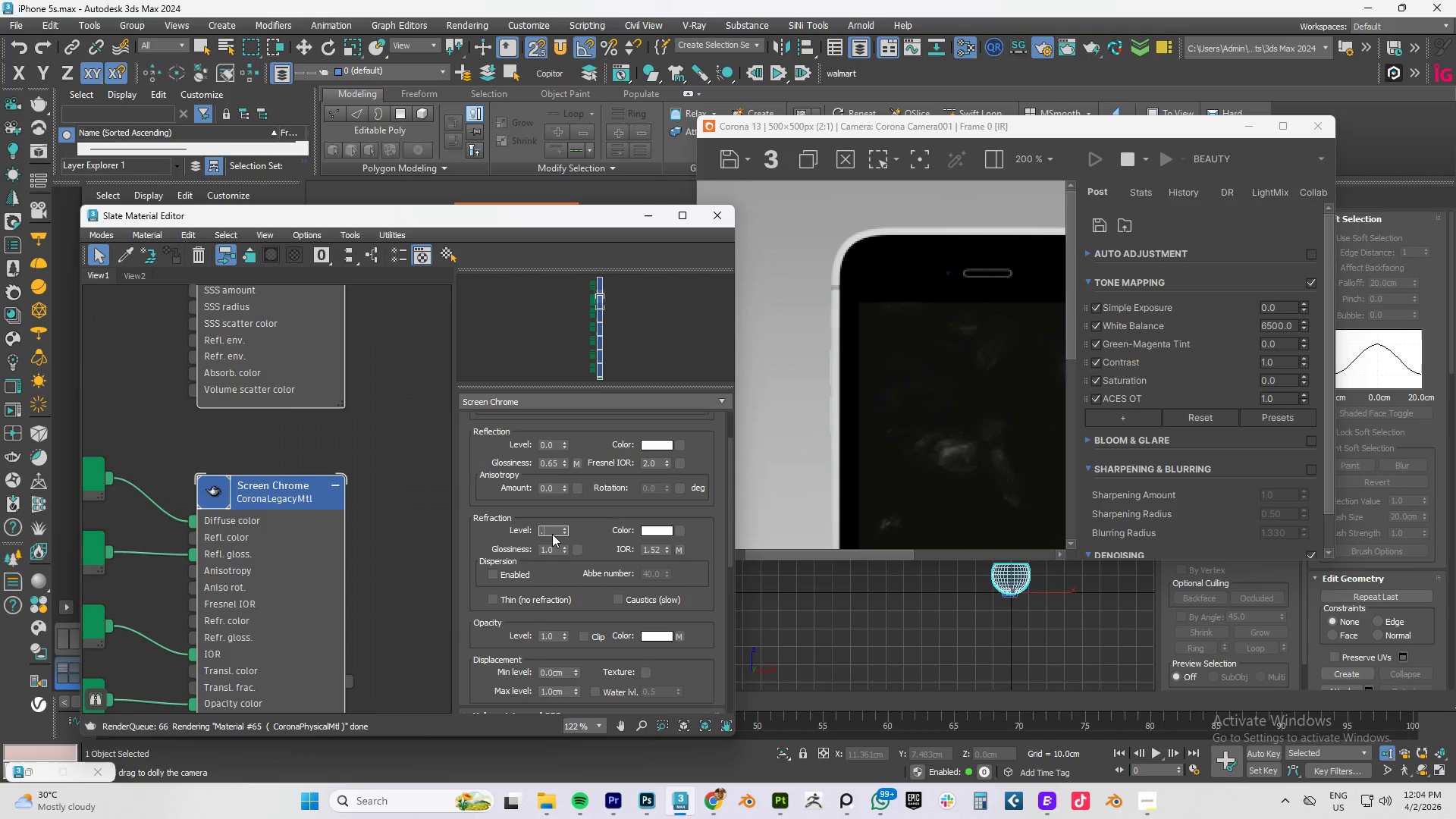 
key(Numpad1)
 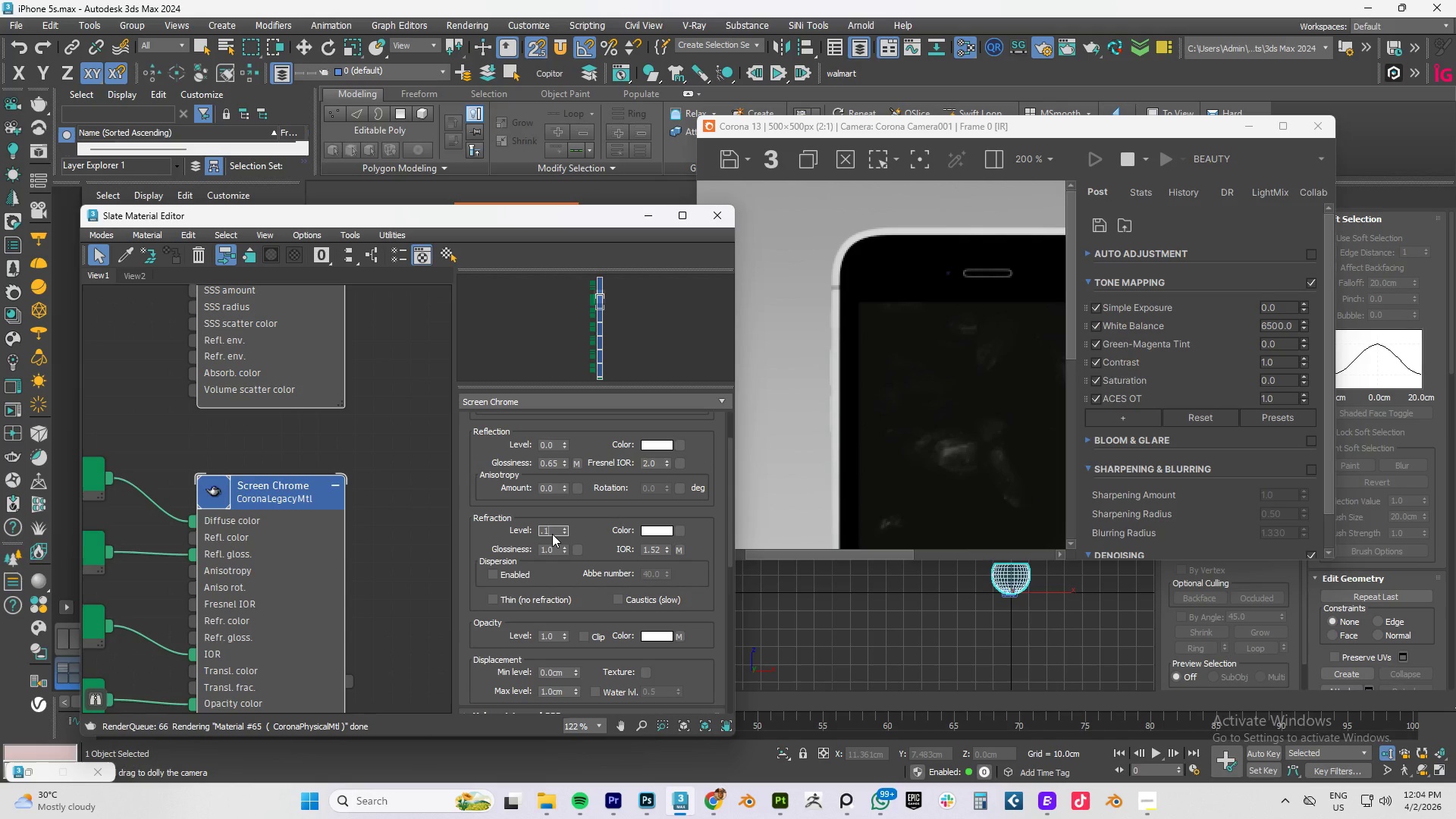 
key(NumpadEnter)
 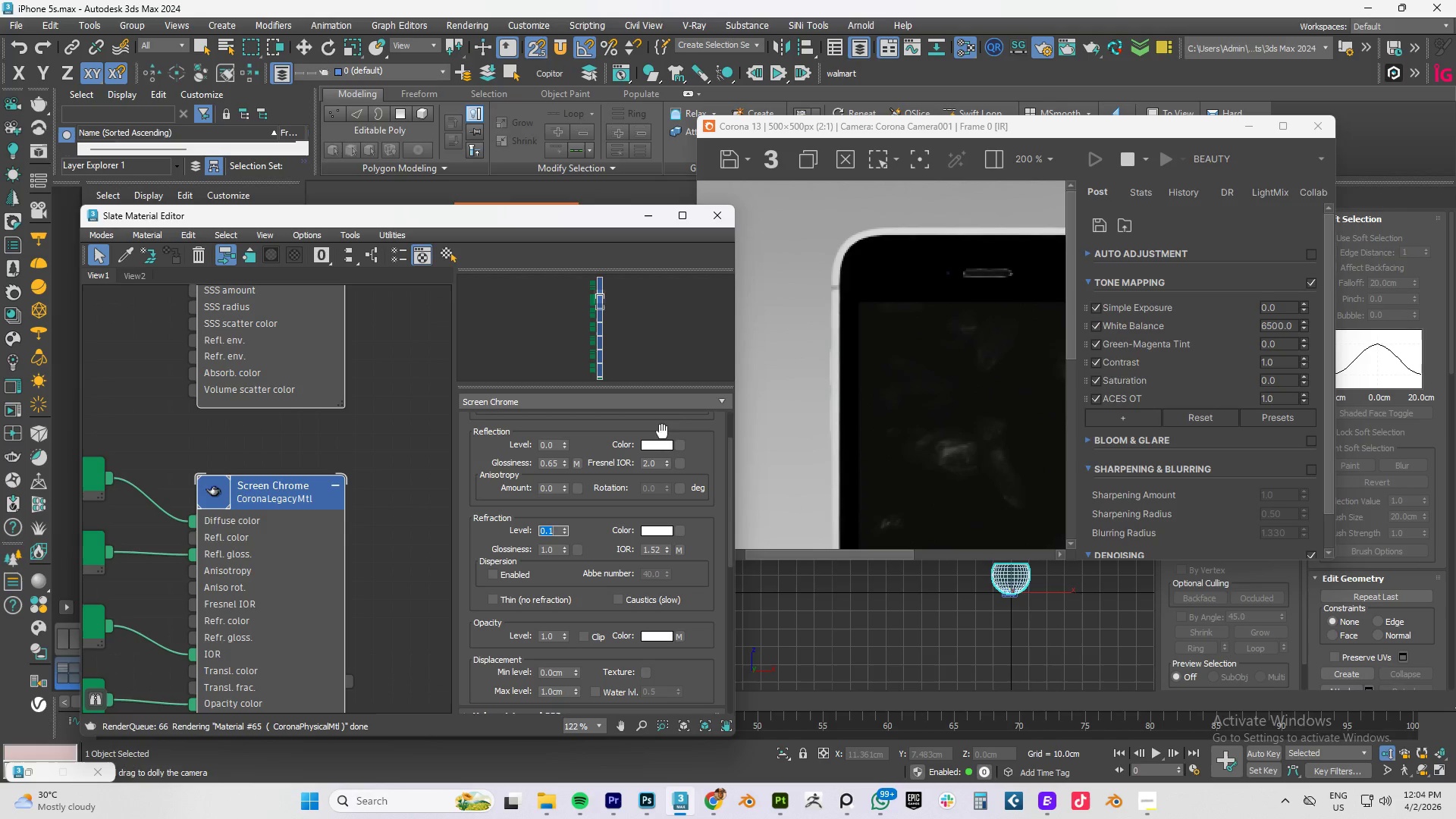 
scroll: coordinate [288, 572], scroll_direction: down, amount: 5.0
 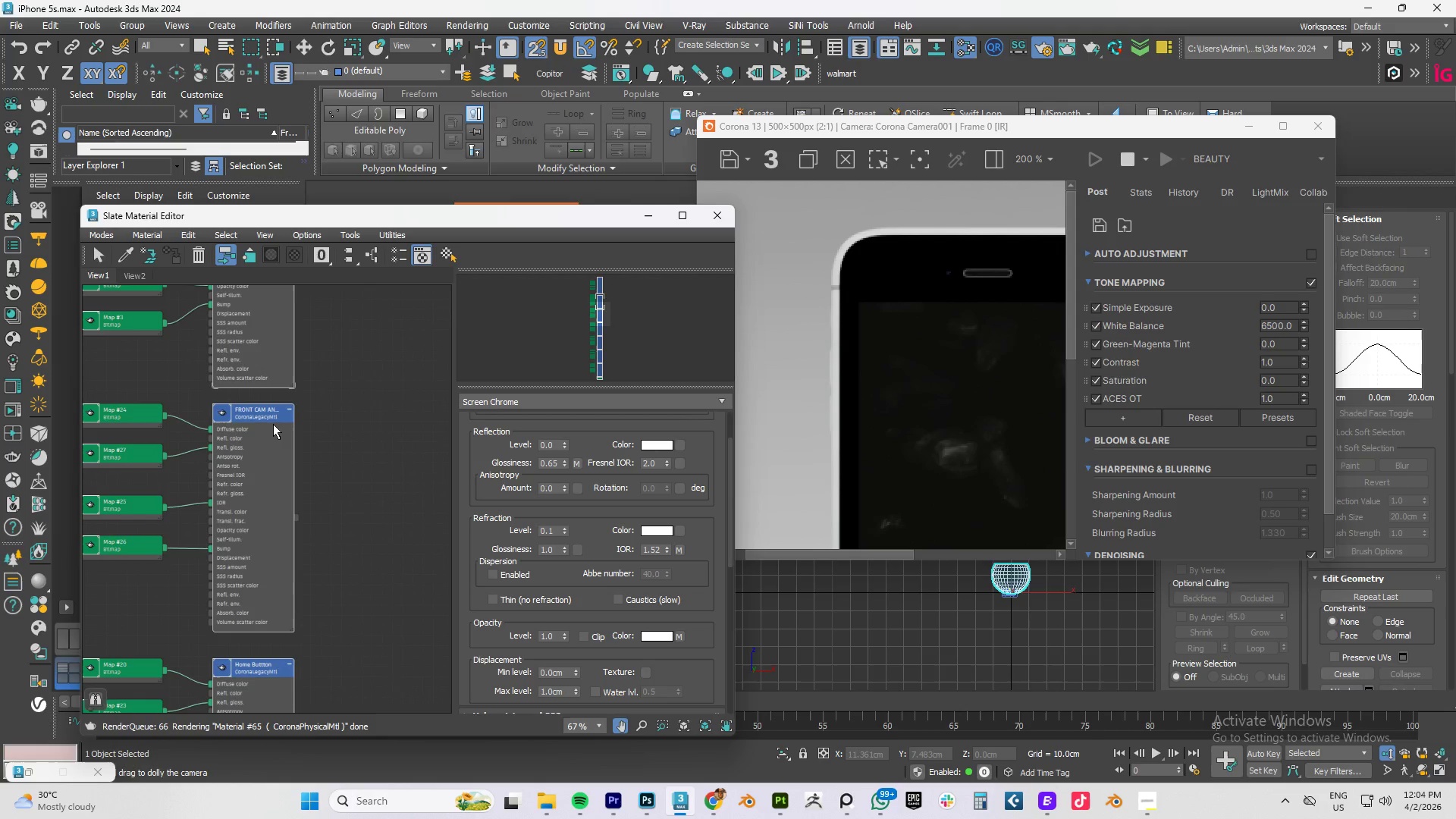 
scroll: coordinate [249, 431], scroll_direction: up, amount: 4.0
 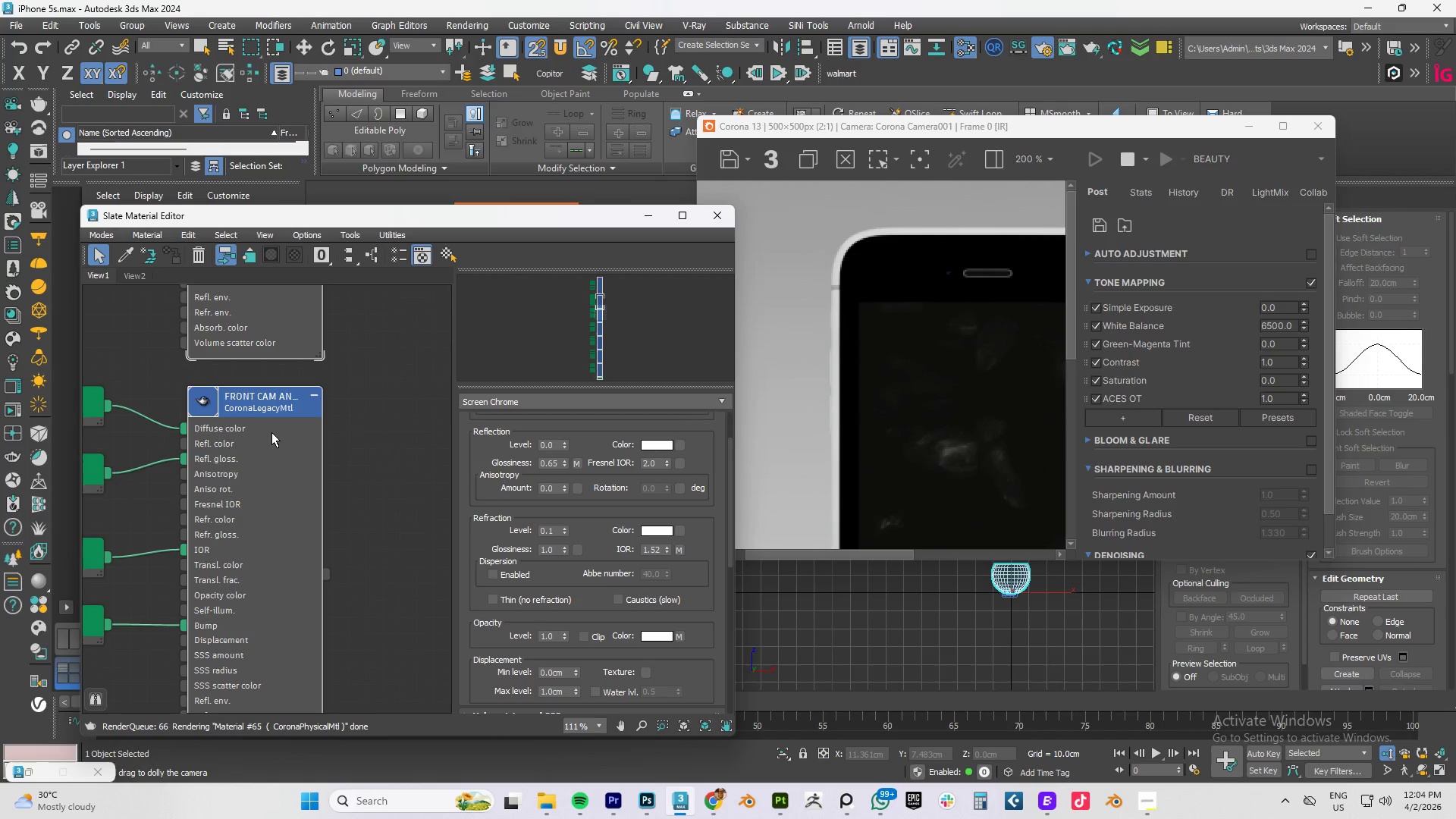 
scroll: coordinate [285, 496], scroll_direction: down, amount: 4.0
 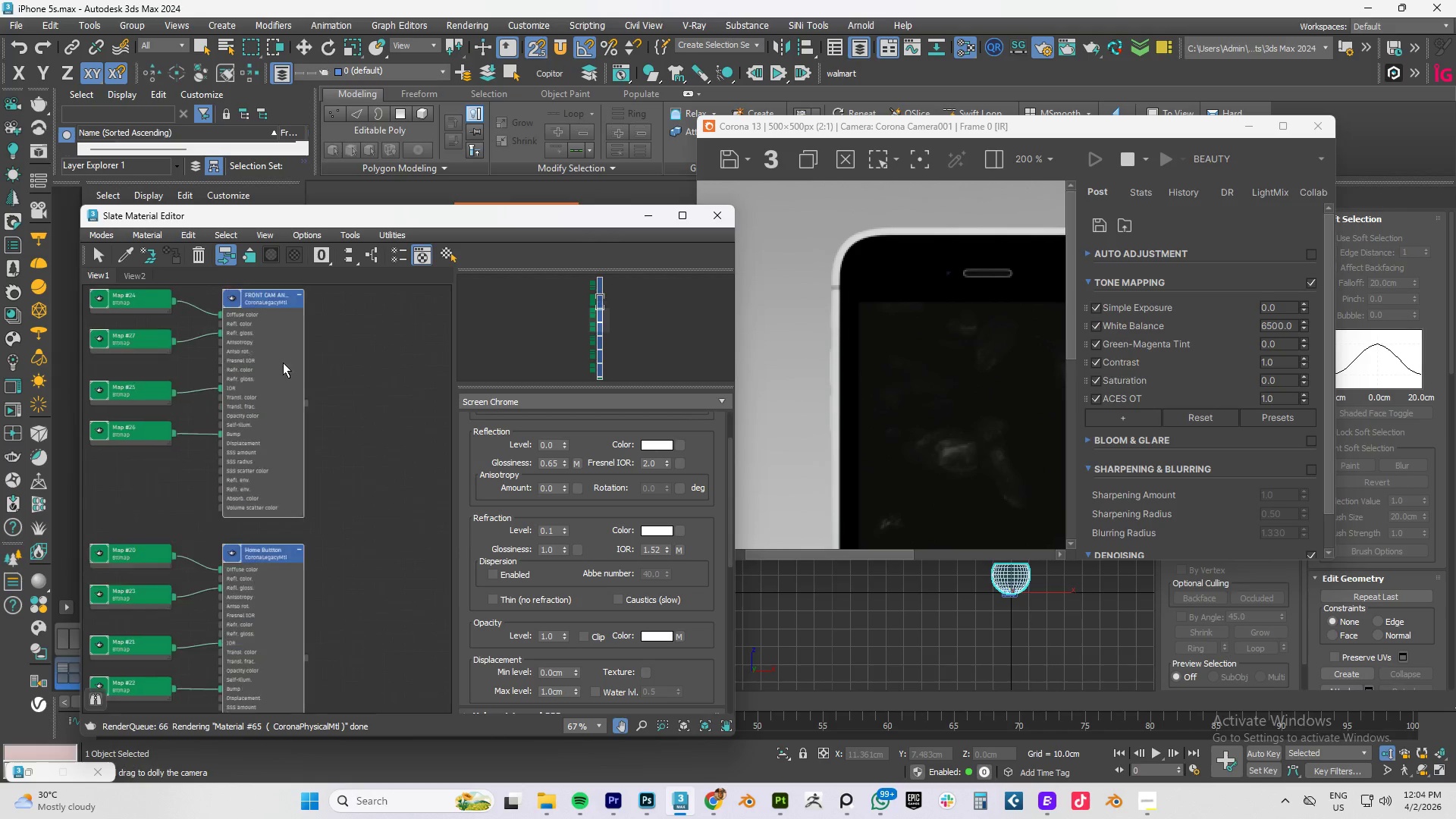 
scroll: coordinate [256, 469], scroll_direction: up, amount: 4.0
 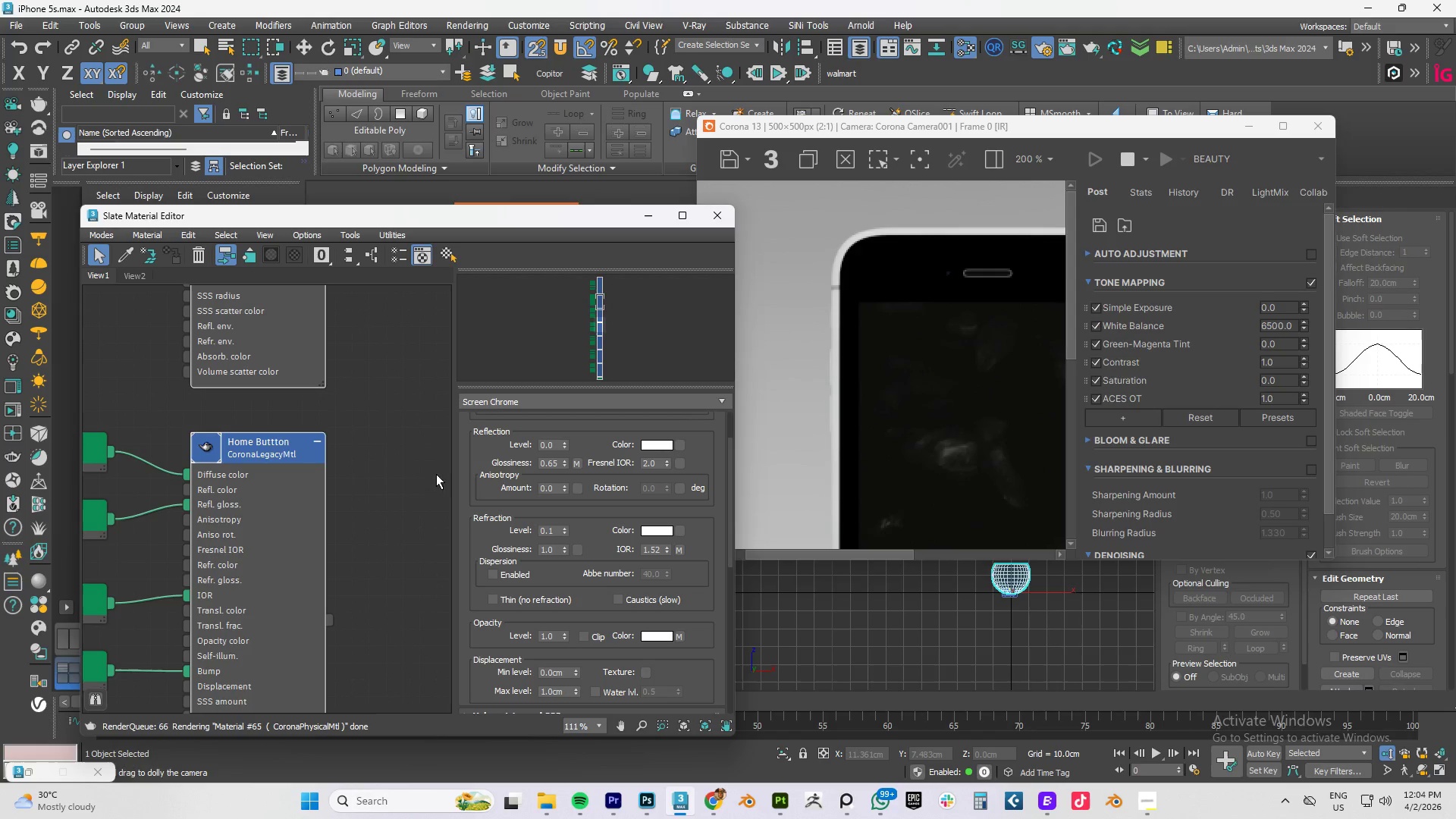 
scroll: coordinate [864, 454], scroll_direction: down, amount: 4.0
 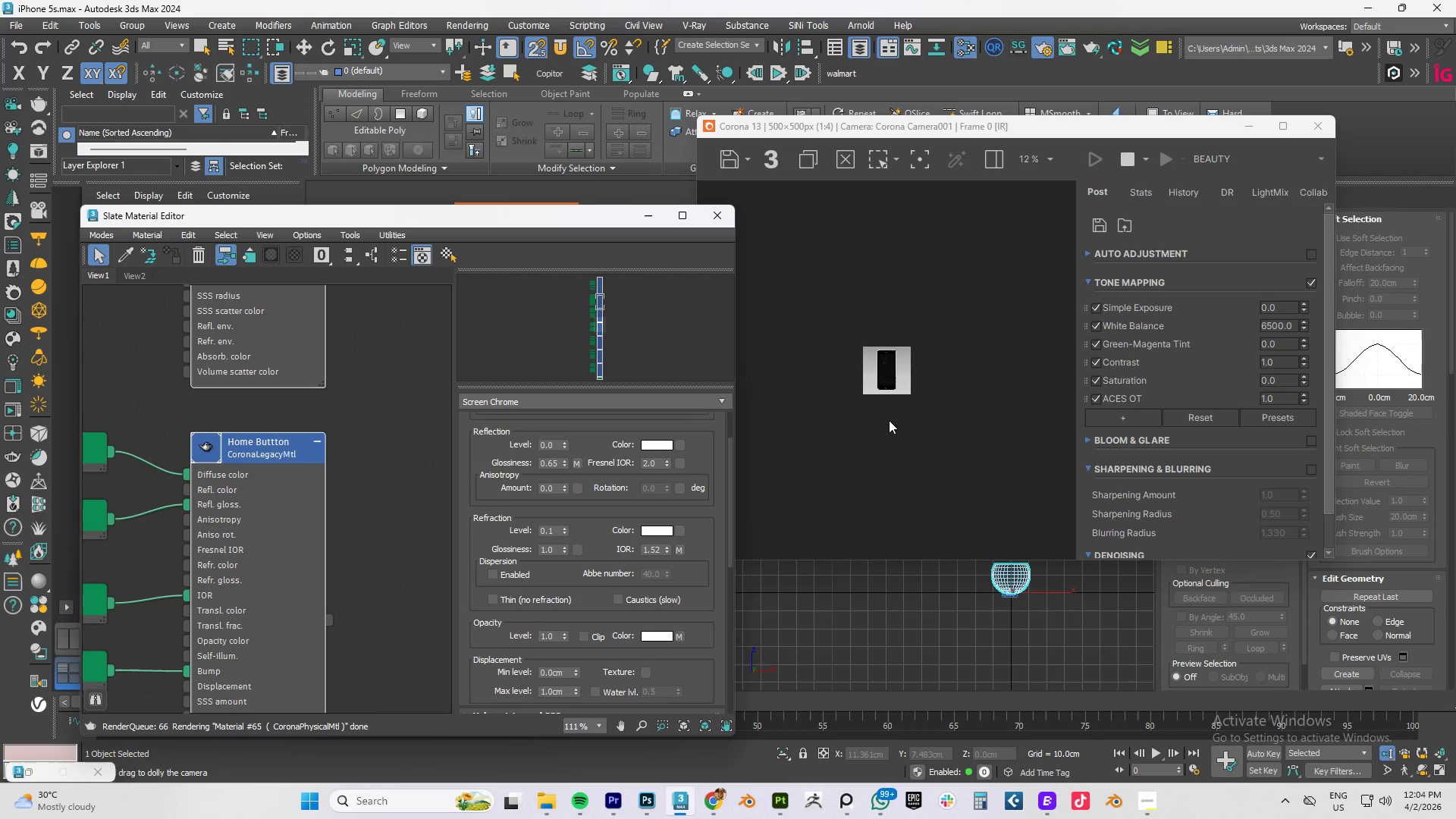 
scroll: coordinate [890, 504], scroll_direction: up, amount: 4.0
 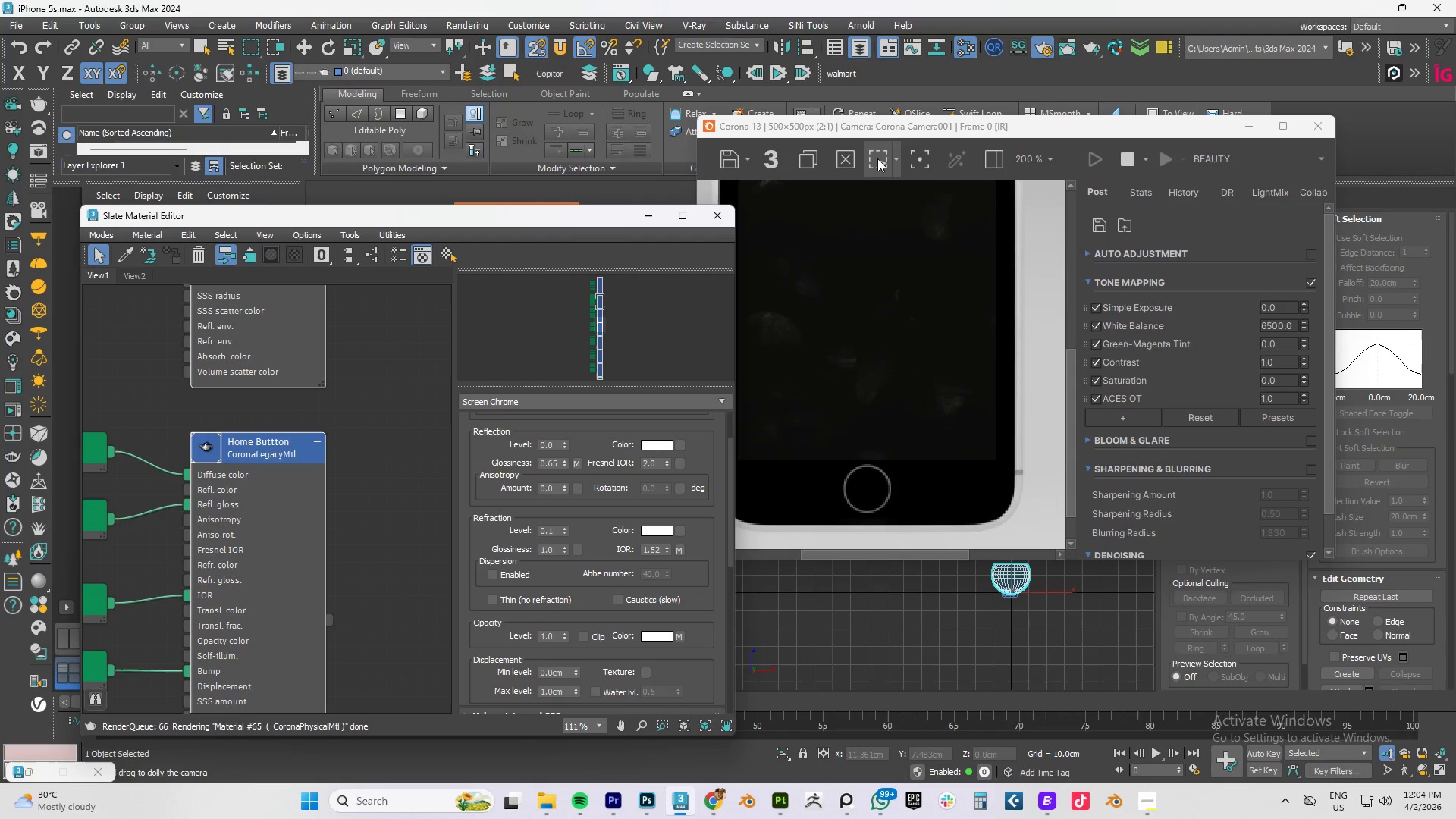 
left_click([877, 158])
 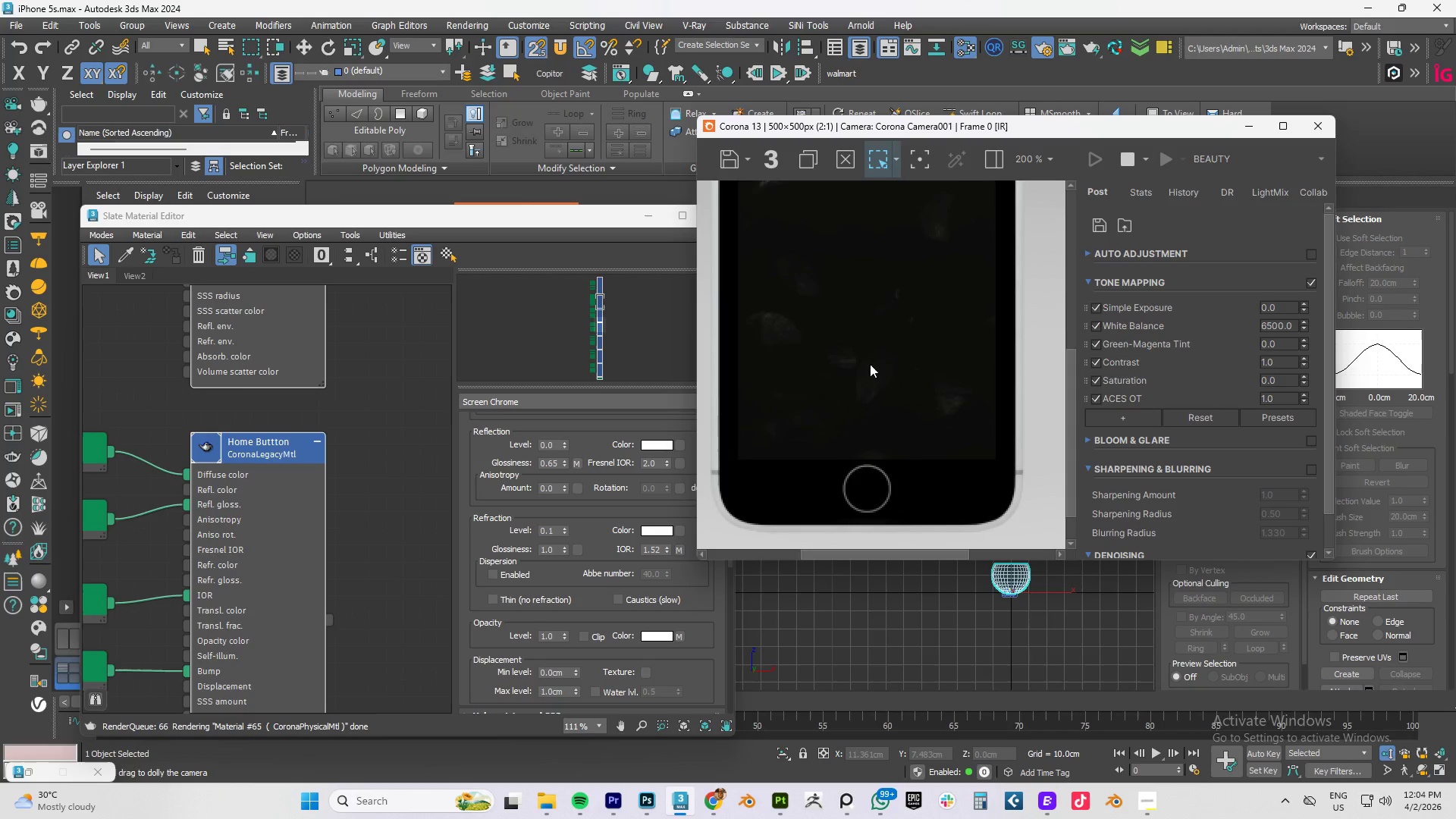 
left_click_drag(start_coordinate=[795, 447], to_coordinate=[957, 528])
 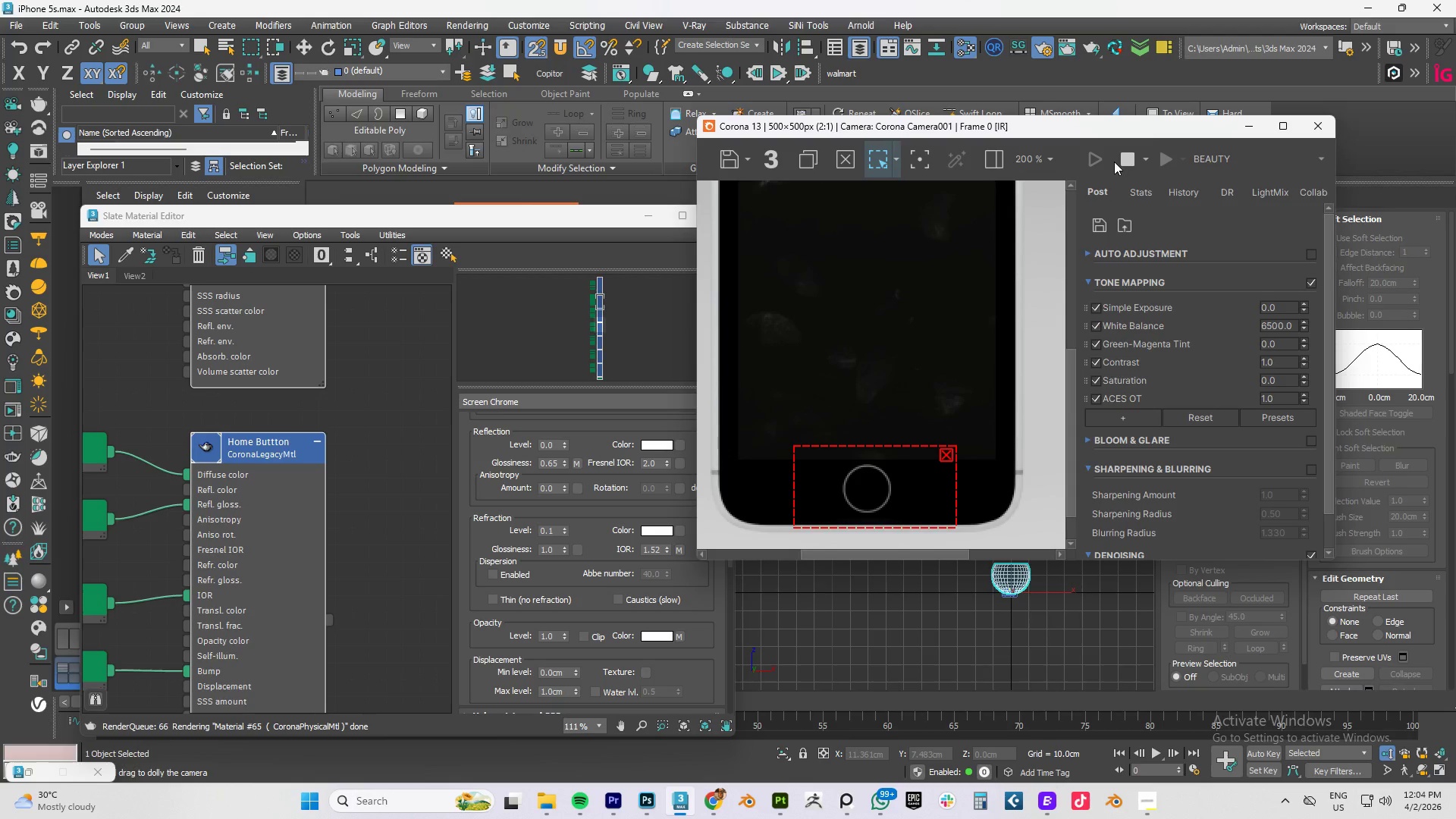 
left_click([1128, 155])
 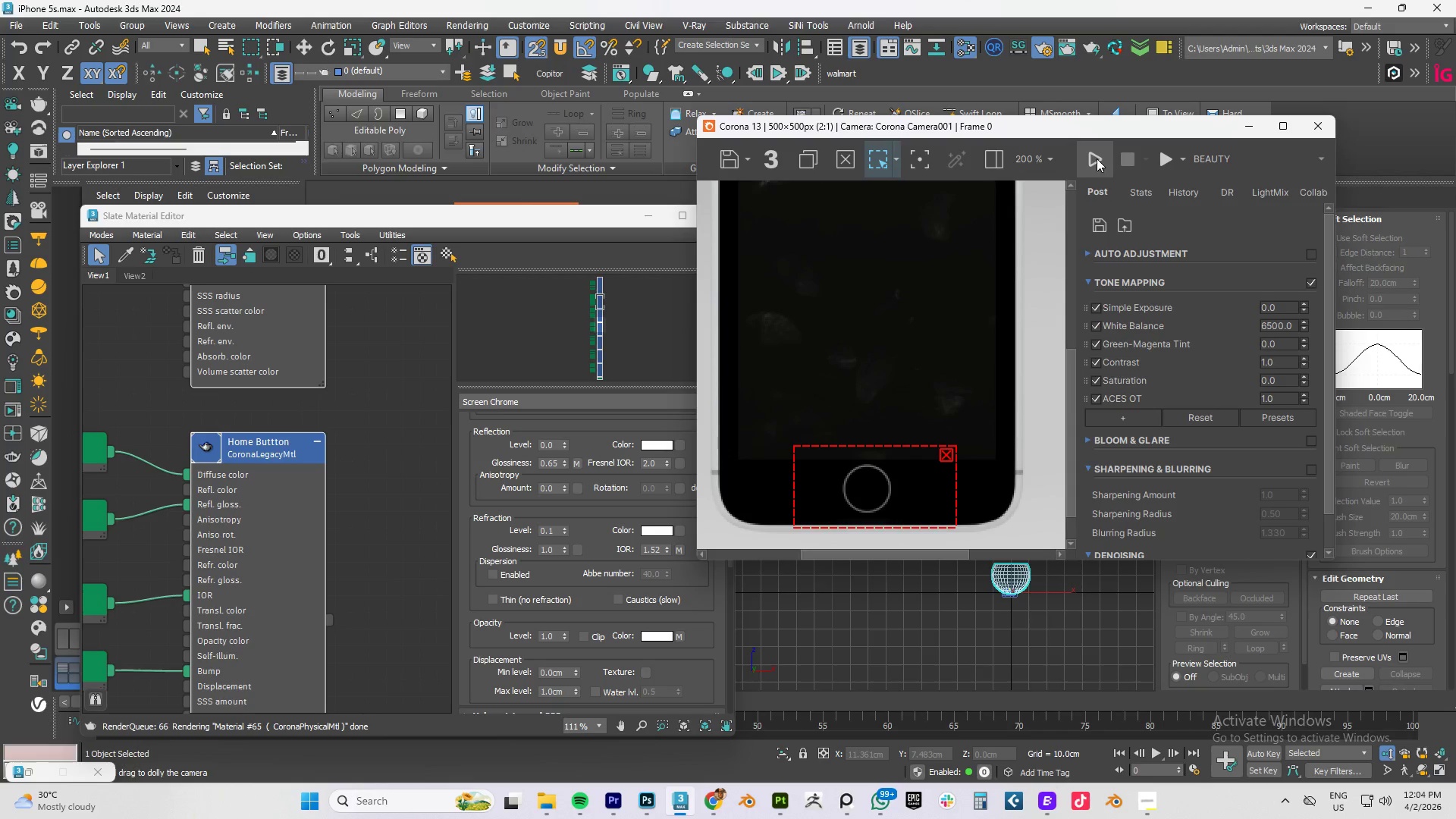 
left_click([1097, 158])
 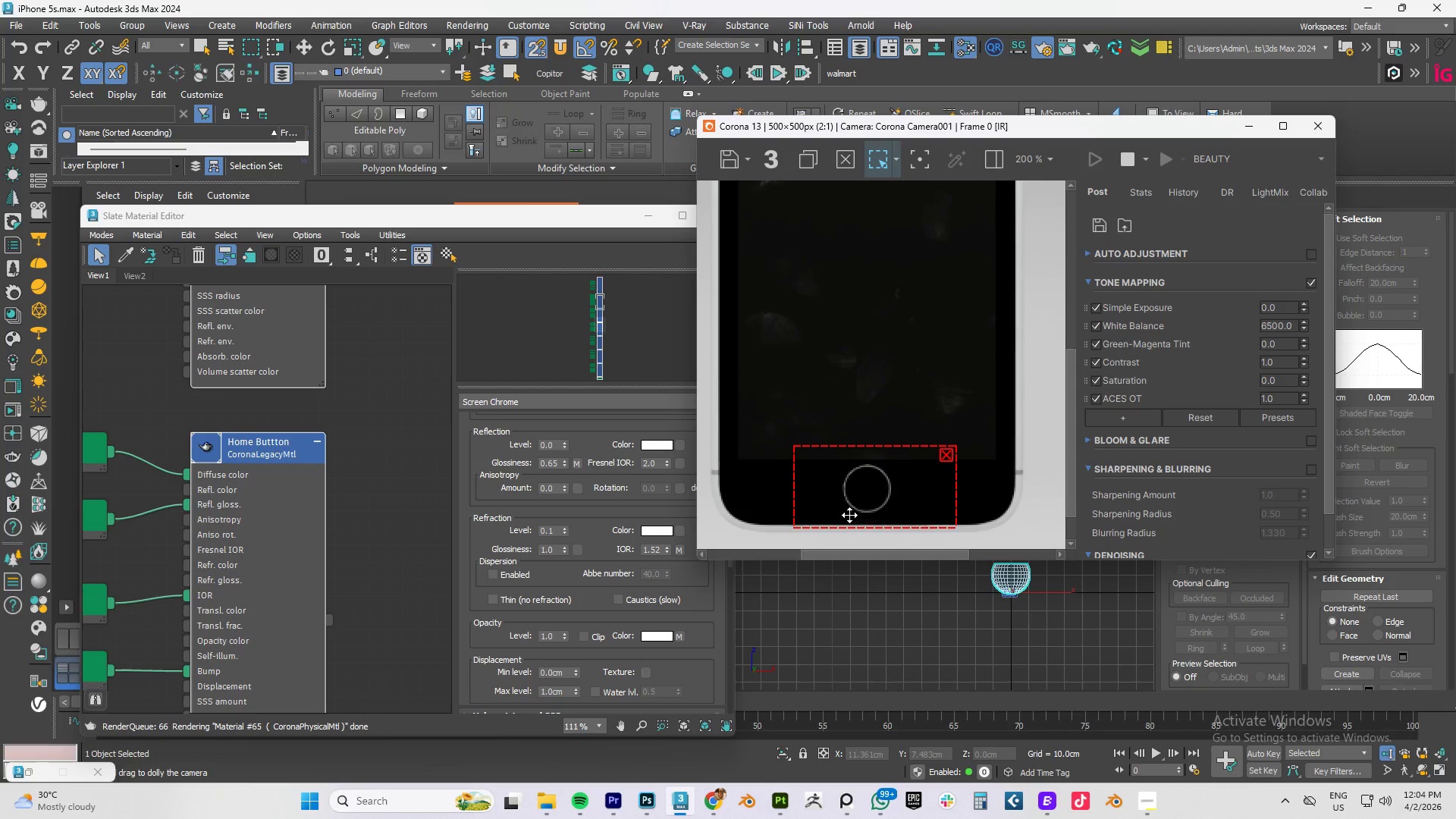 
scroll: coordinate [860, 499], scroll_direction: up, amount: 1.0
 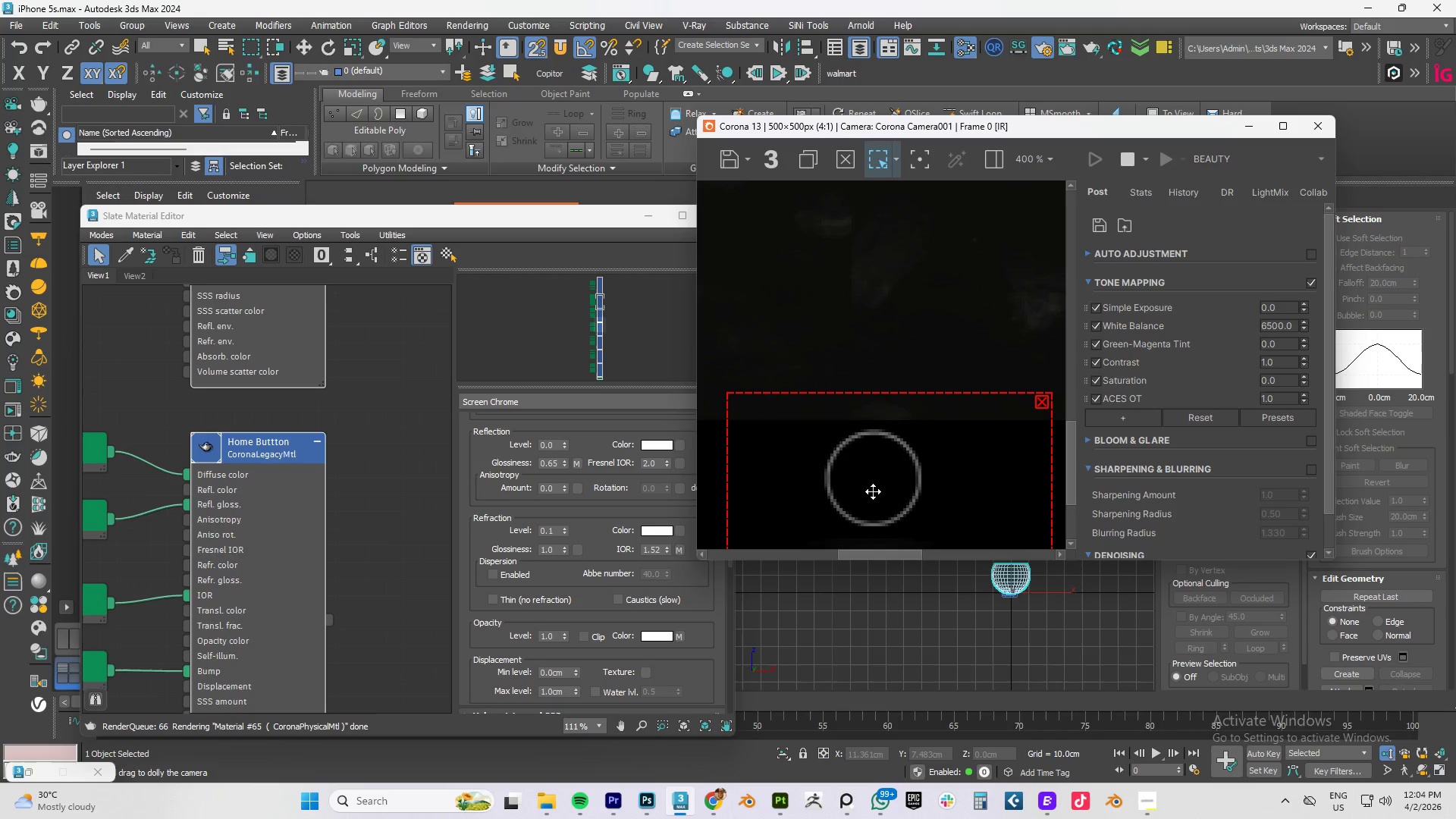 
scroll: coordinate [873, 491], scroll_direction: down, amount: 1.0
 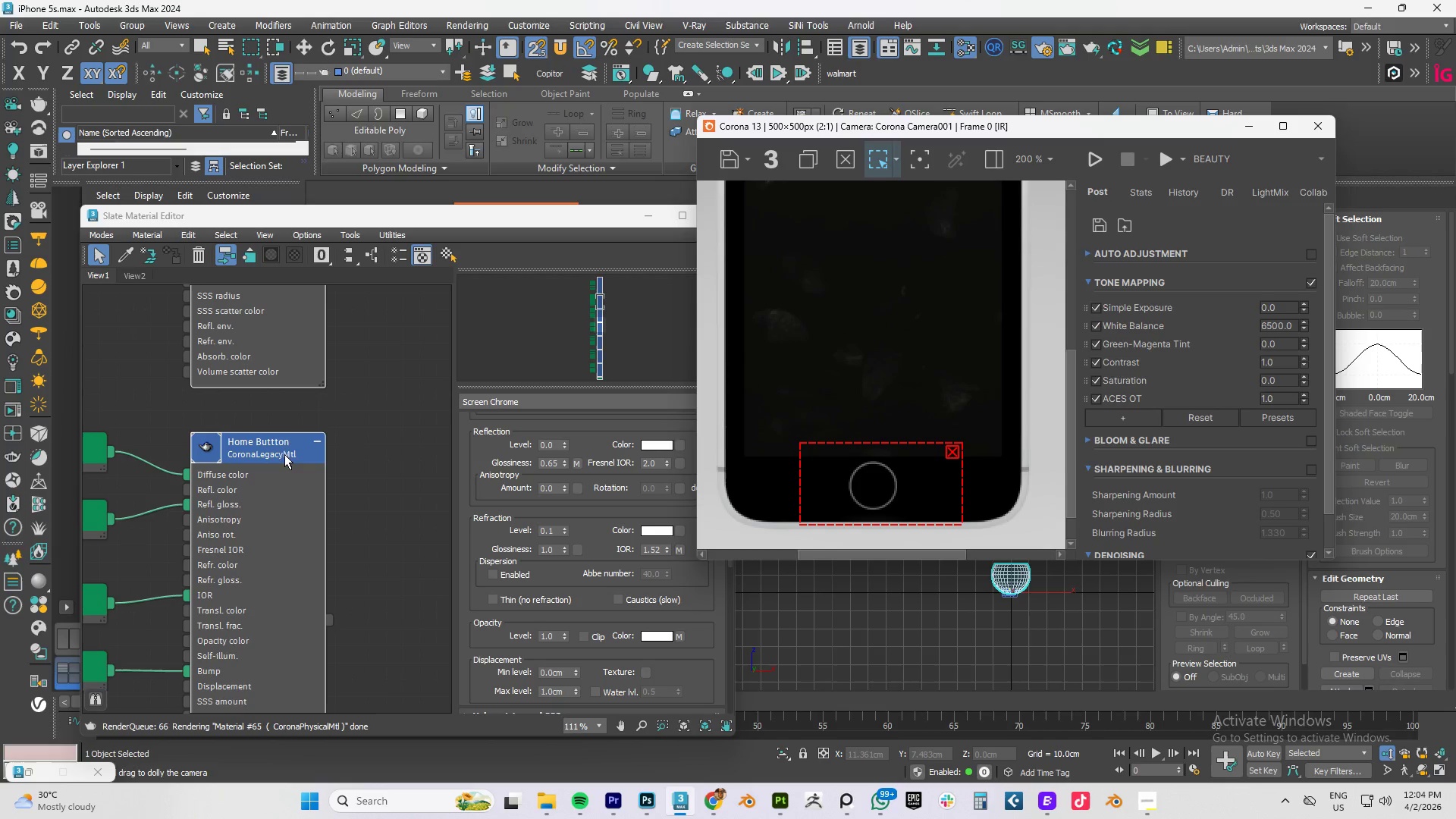 
left_click([264, 456])
 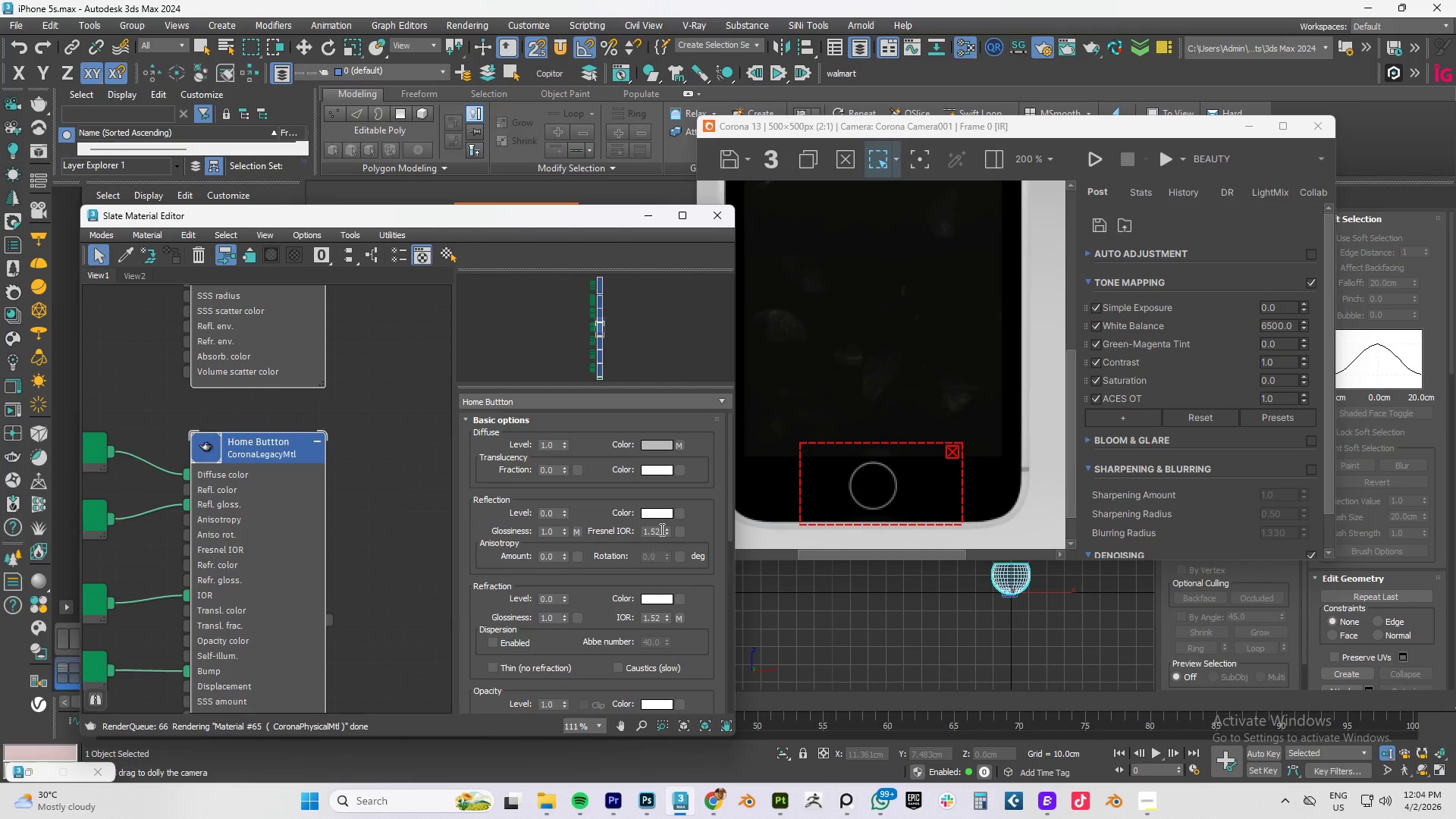 
mouse_move([564, 533])
 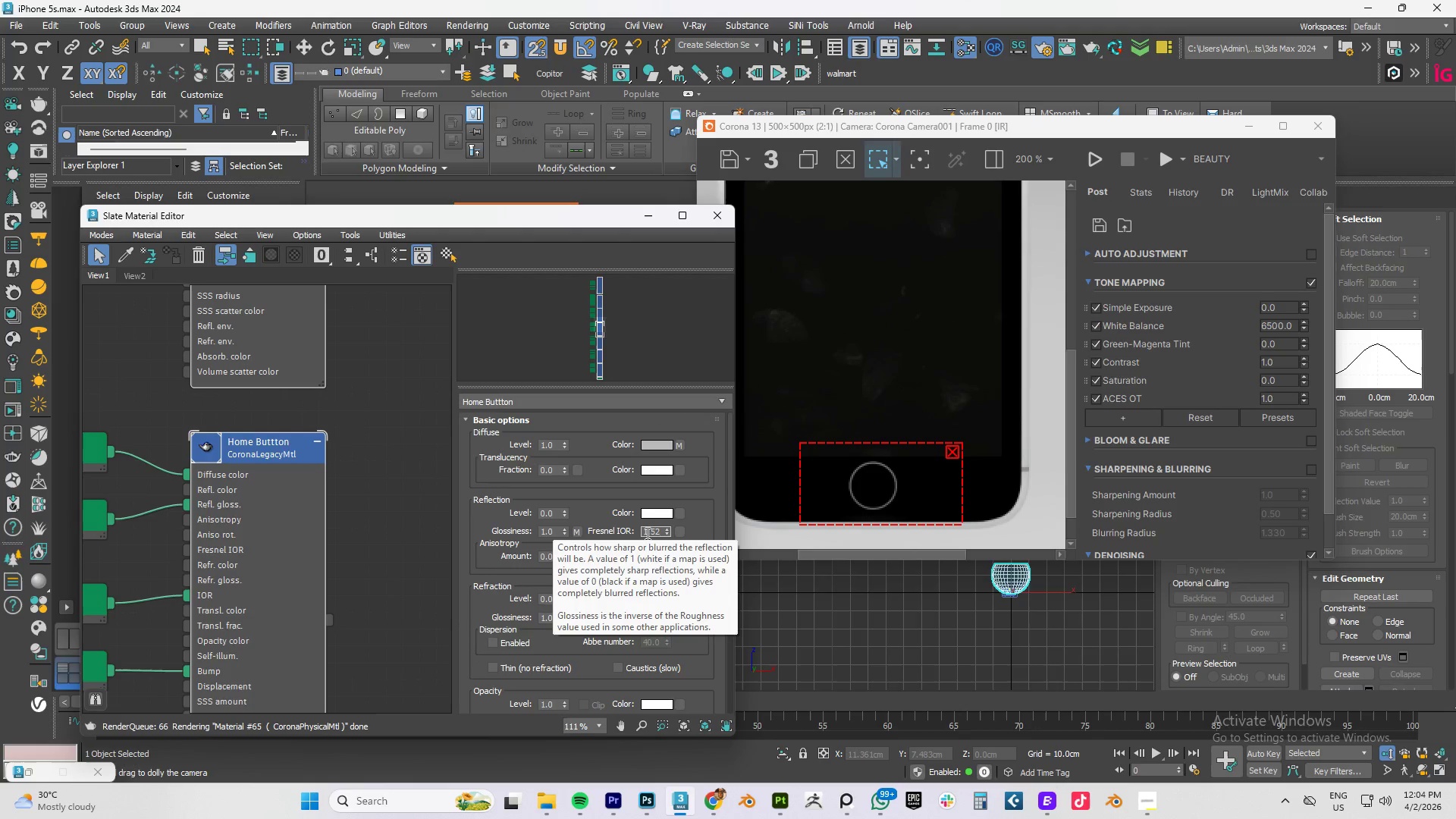 
double_click([646, 533])
 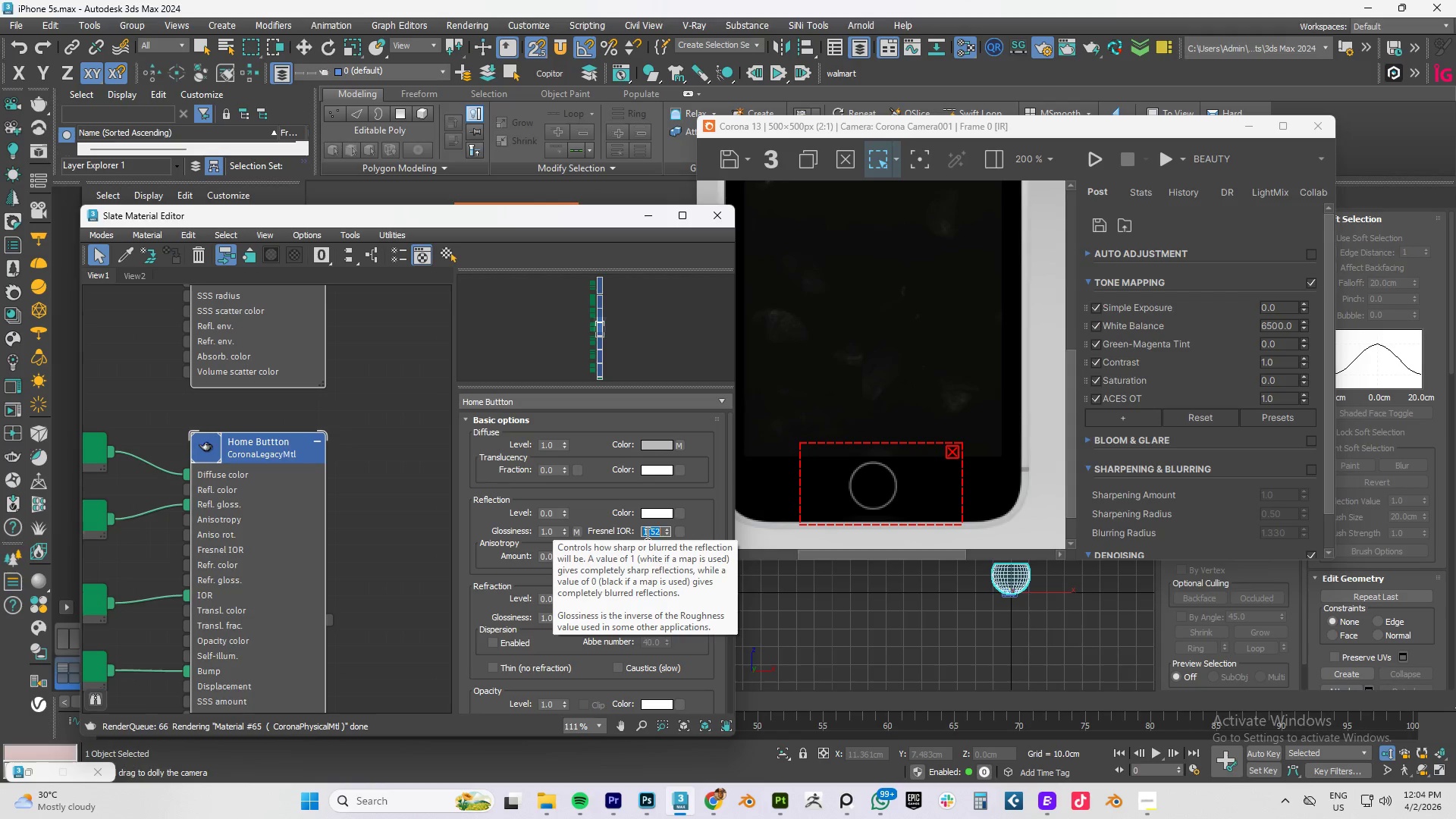 
key(Numpad1)
 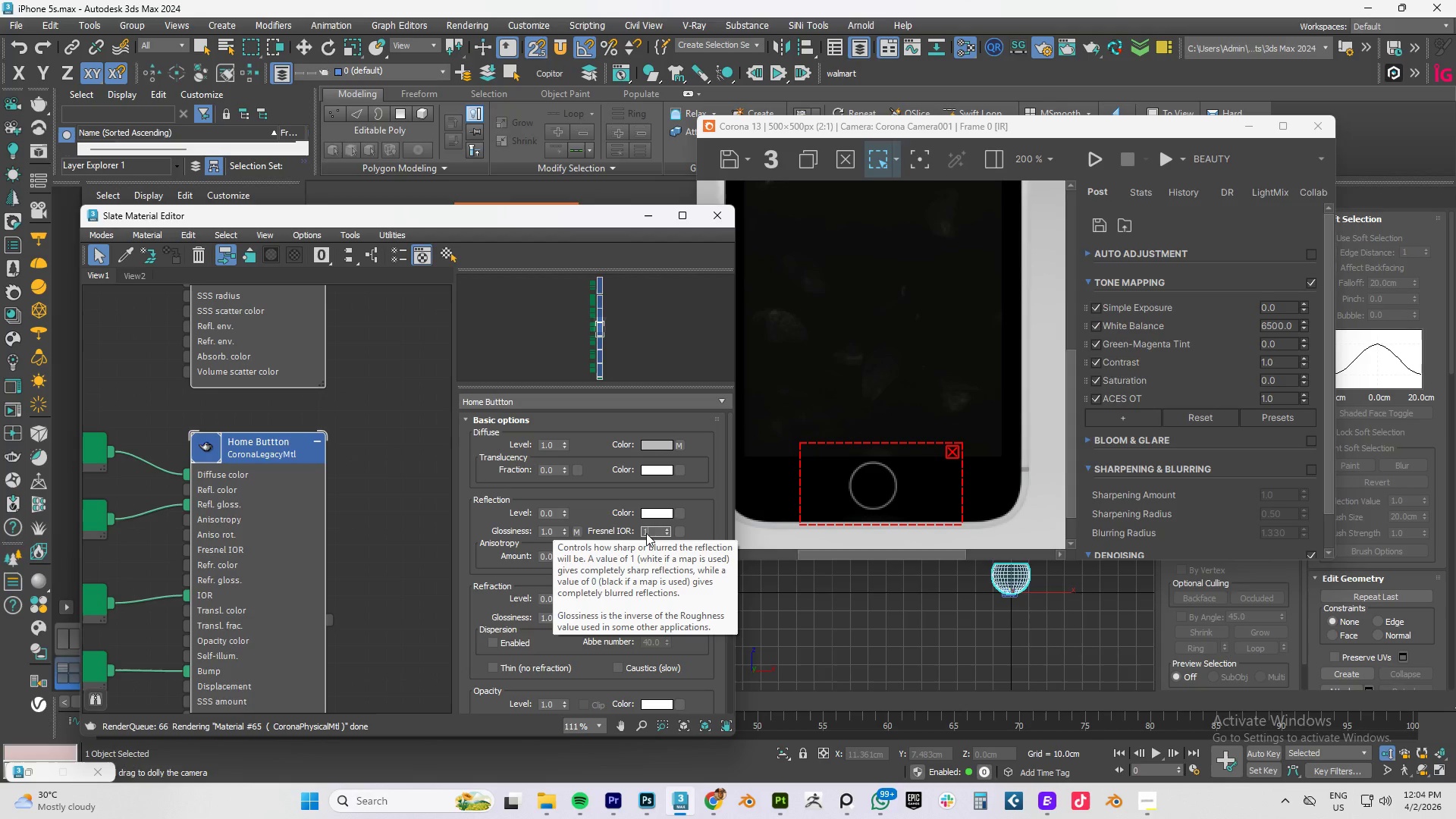 
key(NumpadDecimal)
 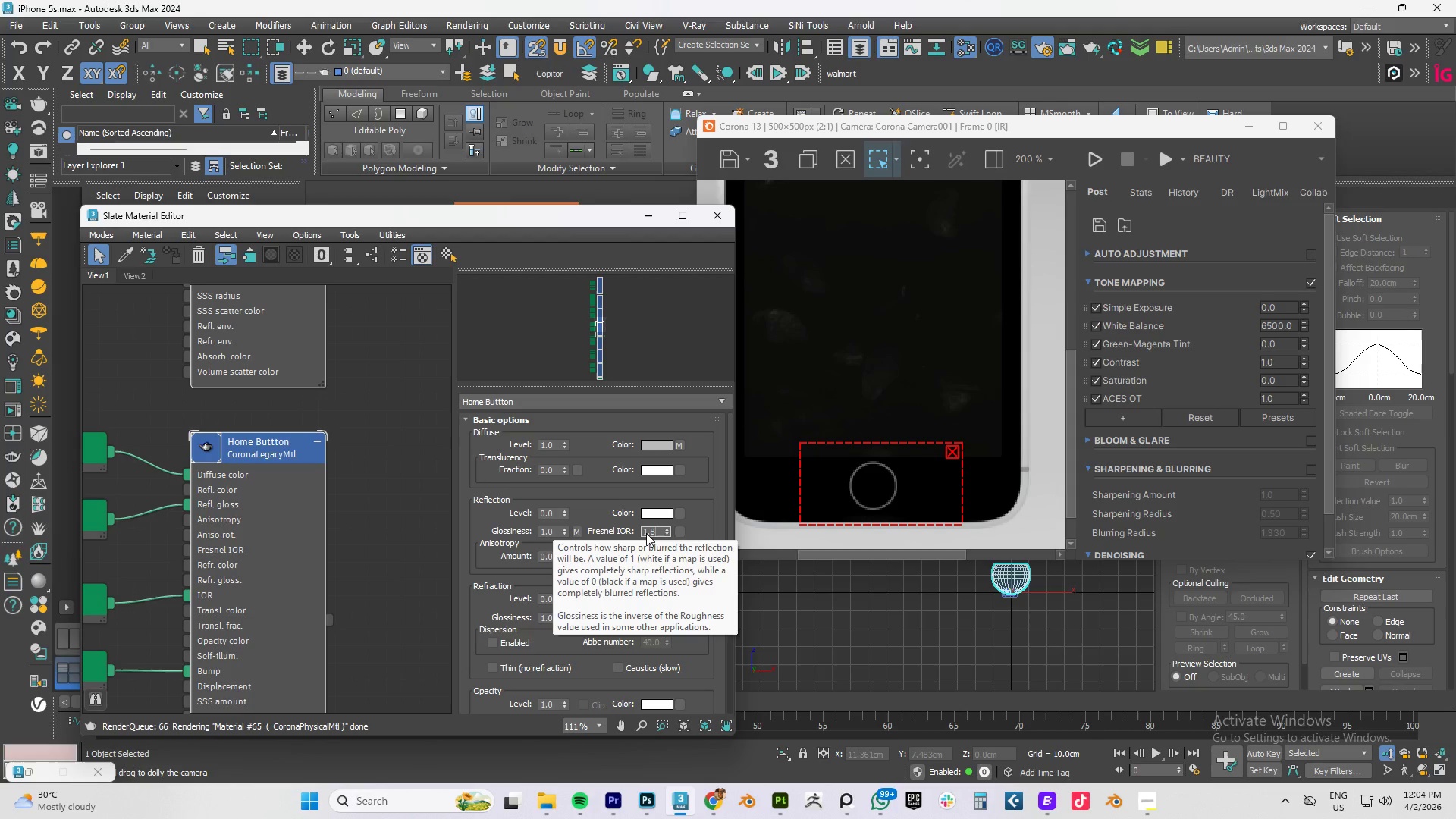 
key(Numpad8)
 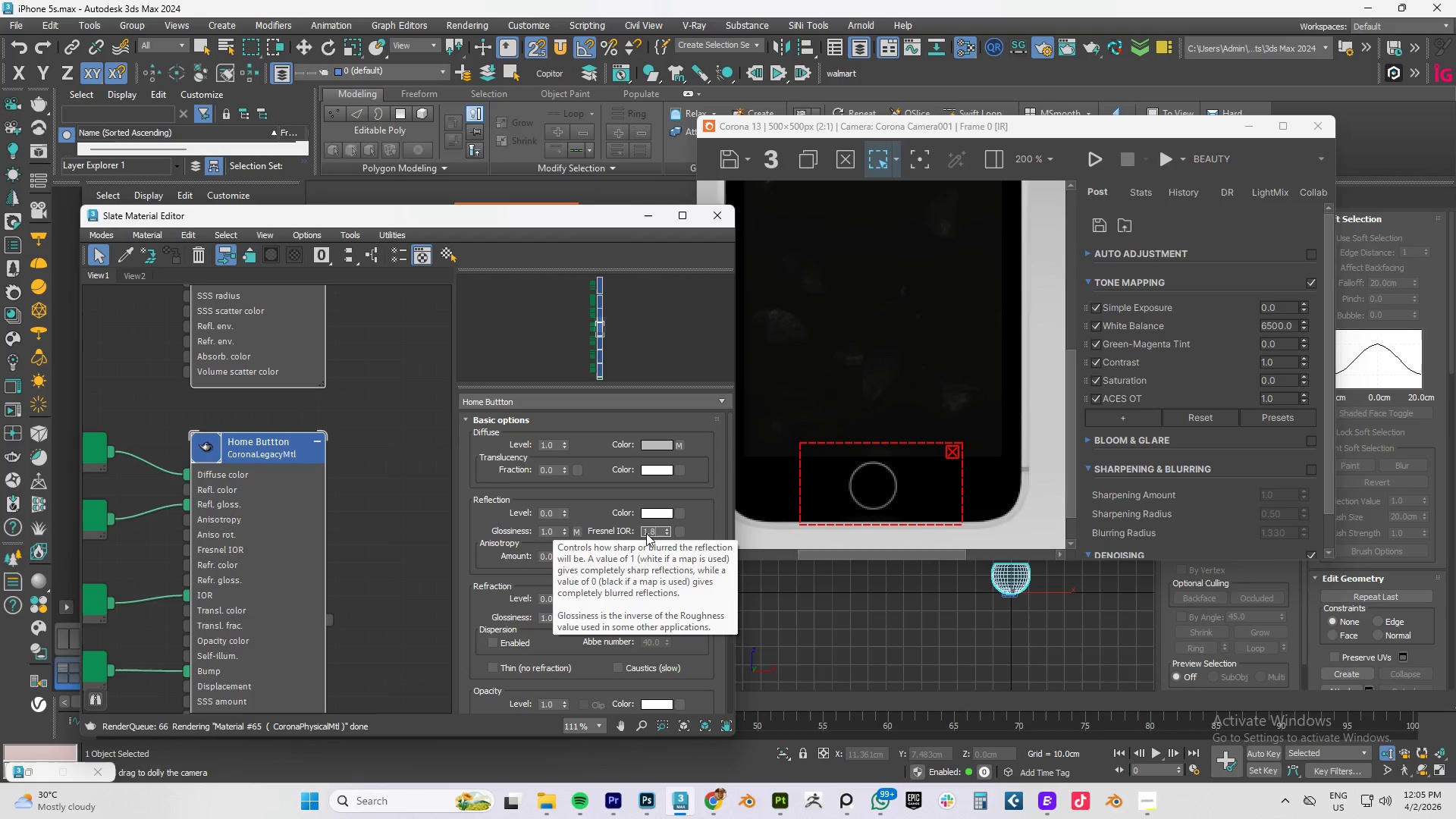 
key(NumpadEnter)
 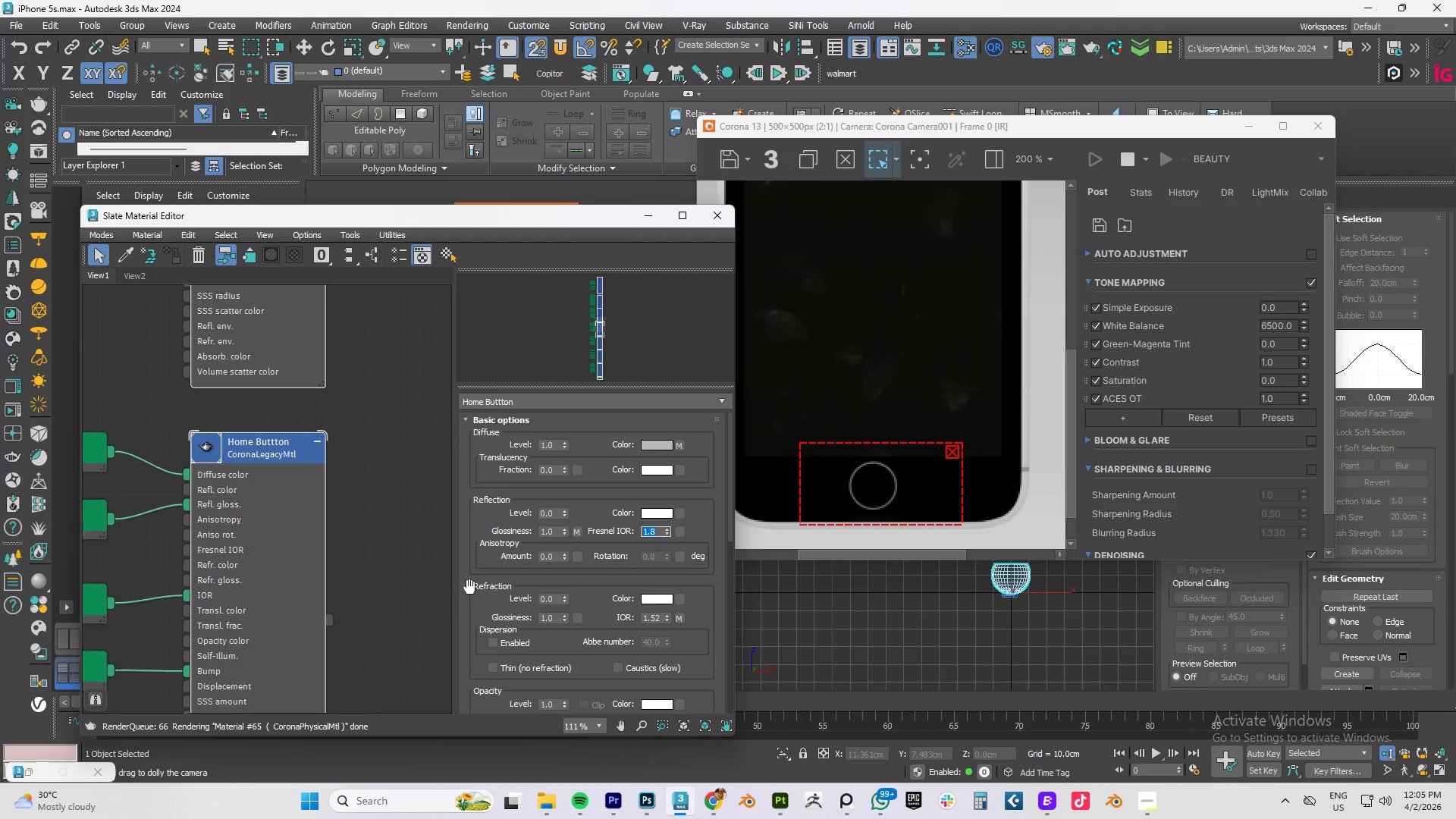 
wait(5.16)
 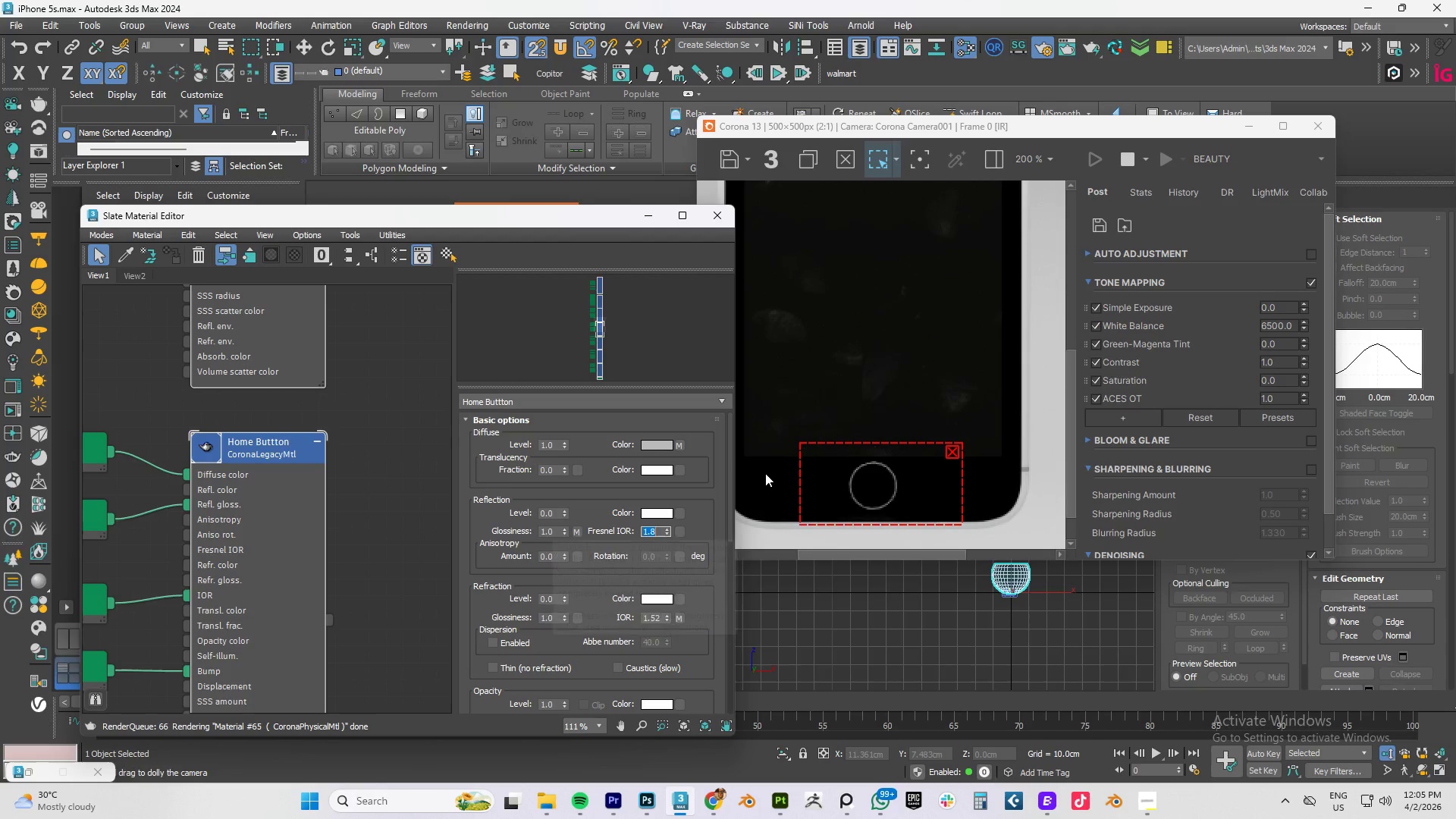 
left_click_drag(start_coordinate=[551, 599], to_coordinate=[499, 601])
 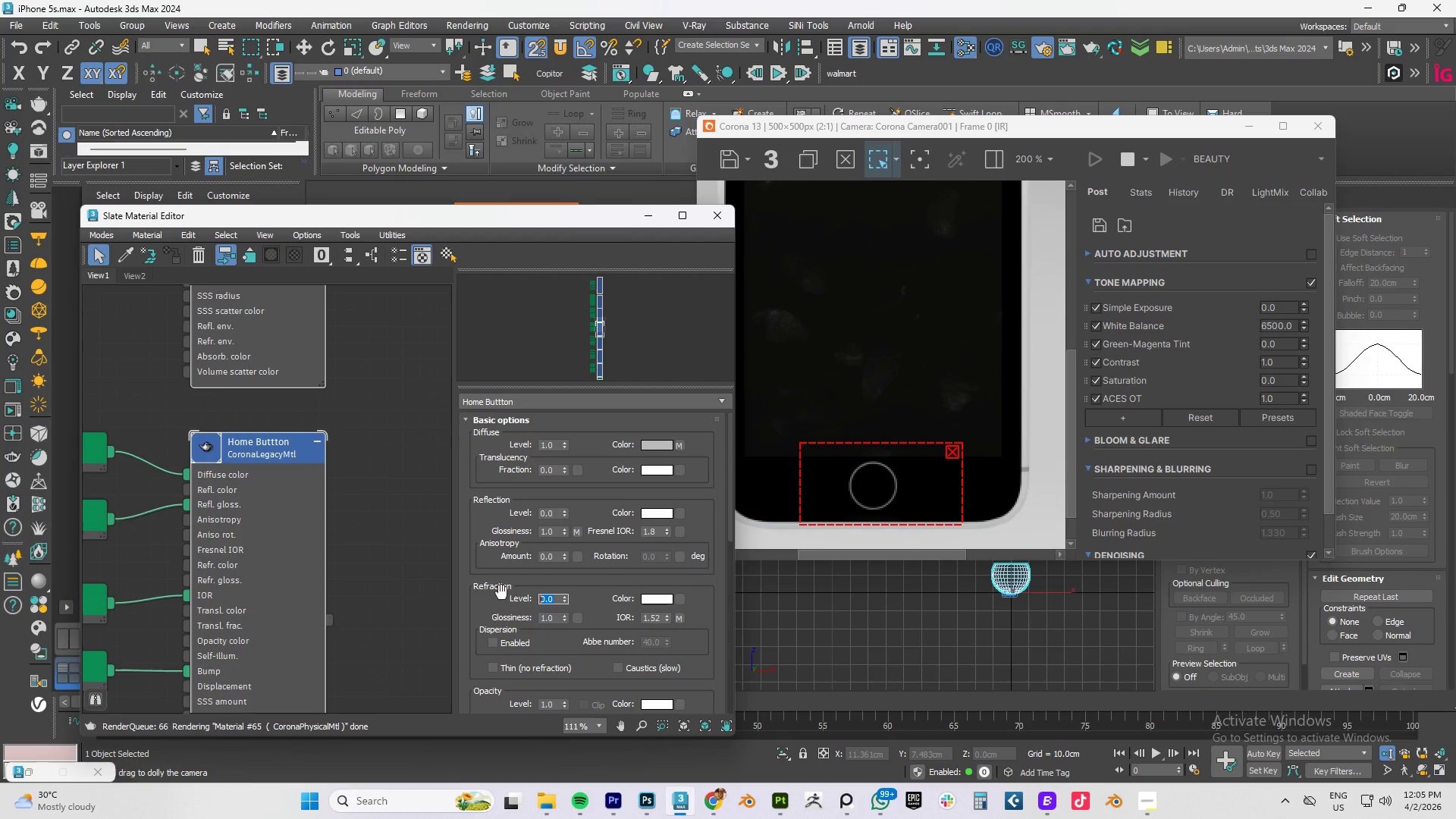 
key(NumpadDecimal)
 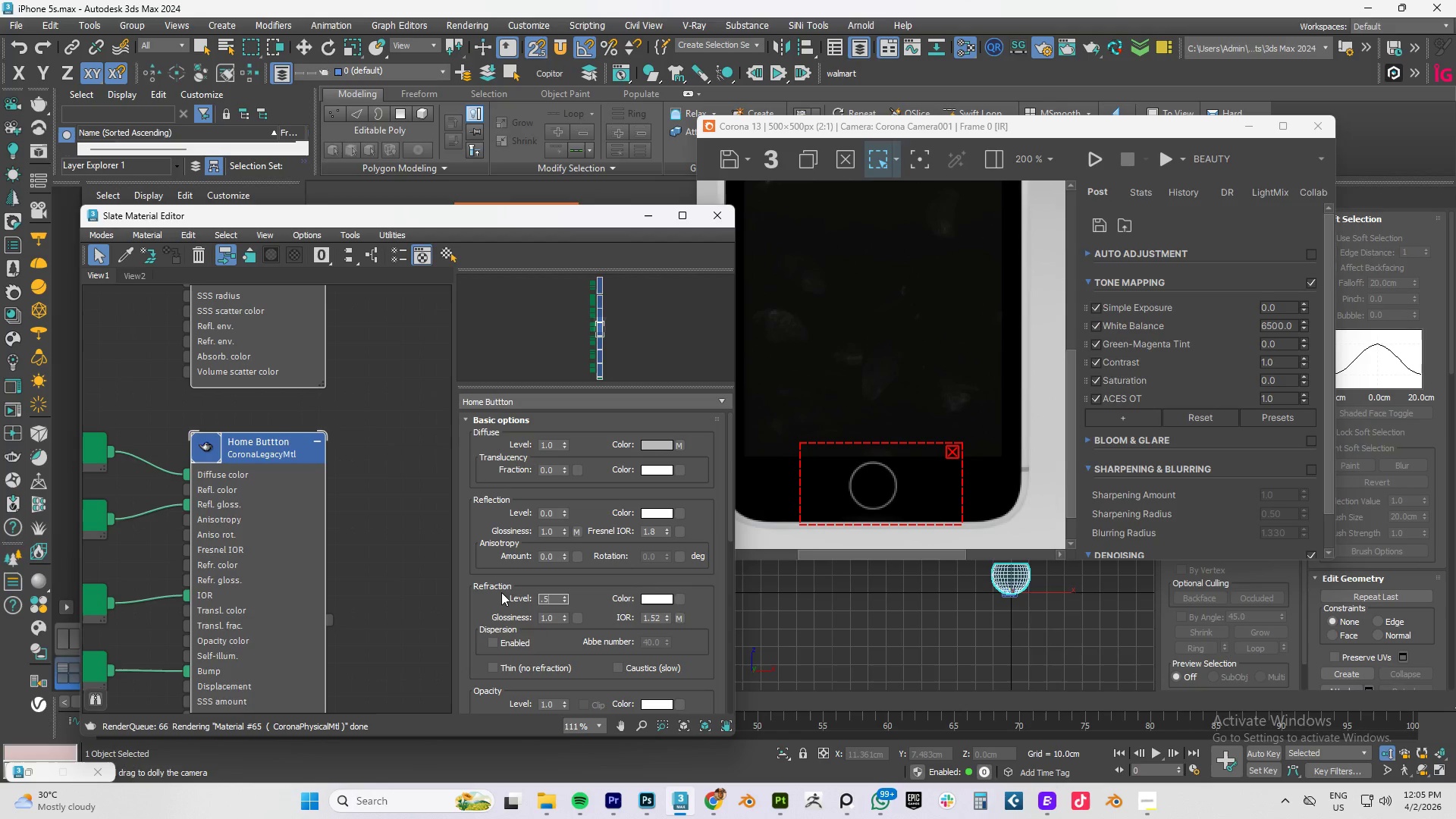 
key(Numpad5)
 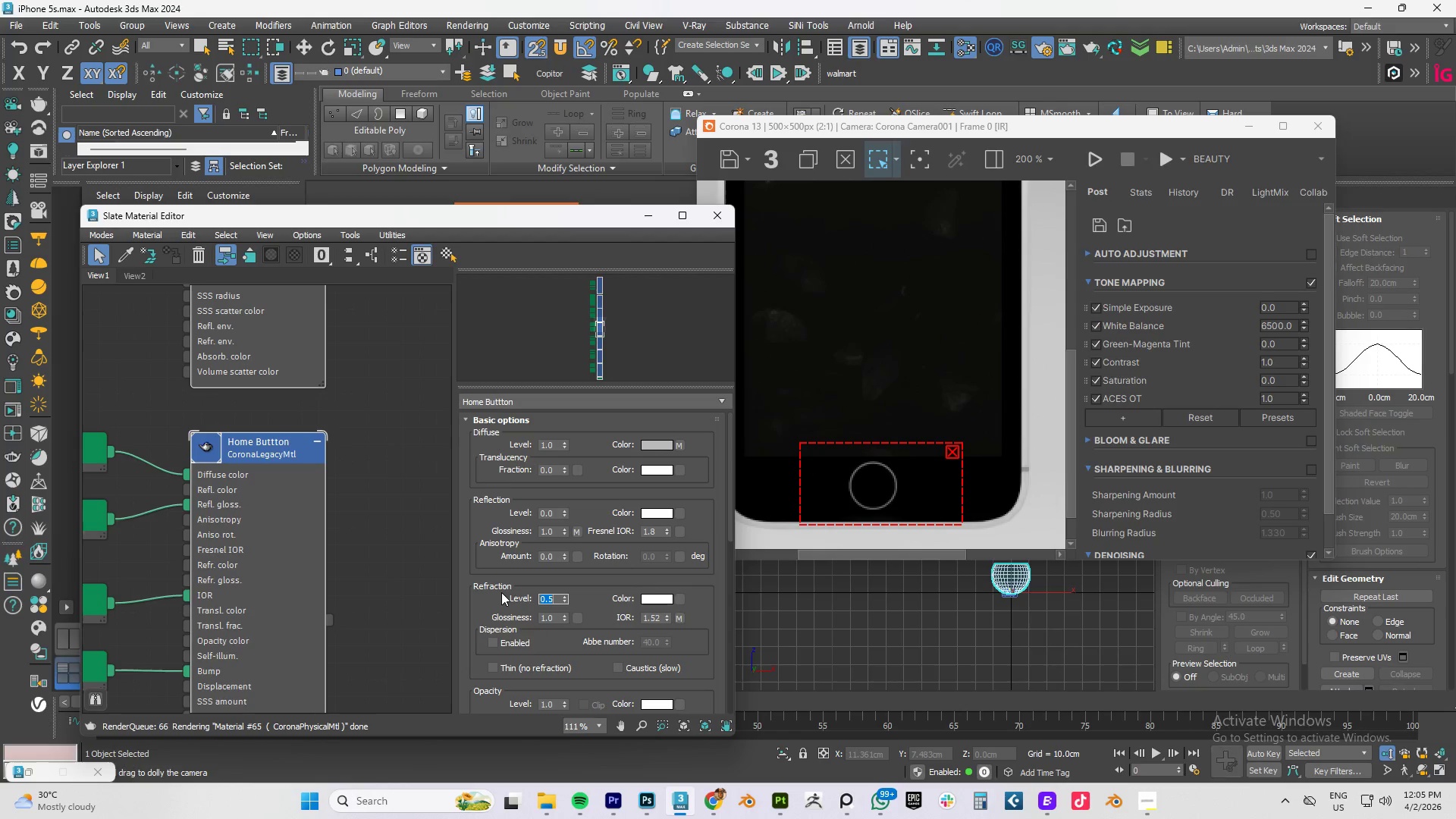 
key(NumpadEnter)
 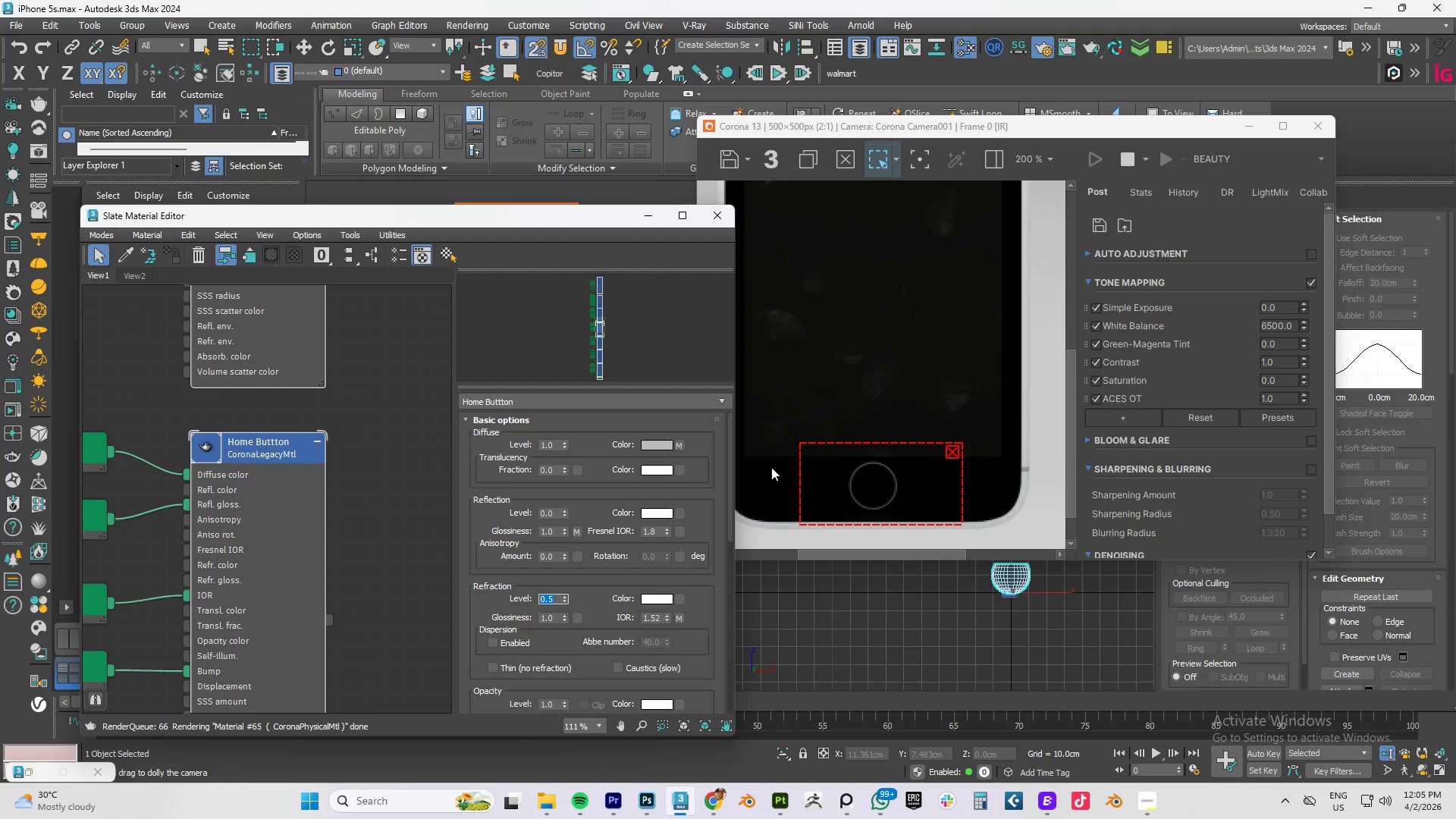 
key(Numpad1)
 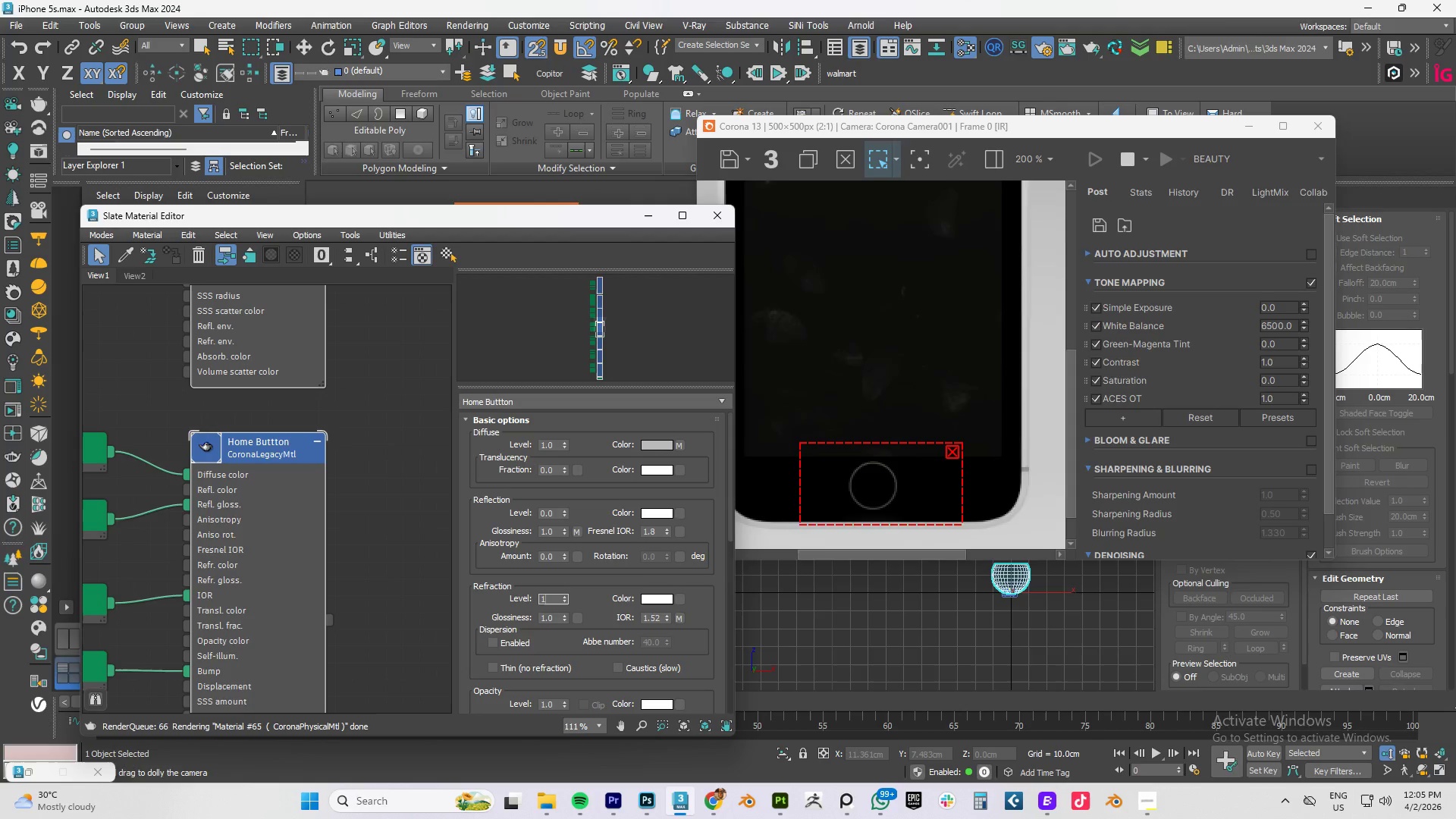 
key(NumpadEnter)
 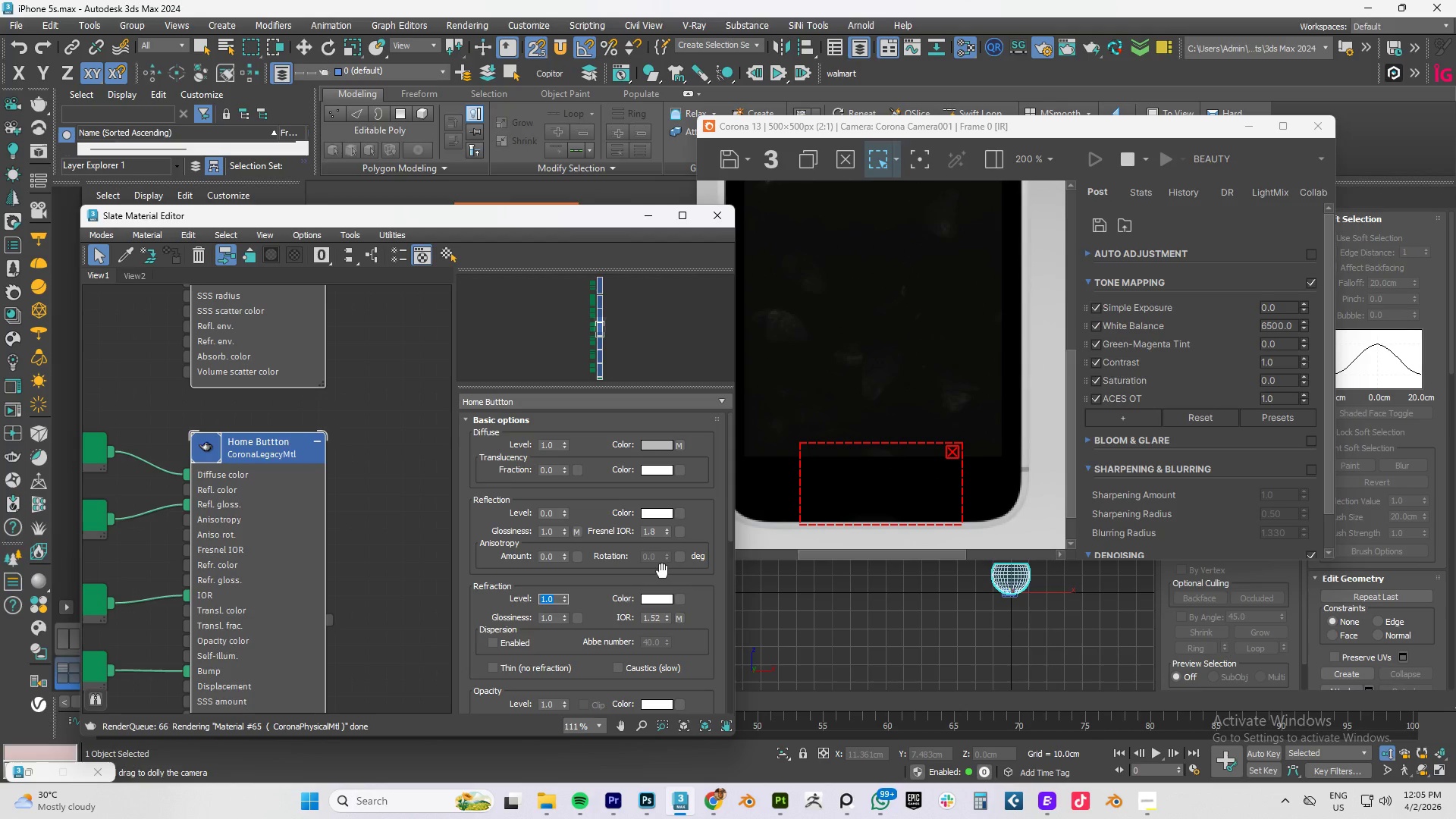 
key(NumpadDecimal)
 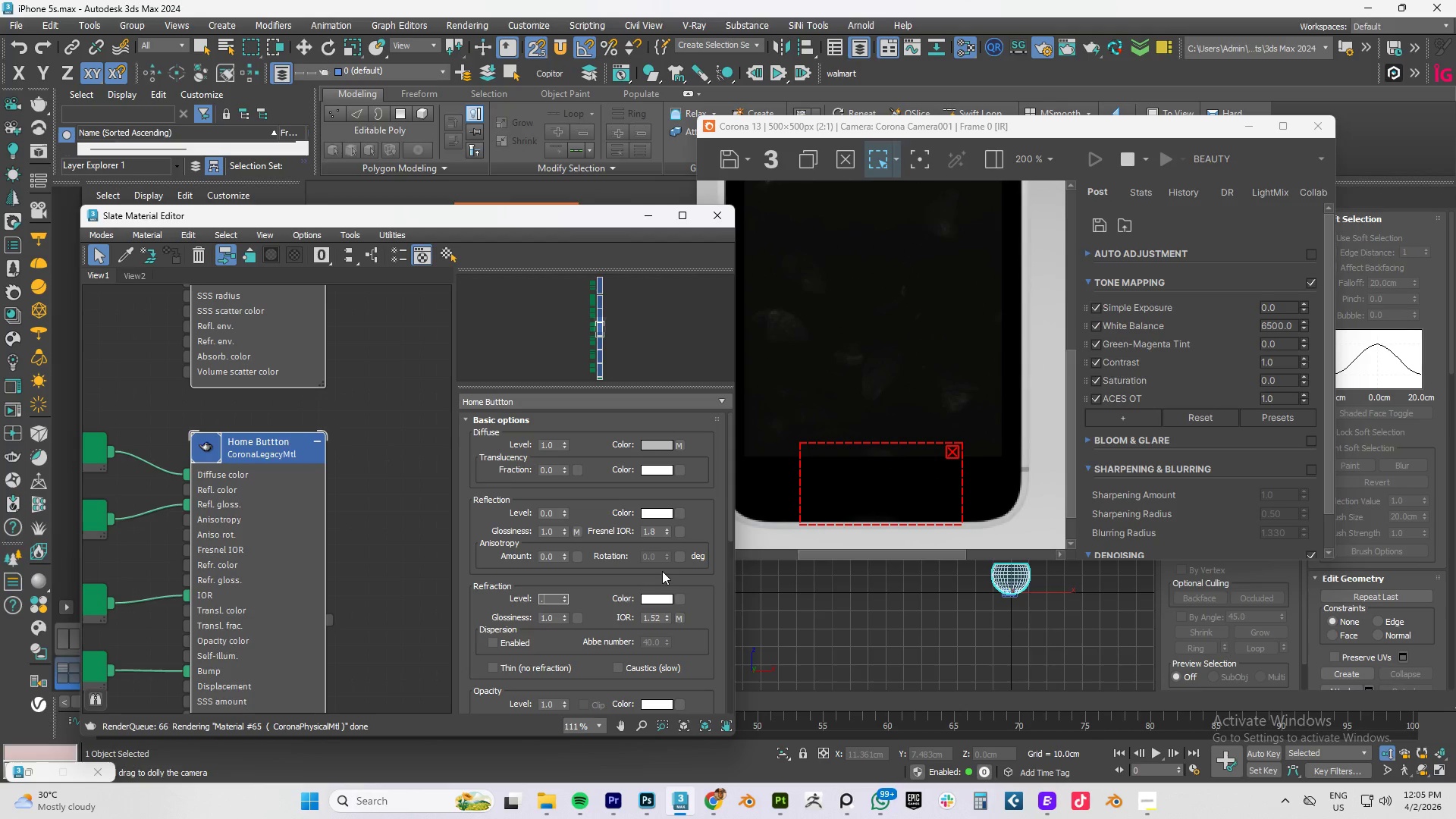 
key(Numpad6)
 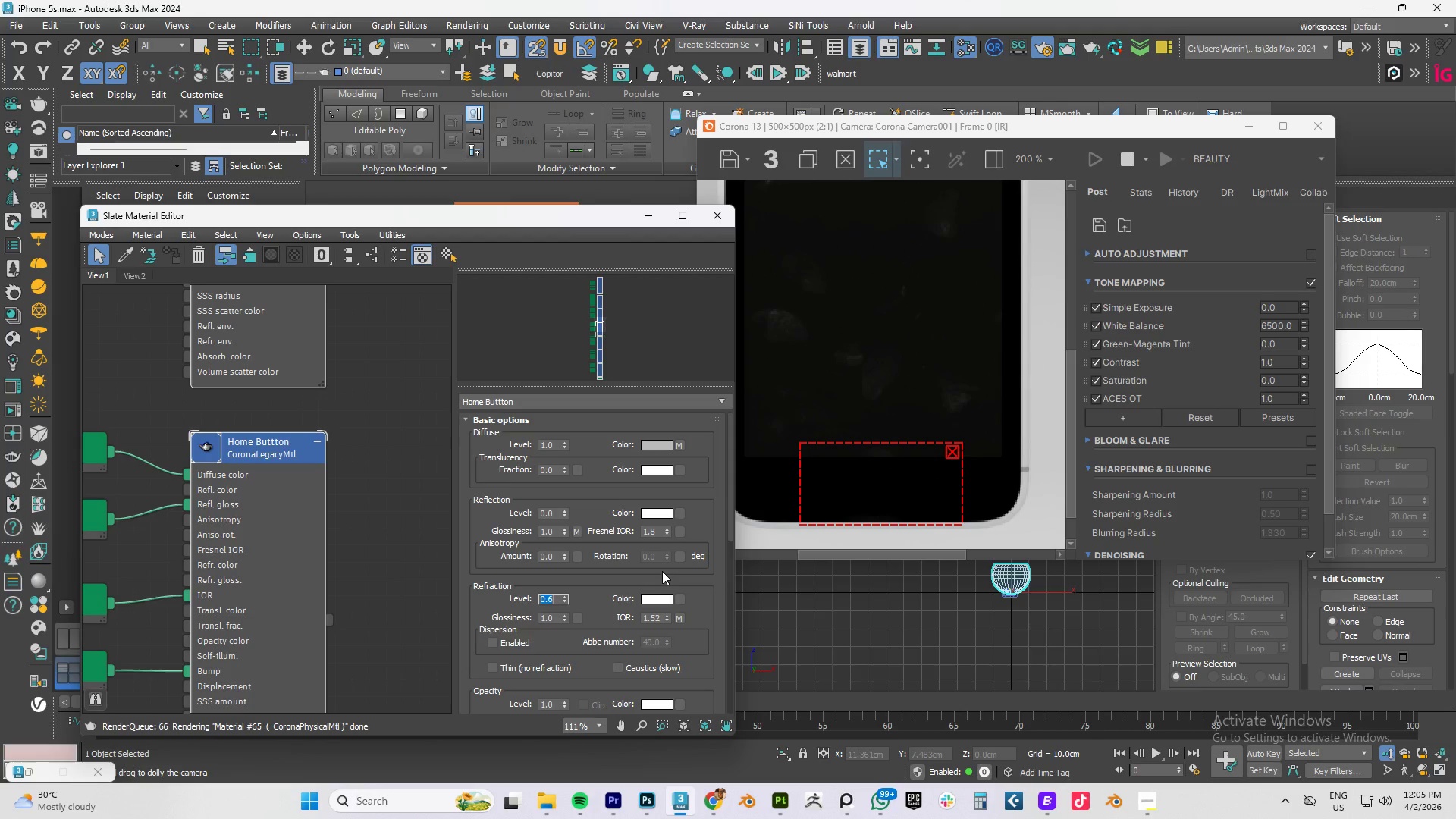 
key(NumpadEnter)
 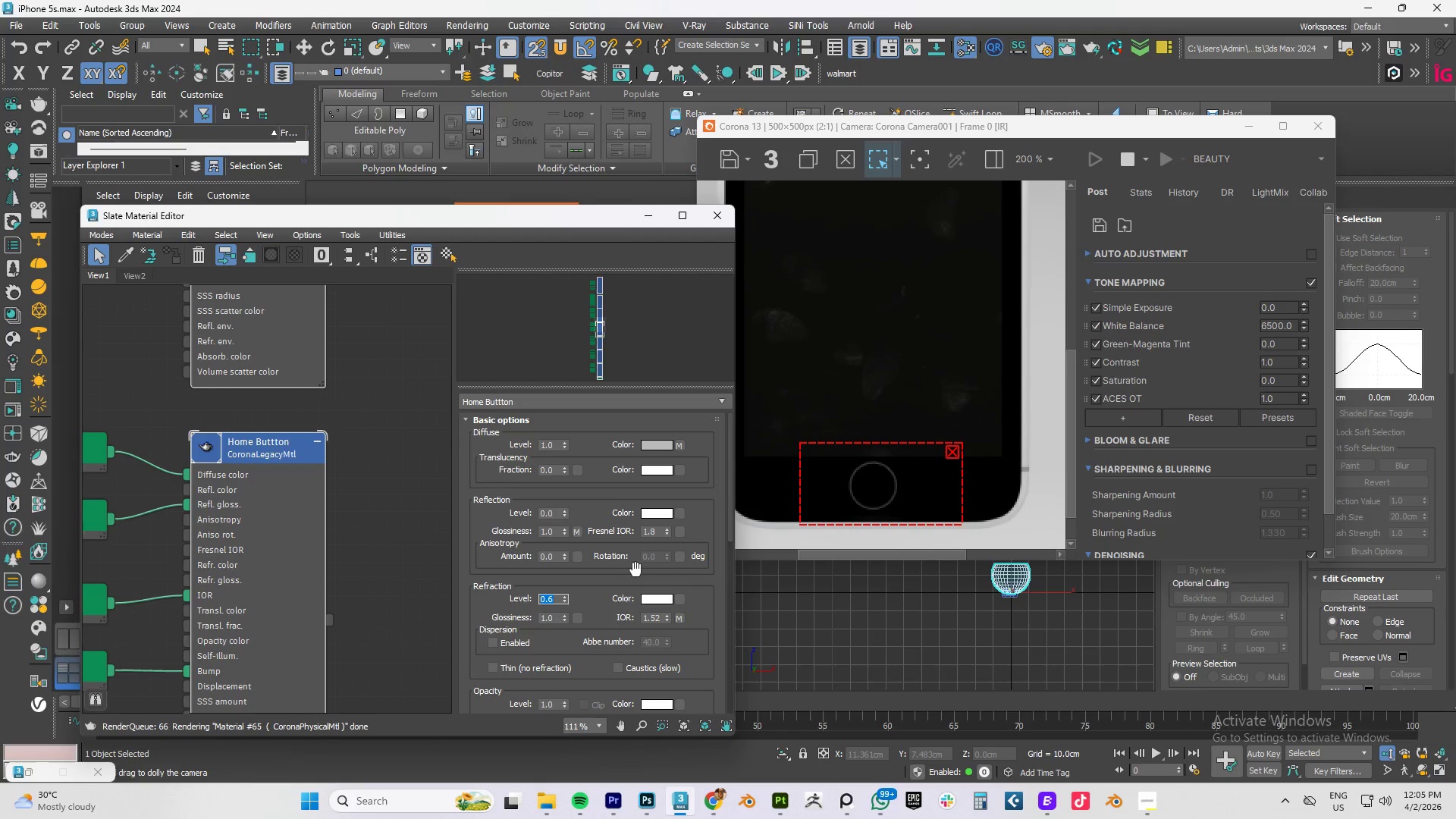 
key(NumpadDecimal)
 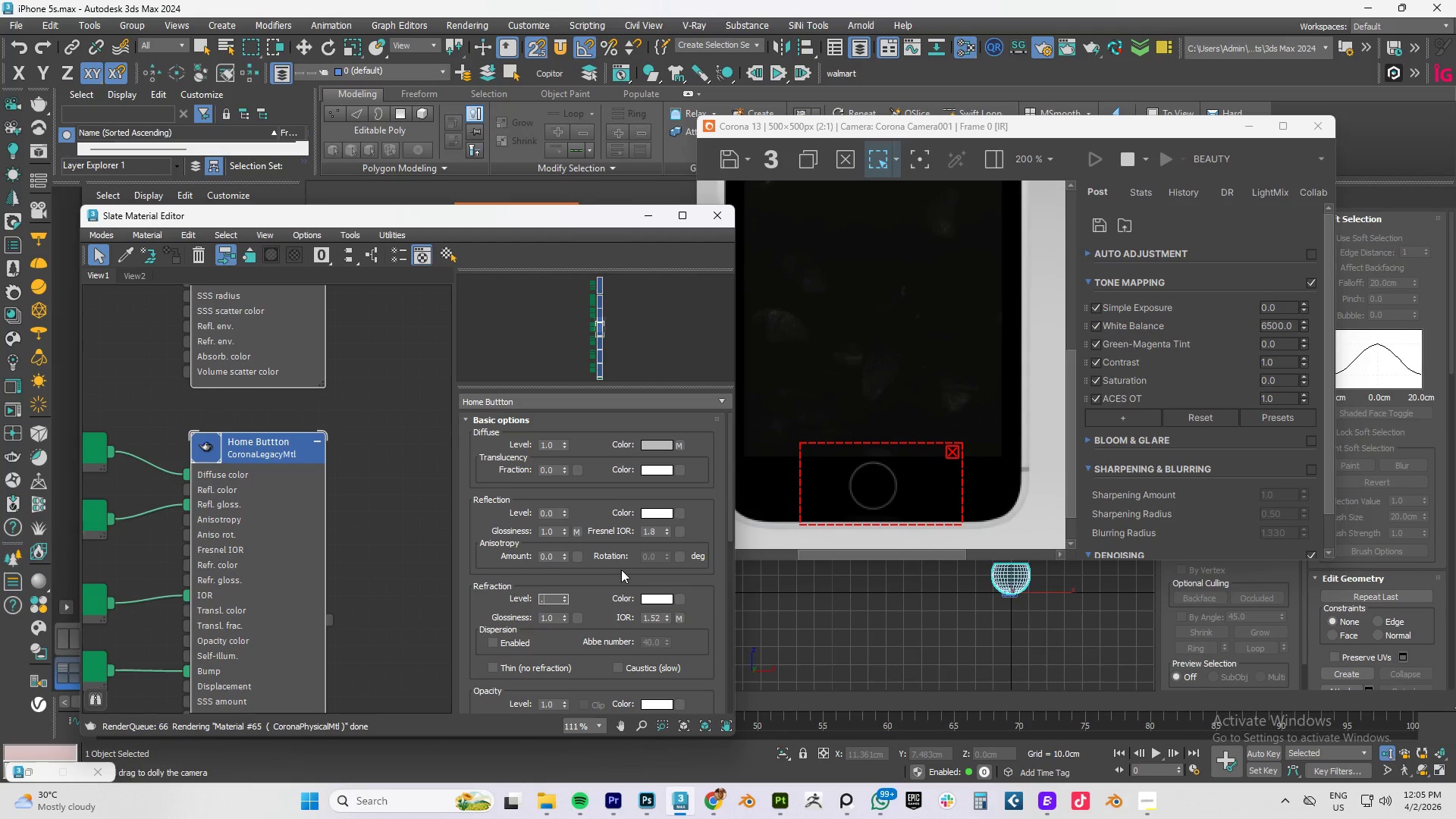 
key(Numpad5)
 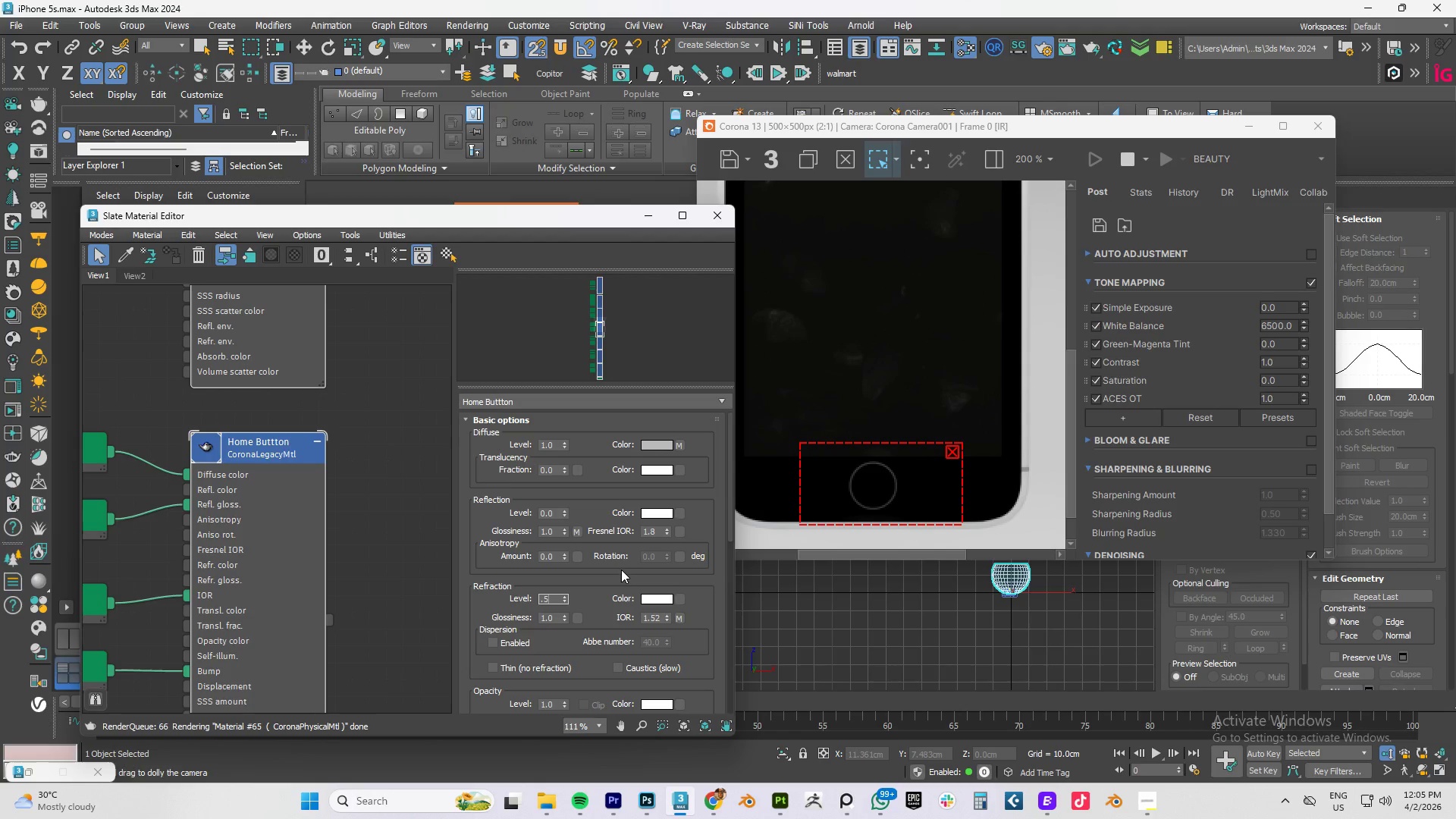 
key(NumpadEnter)
 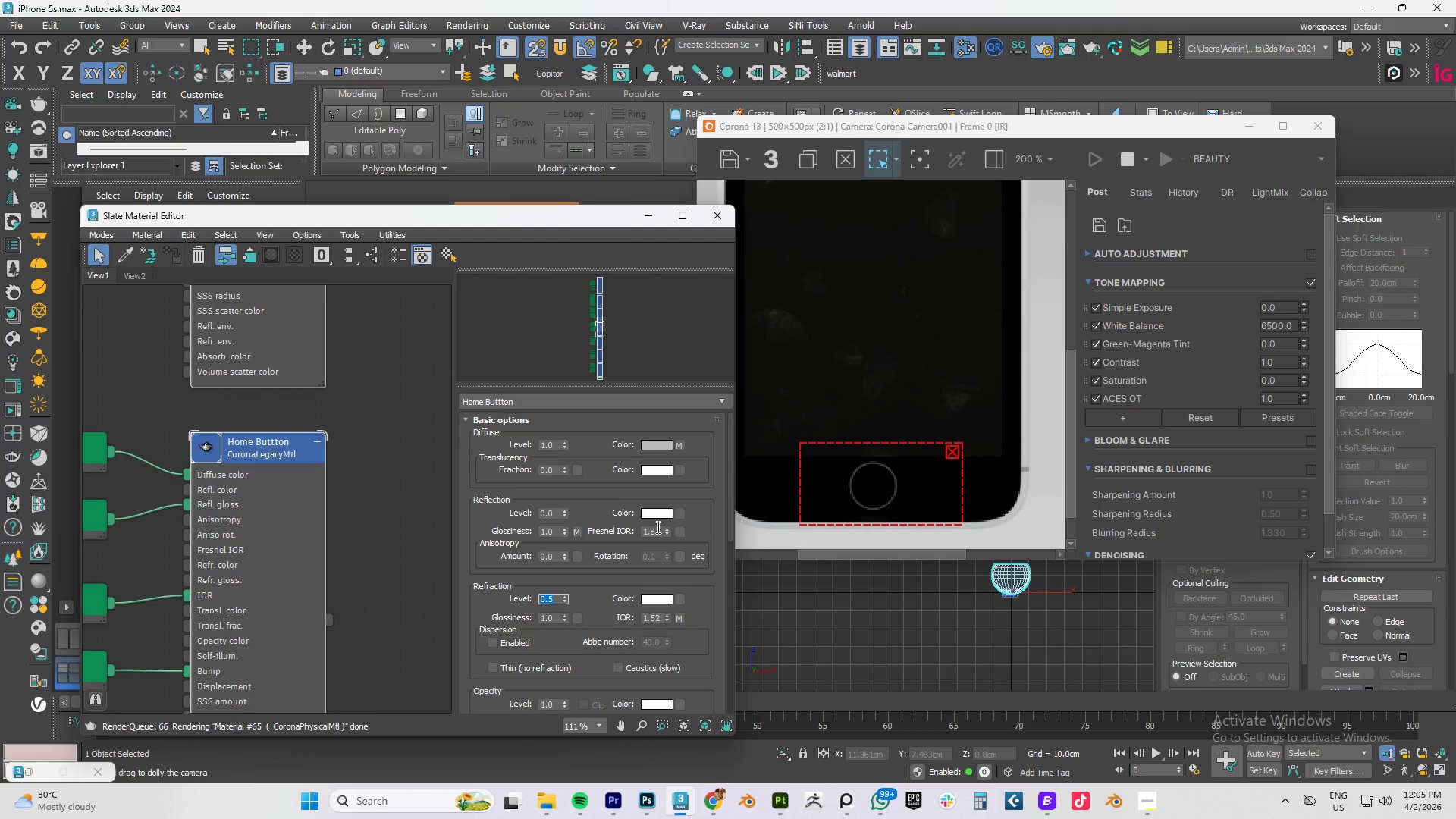 
left_click_drag(start_coordinate=[657, 529], to_coordinate=[579, 538])
 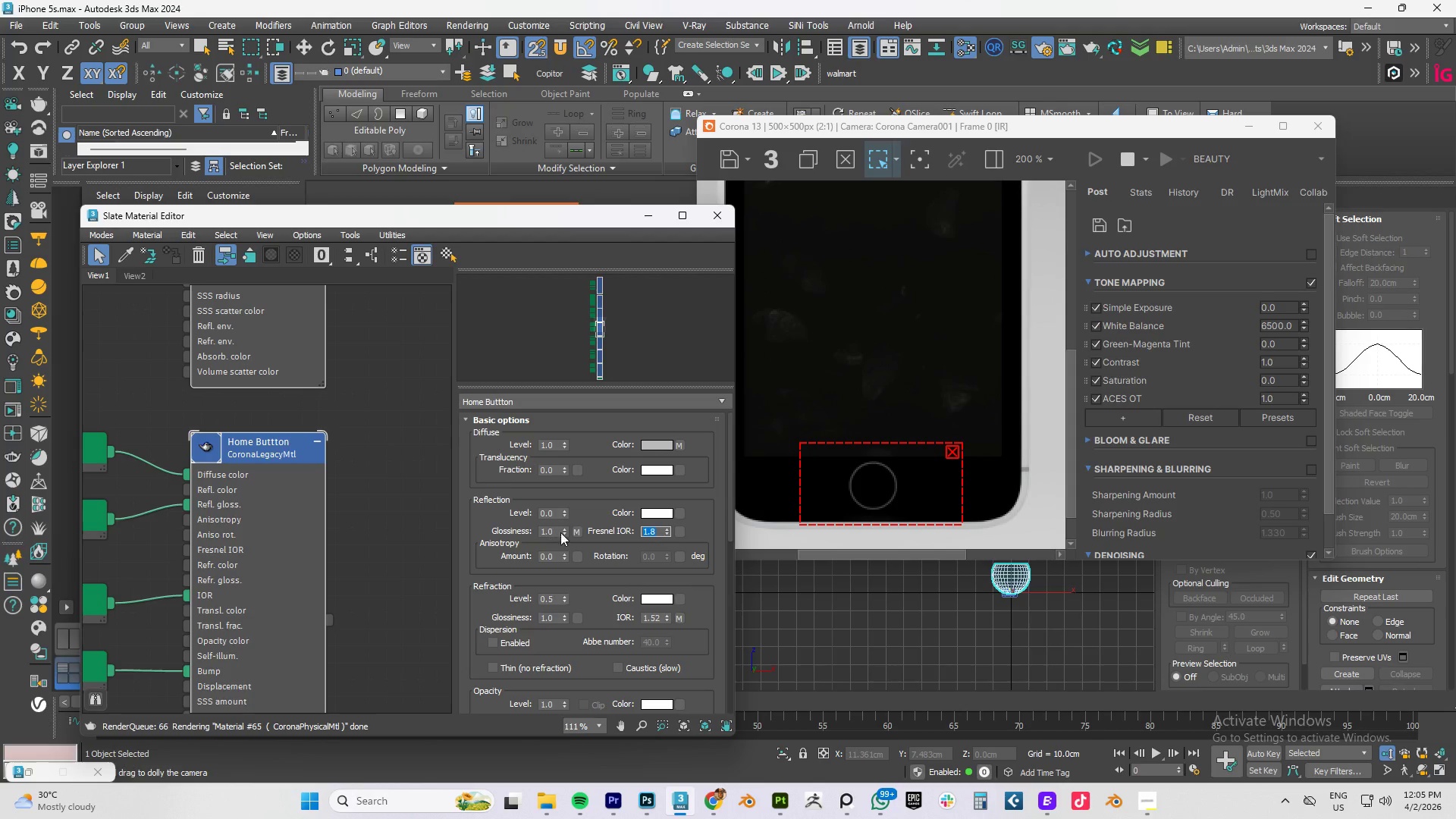 
left_click_drag(start_coordinate=[560, 532], to_coordinate=[490, 529])
 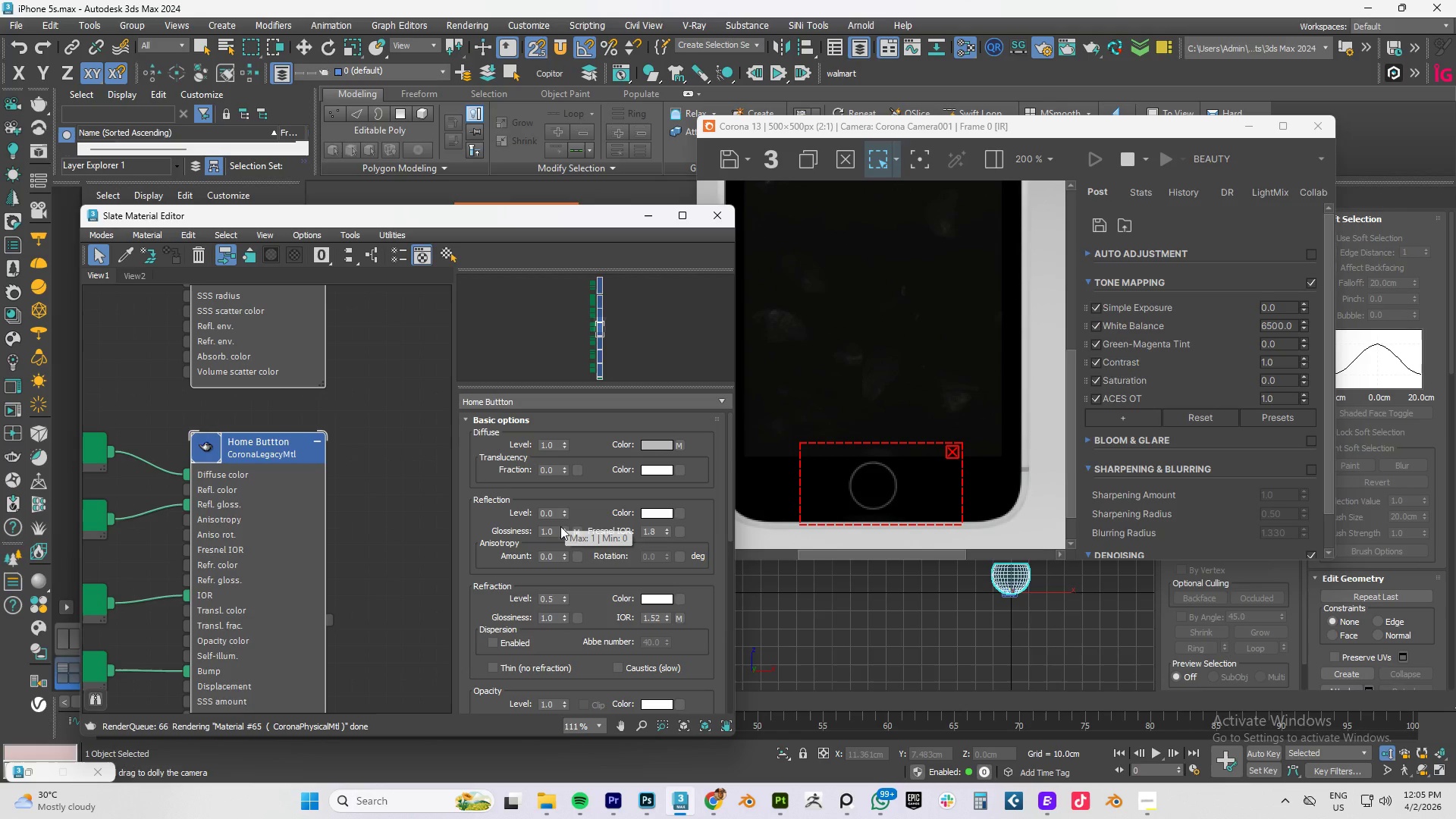 
left_click_drag(start_coordinate=[563, 513], to_coordinate=[585, 438])
 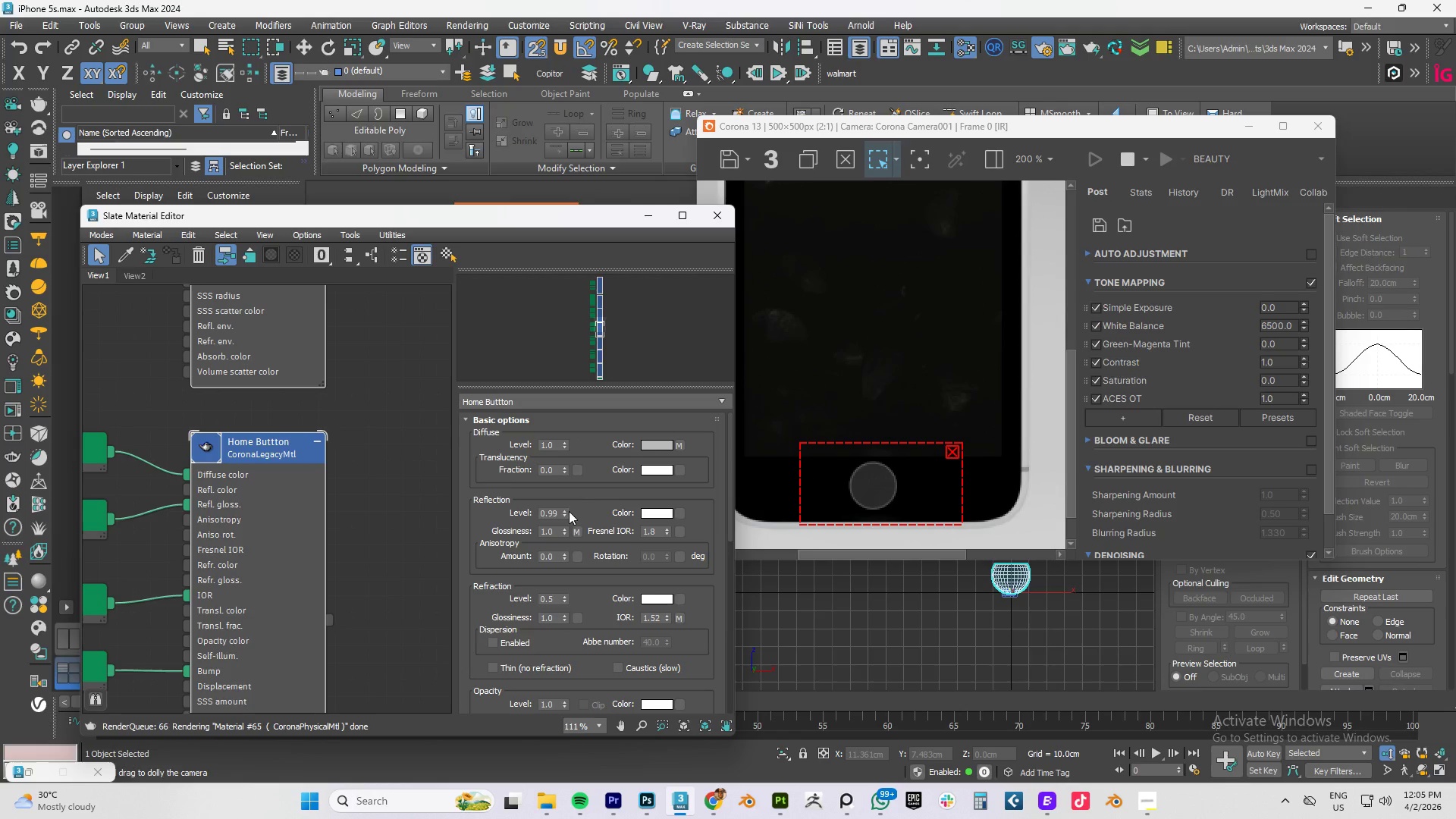 
left_click_drag(start_coordinate=[563, 513], to_coordinate=[583, 434])
 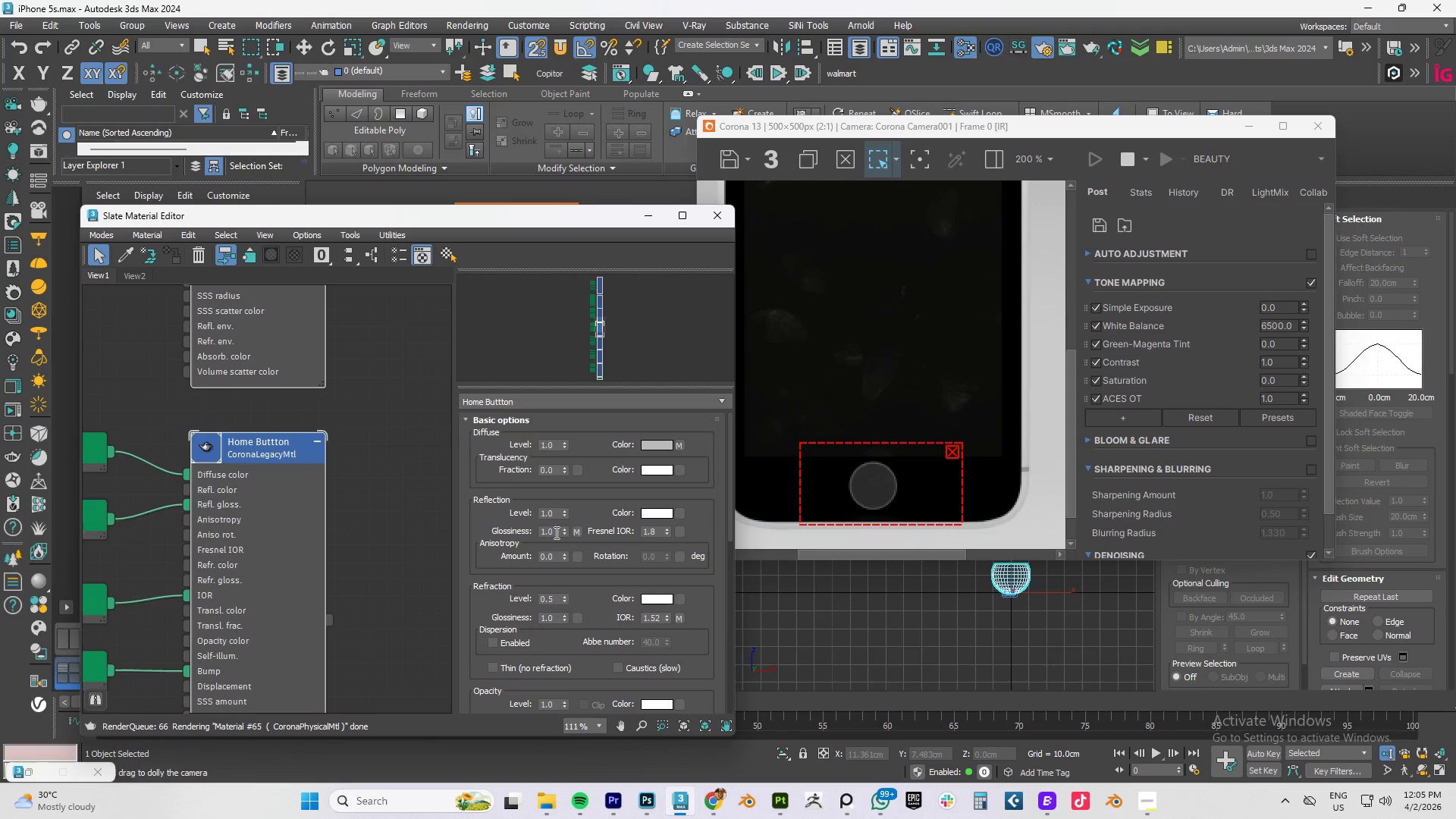 
double_click([554, 532])
 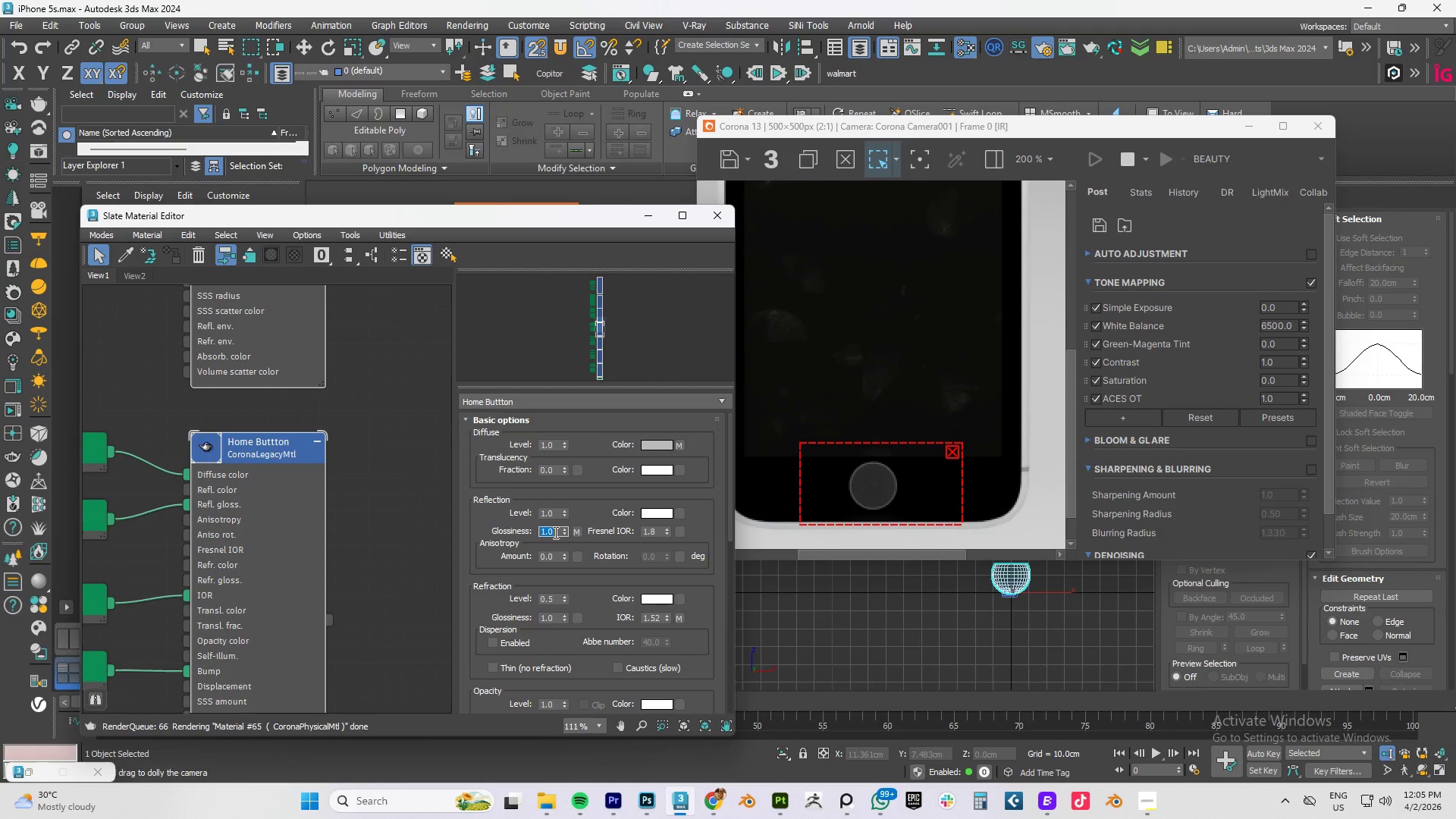 
key(NumpadDecimal)
 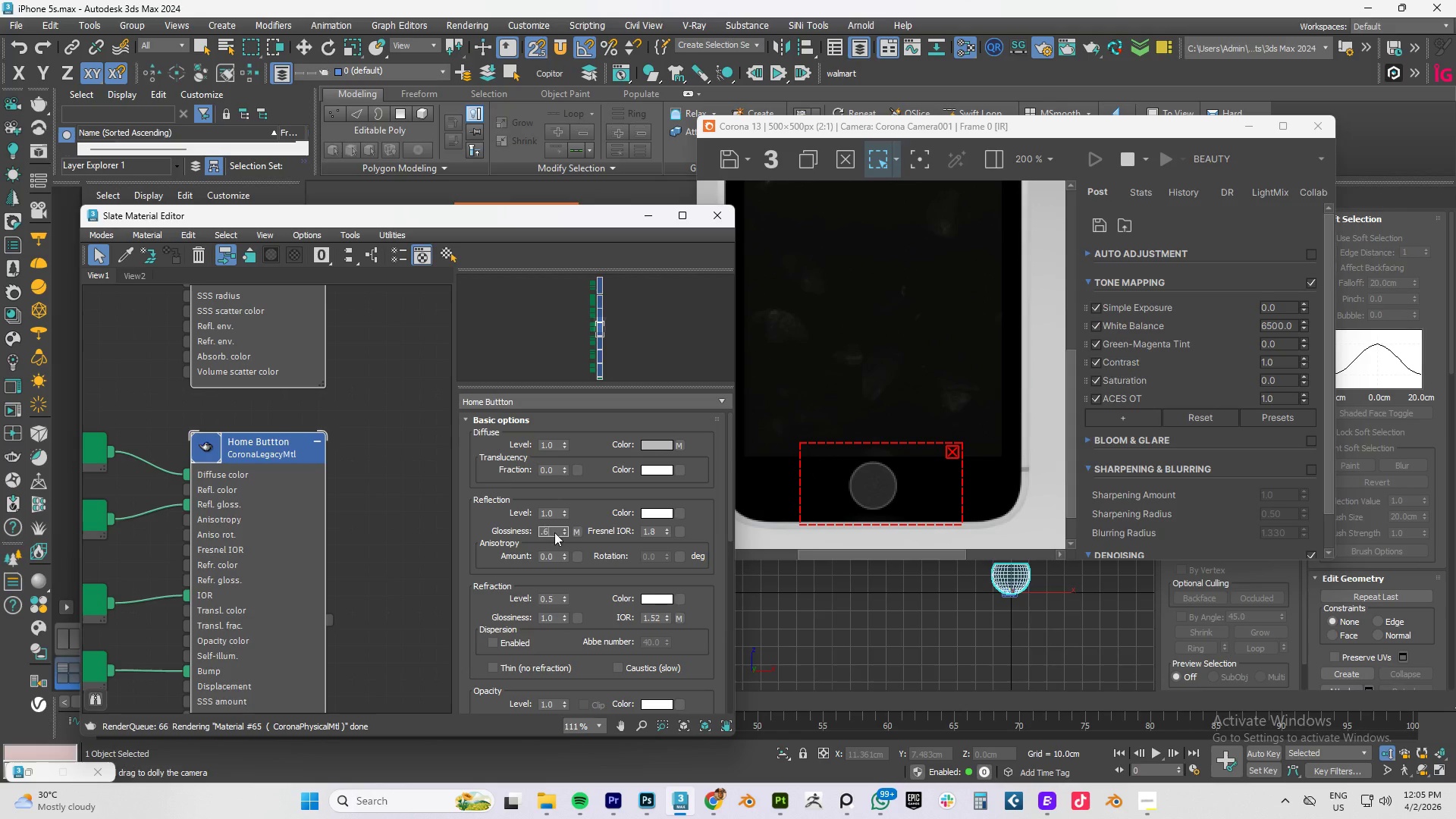 
key(Numpad6)
 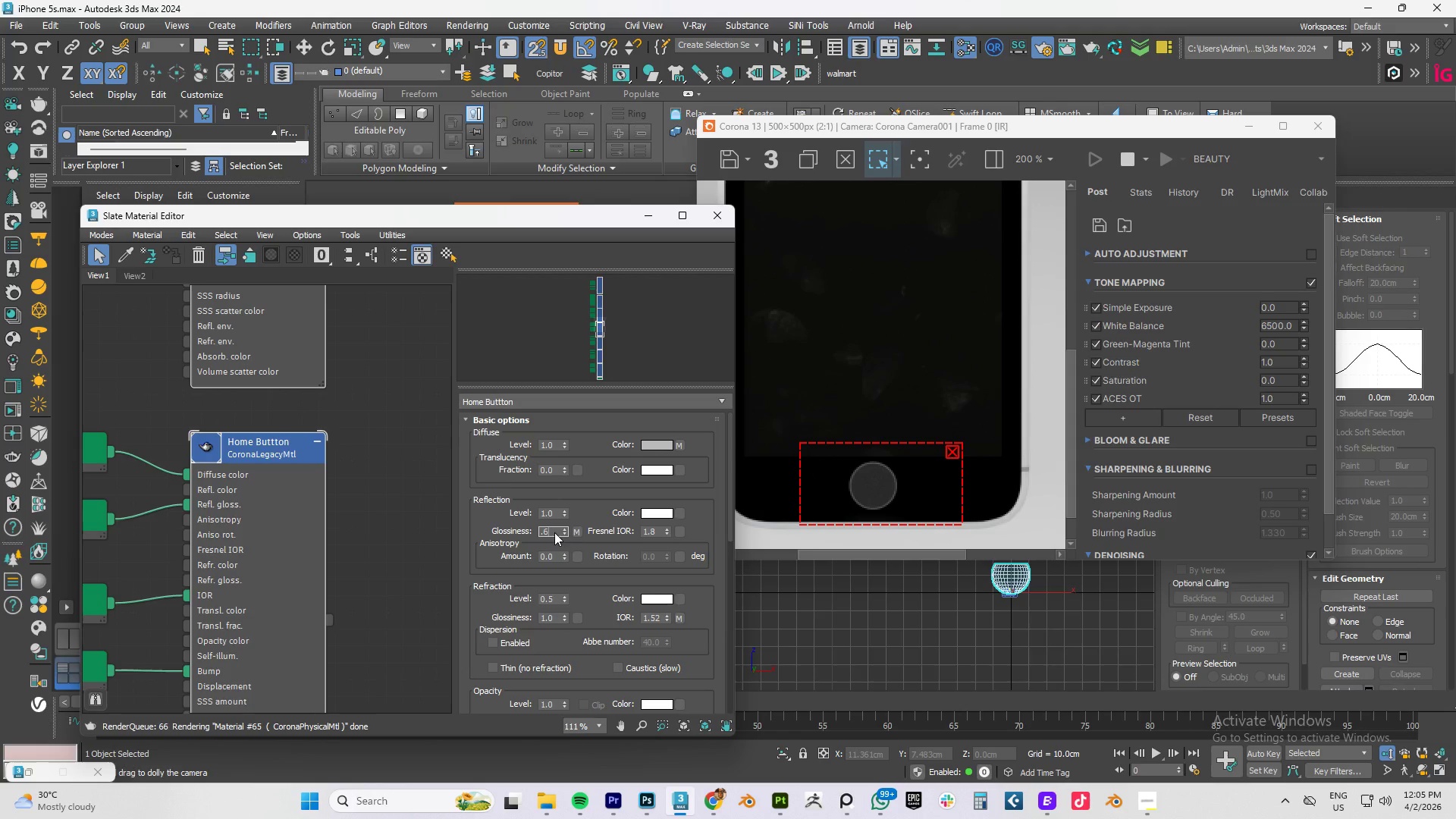 
key(Numpad5)
 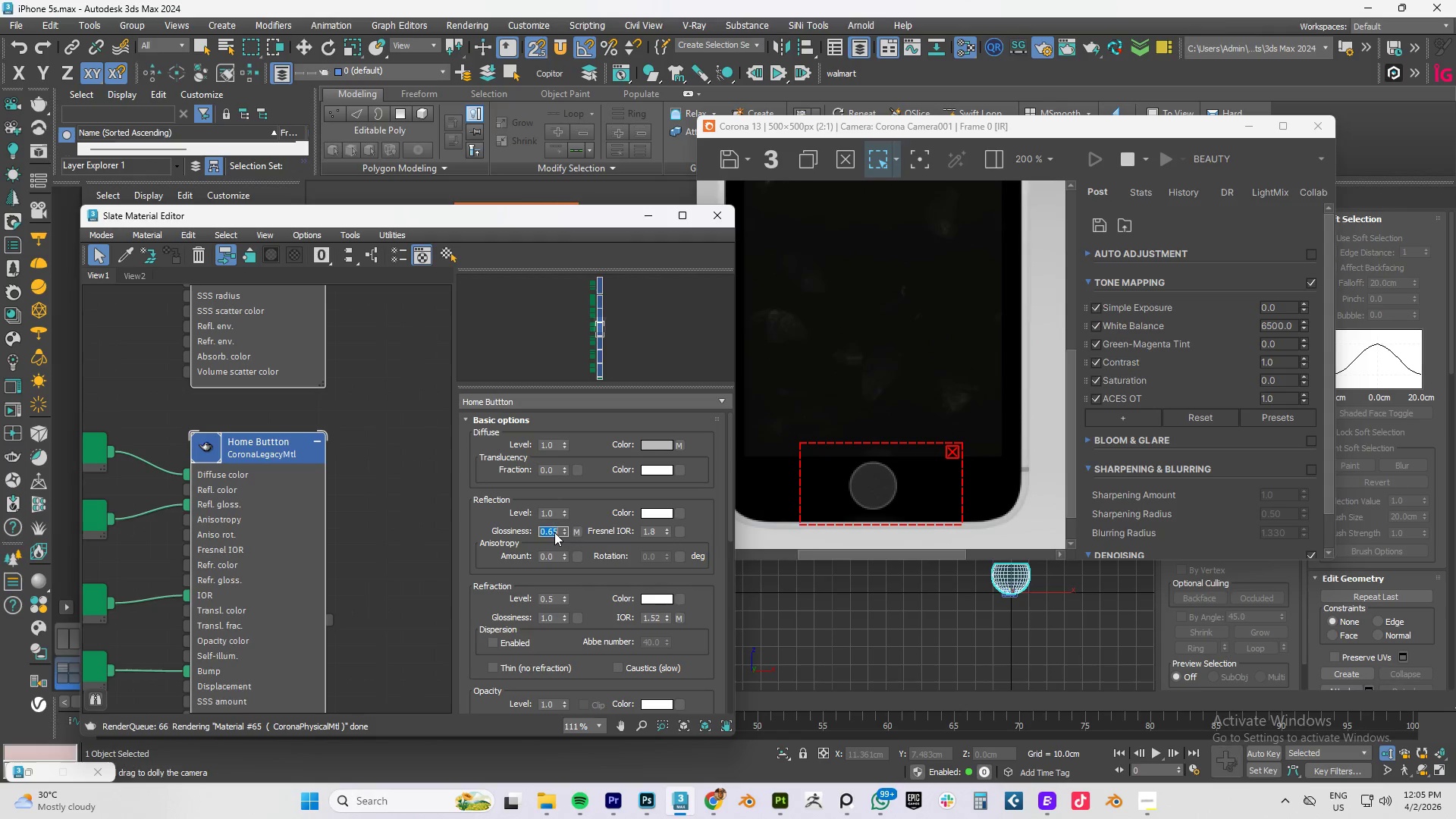 
key(NumpadEnter)
 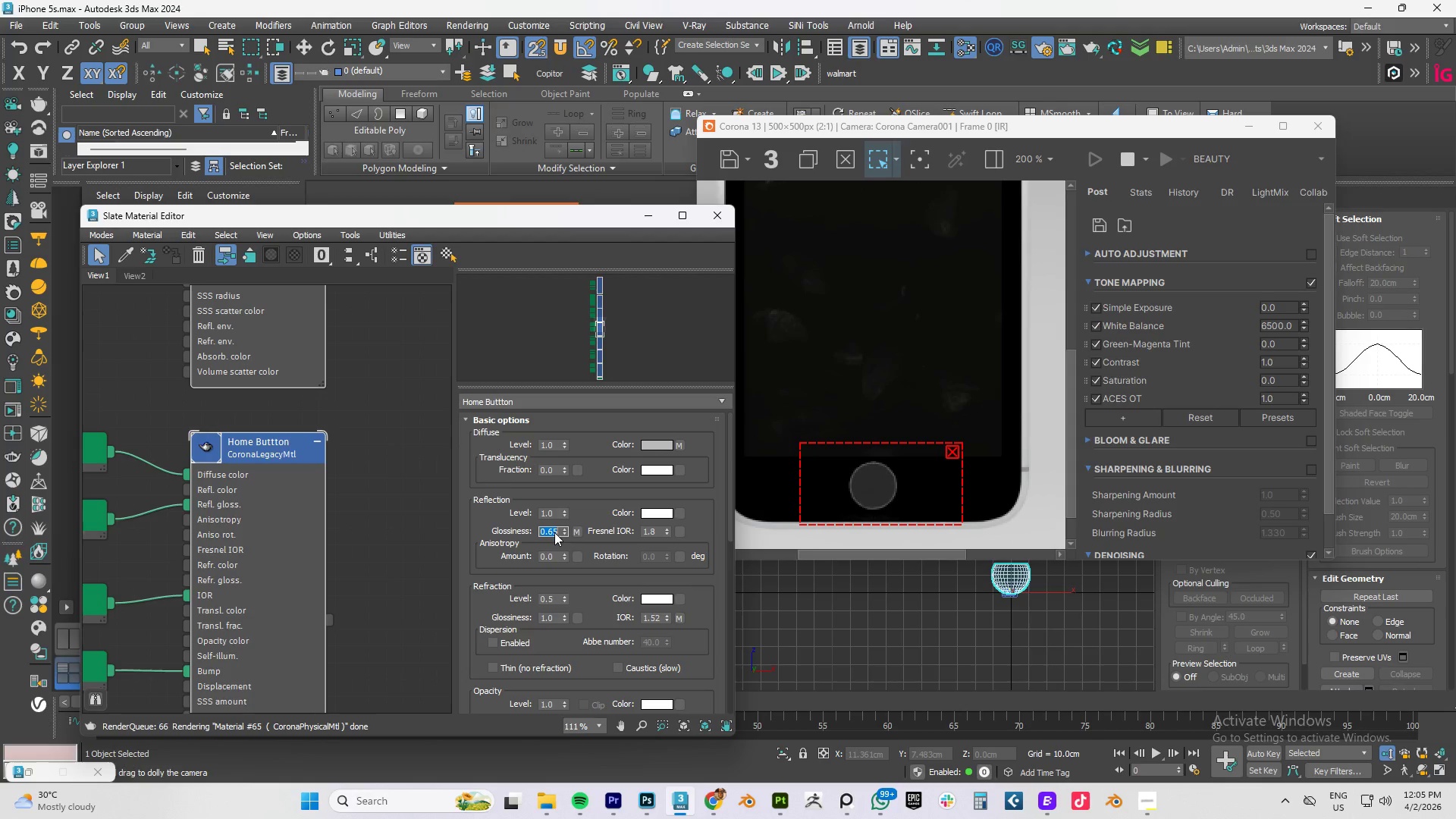 
key(Numpad1)
 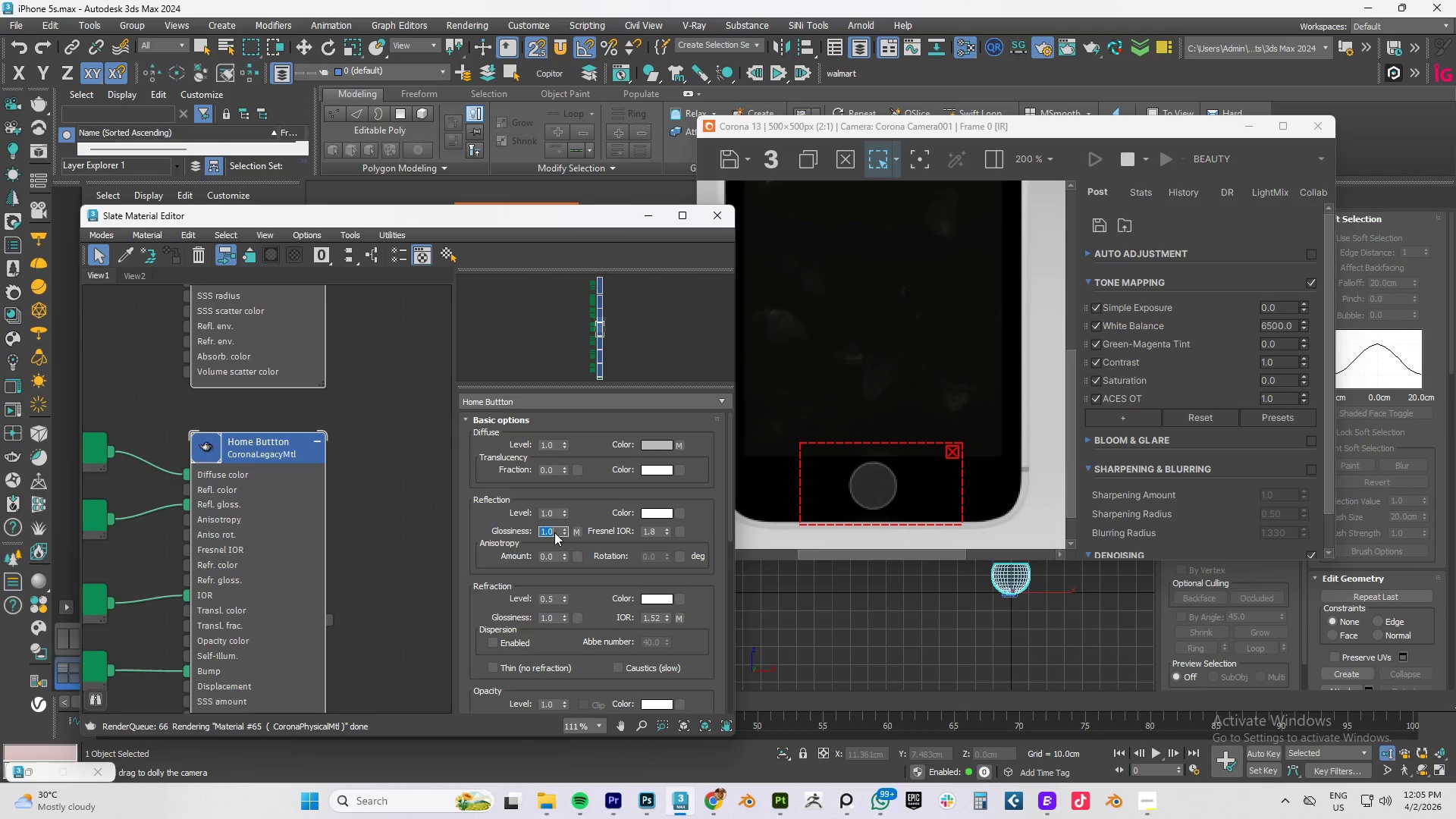 
key(NumpadEnter)
 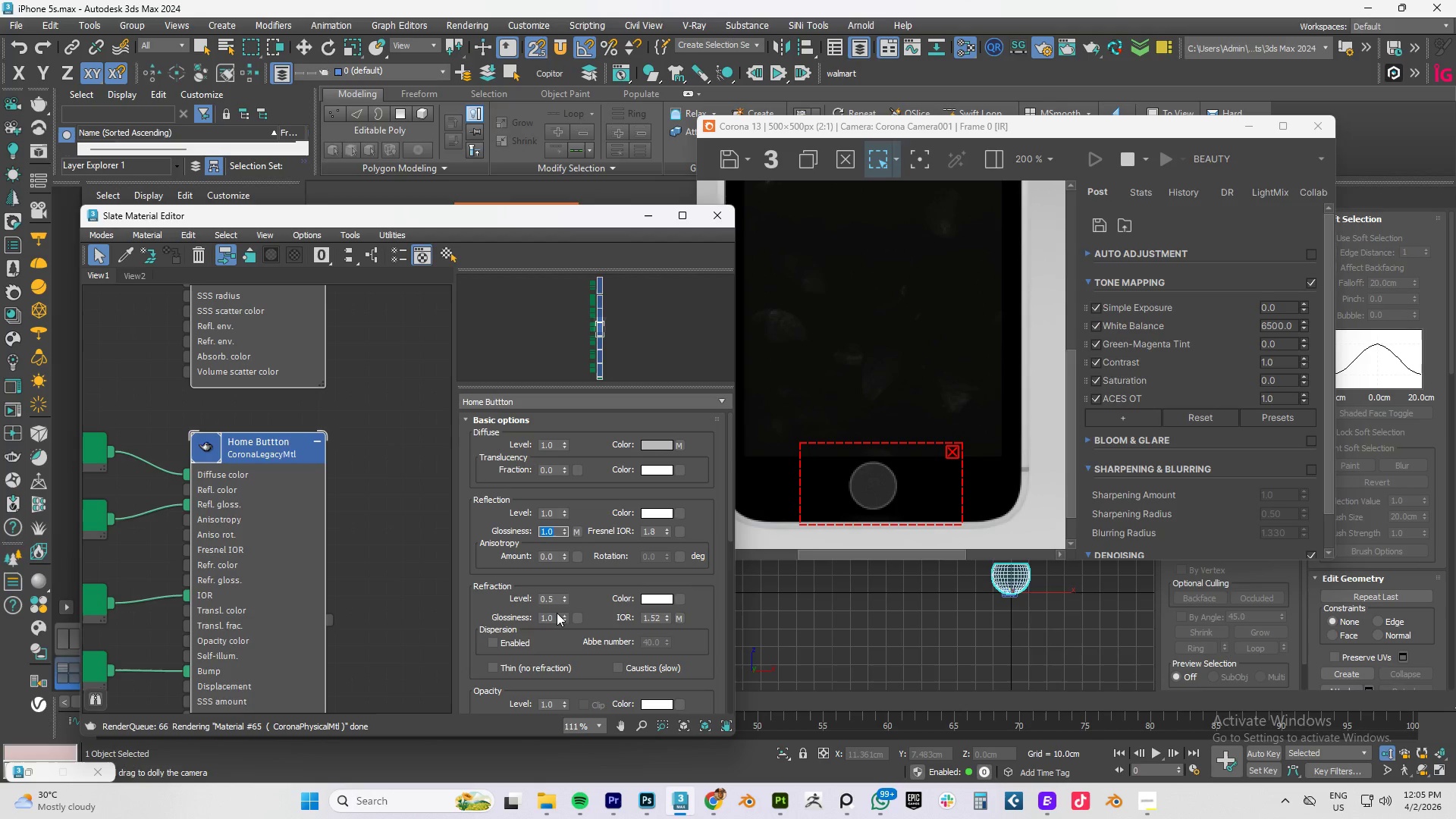 
left_click_drag(start_coordinate=[551, 600], to_coordinate=[472, 598])
 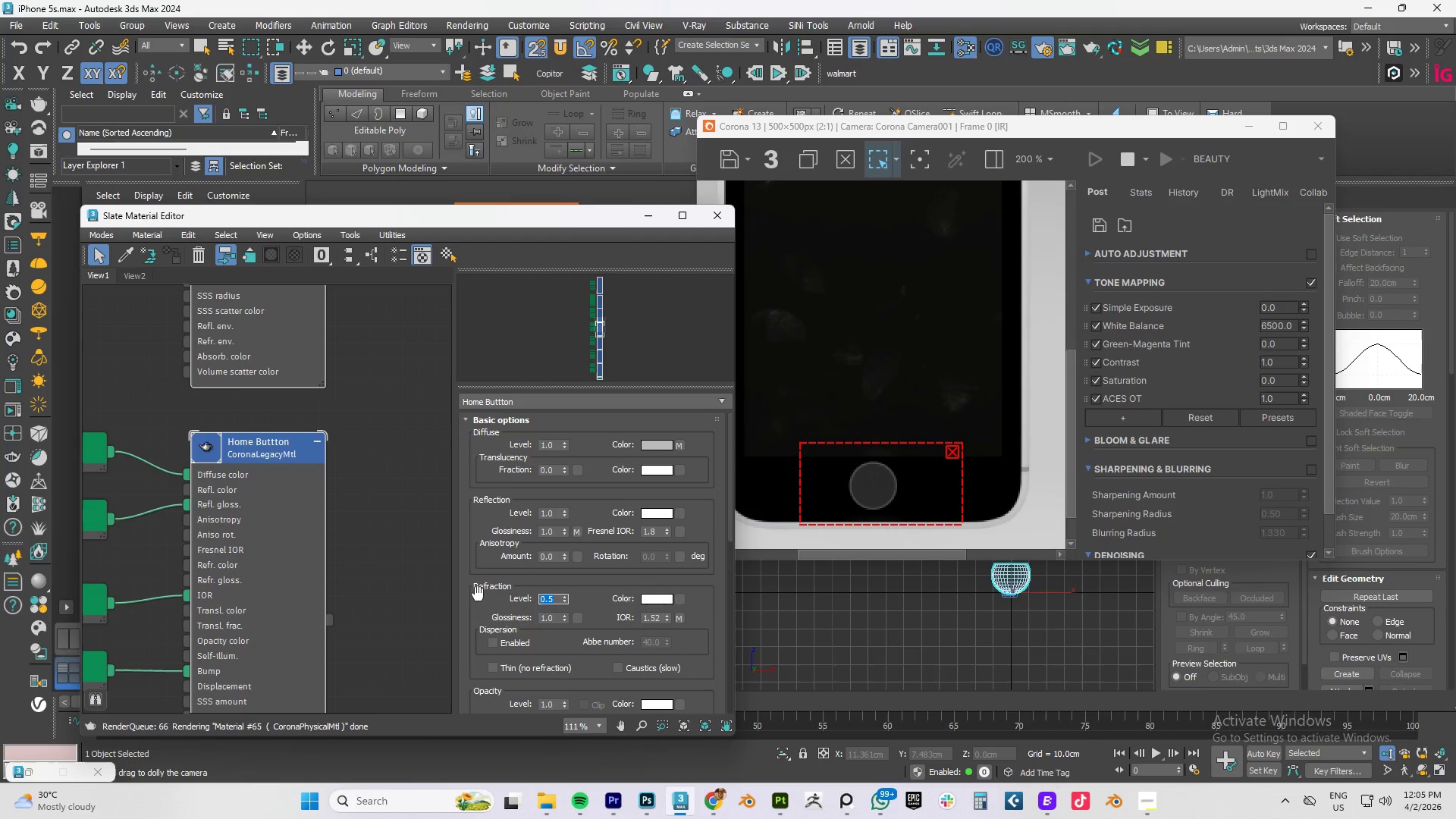 
key(Numpad0)
 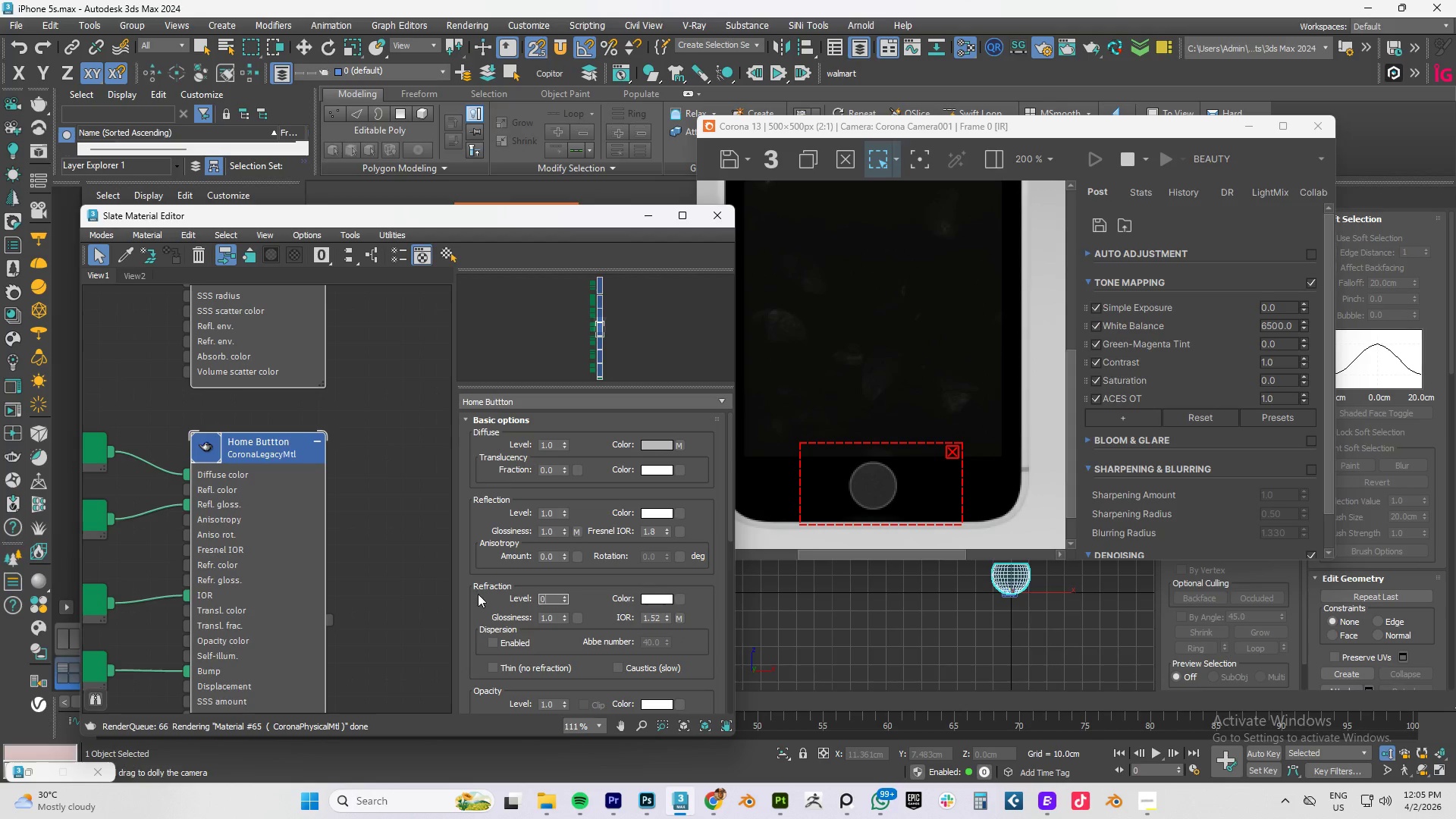 
key(NumpadEnter)
 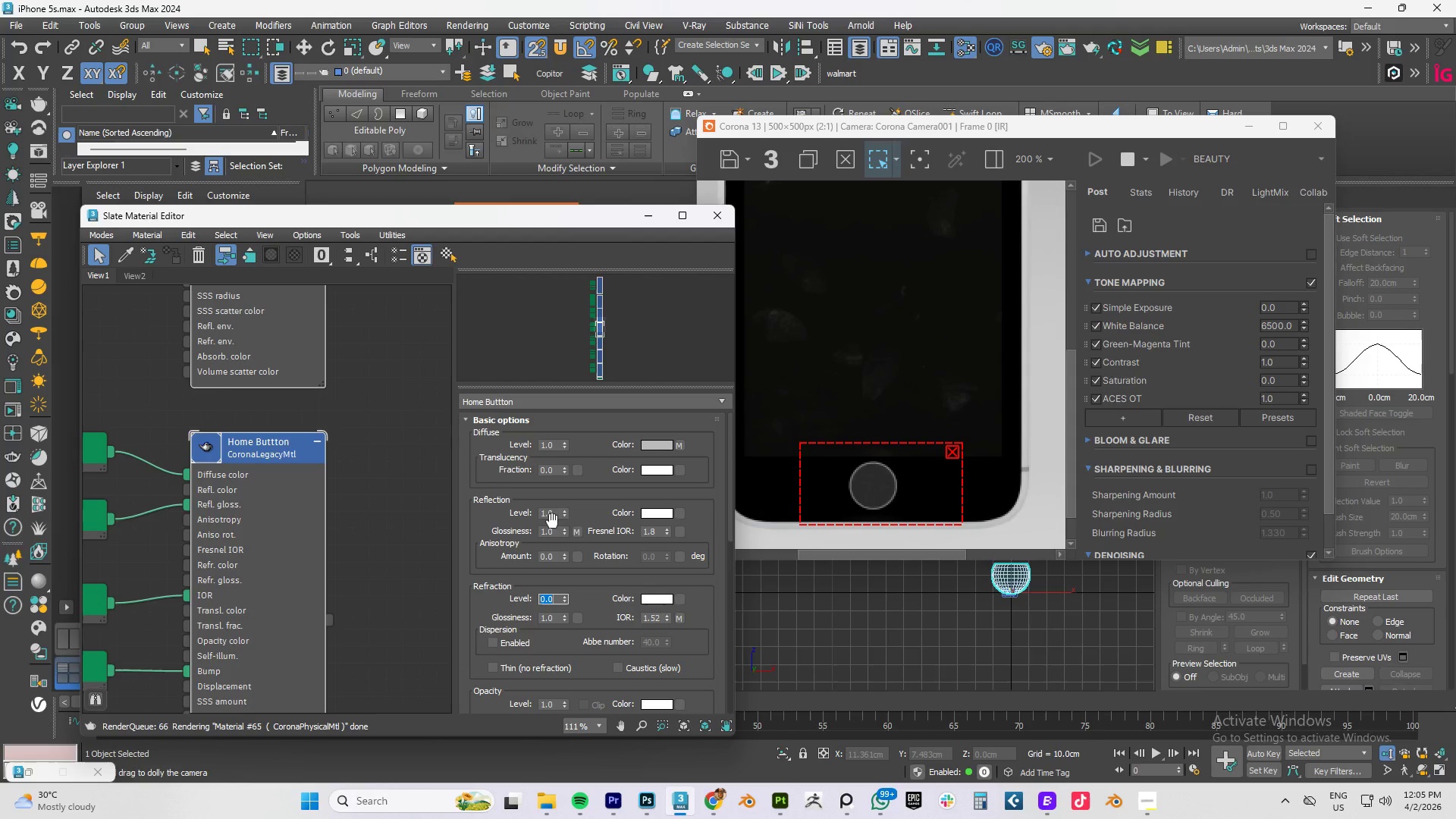 
right_click([565, 510])
 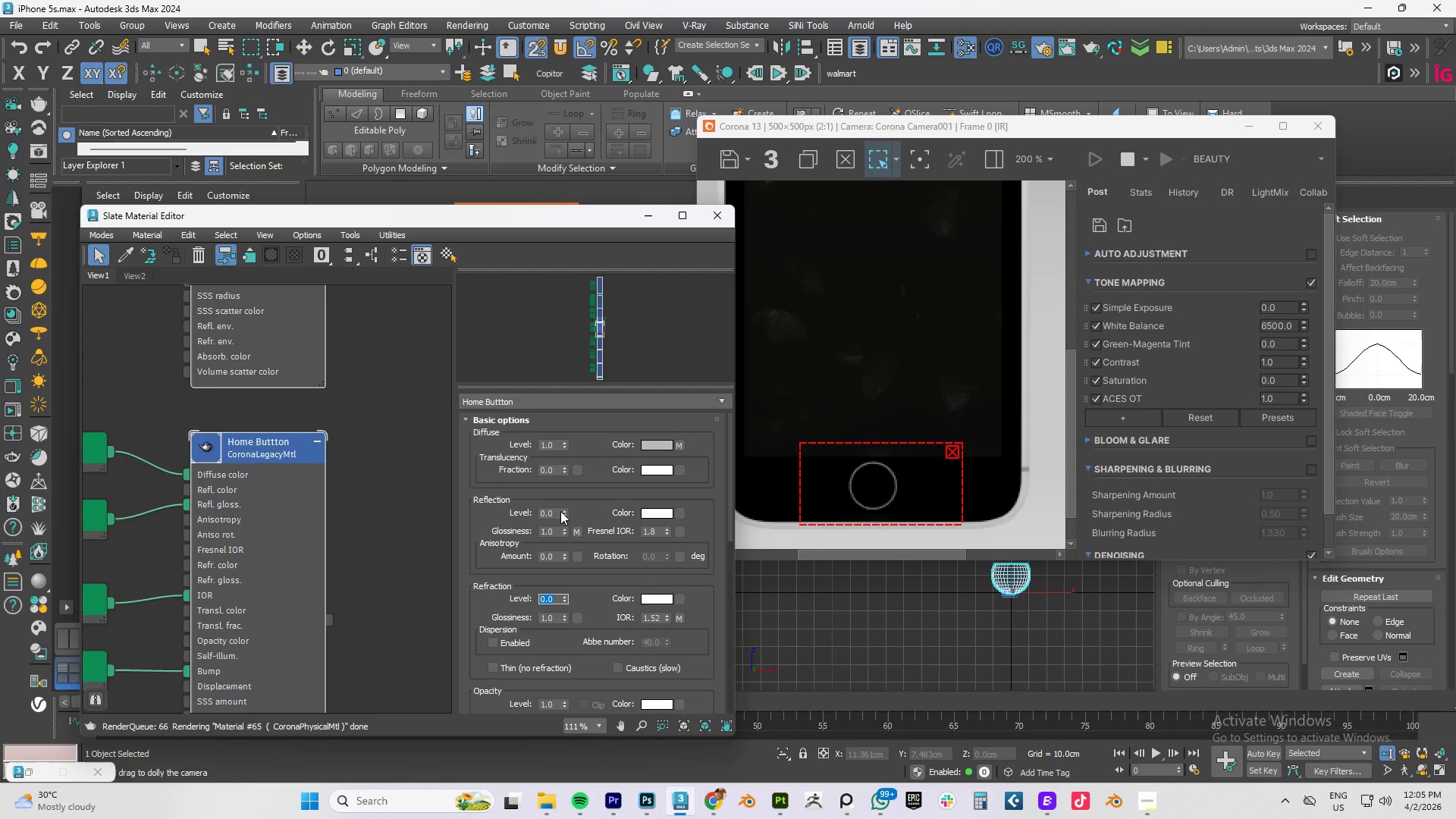 
double_click([546, 513])
 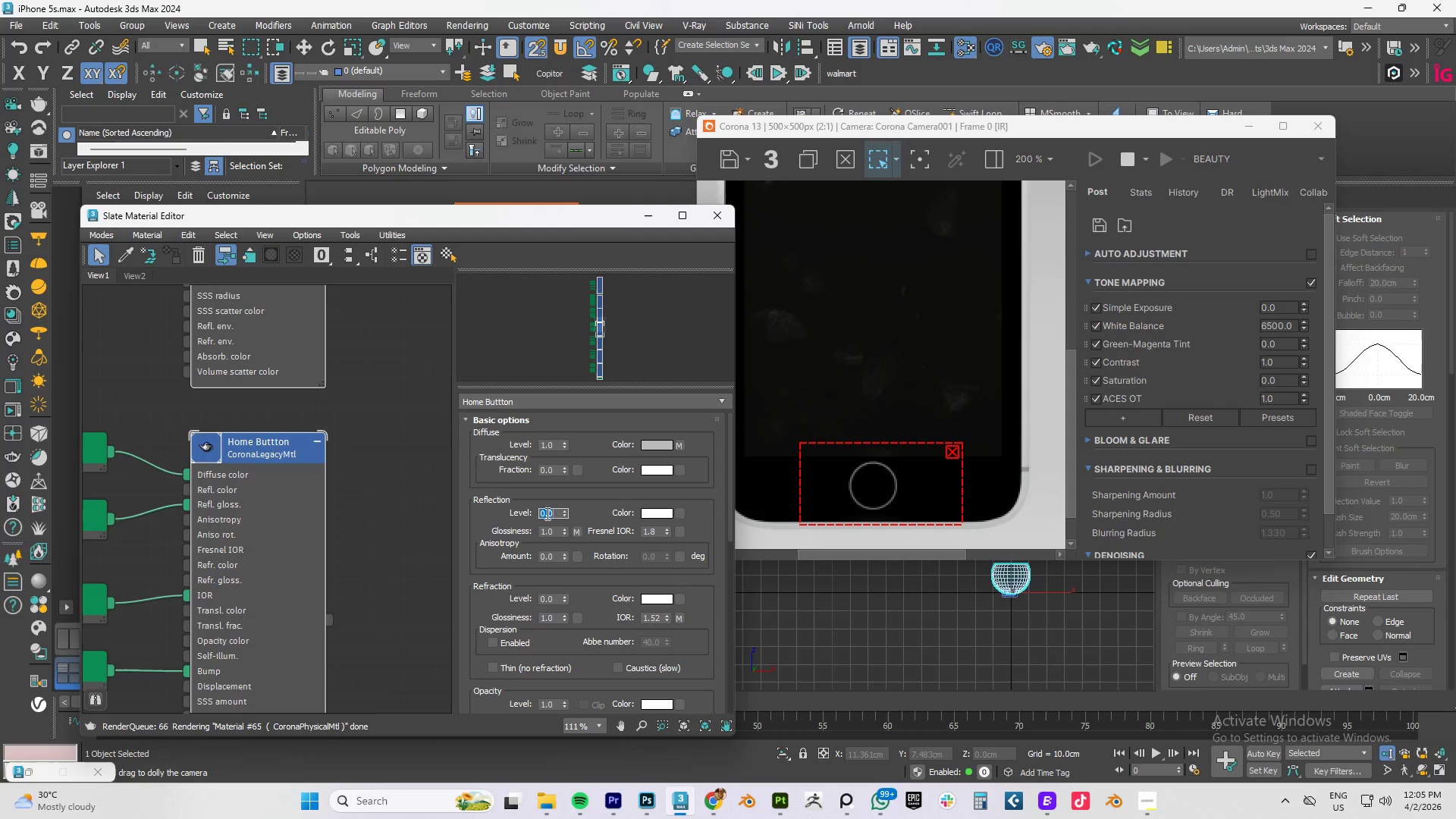 
key(NumpadDecimal)
 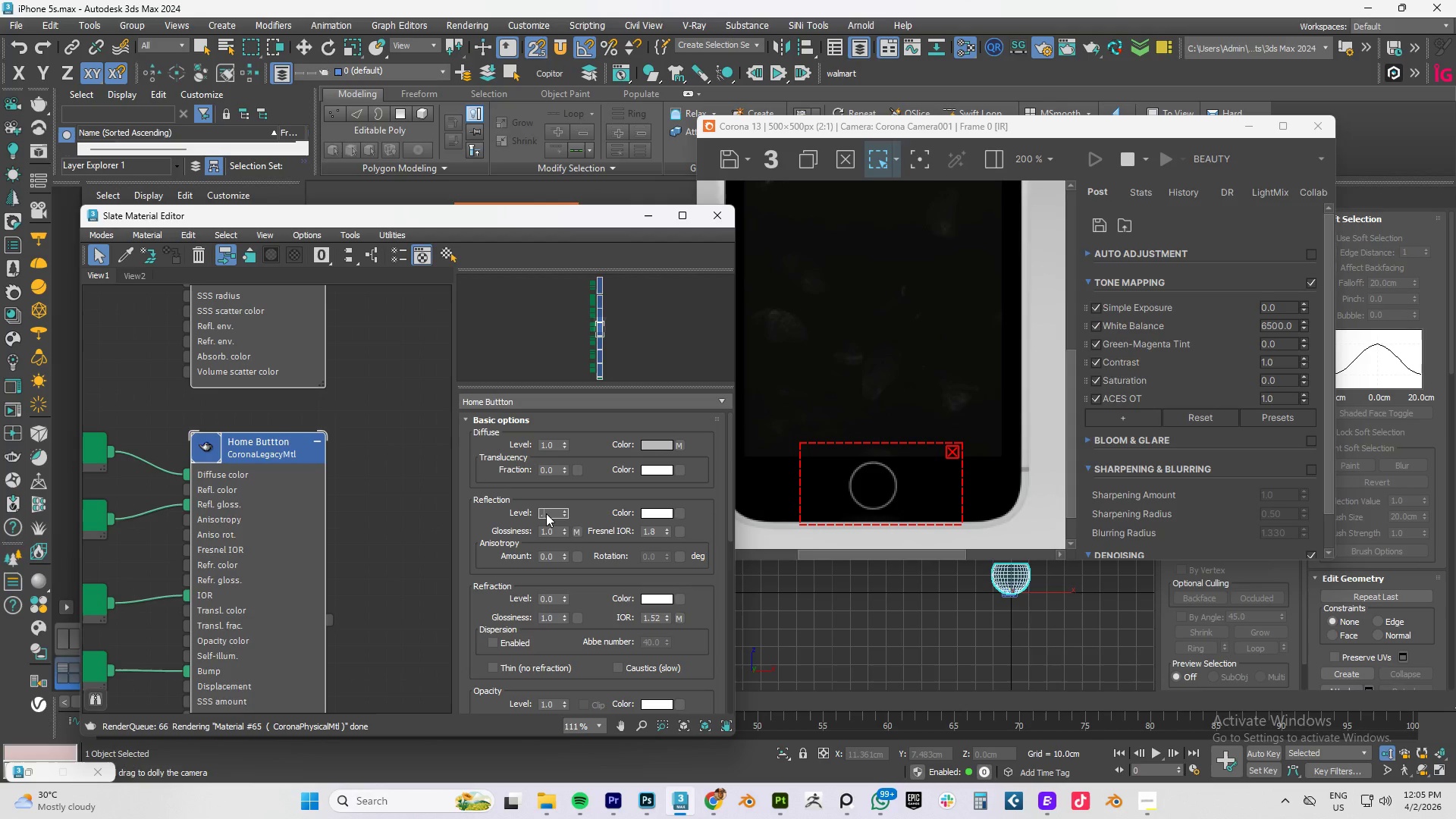 
key(Numpad5)
 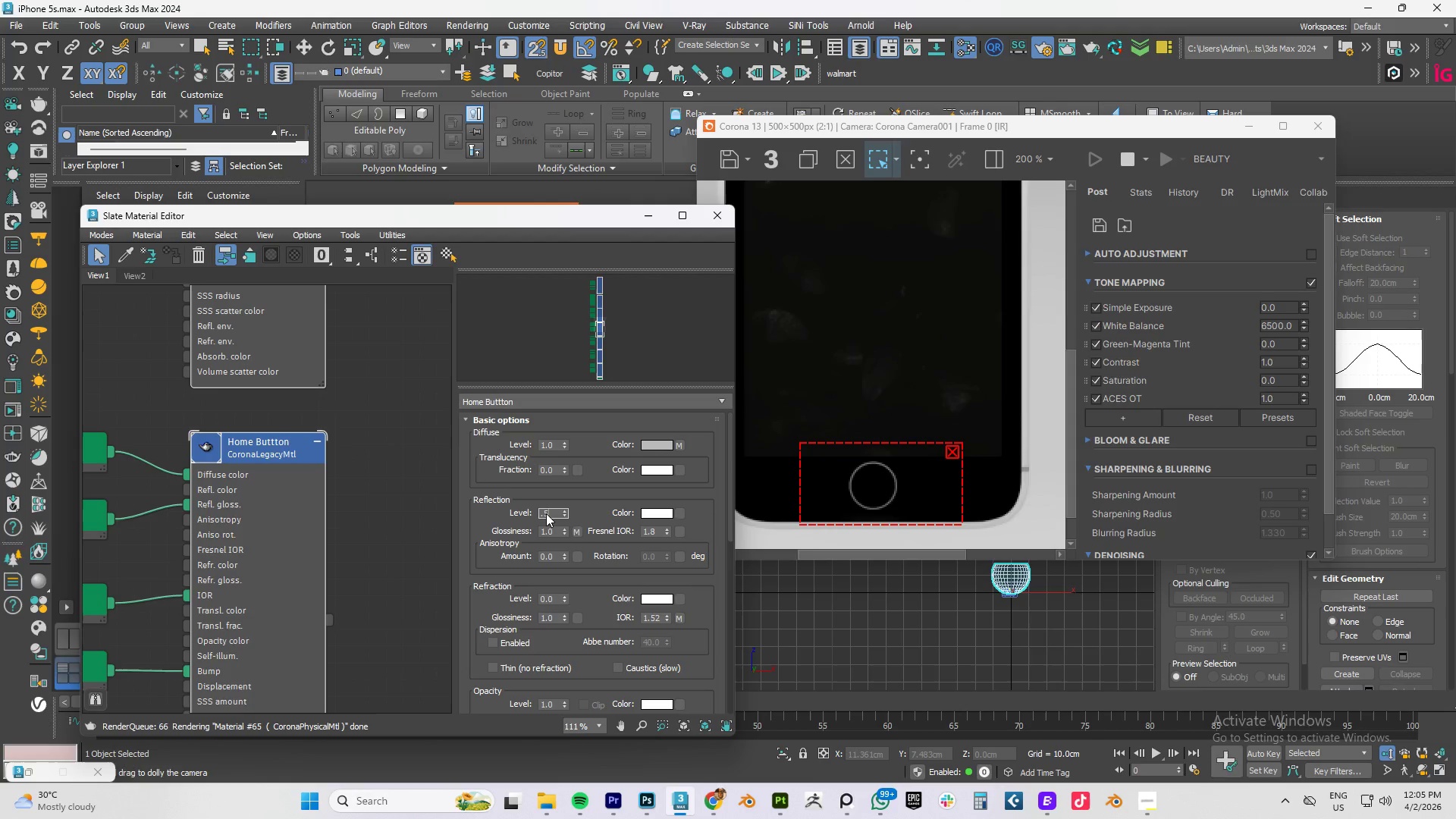 
key(NumpadEnter)
 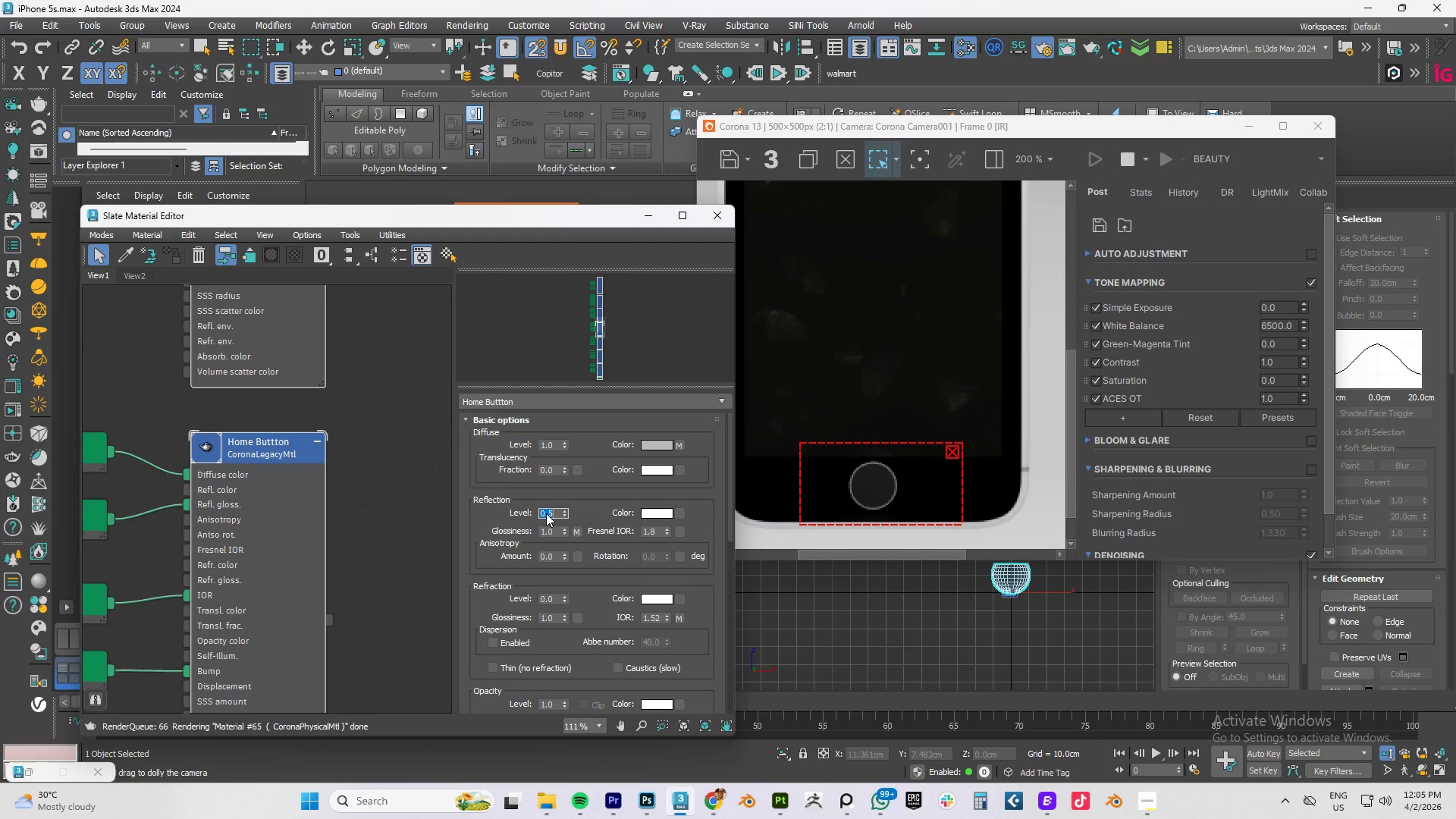 
key(NumpadDecimal)
 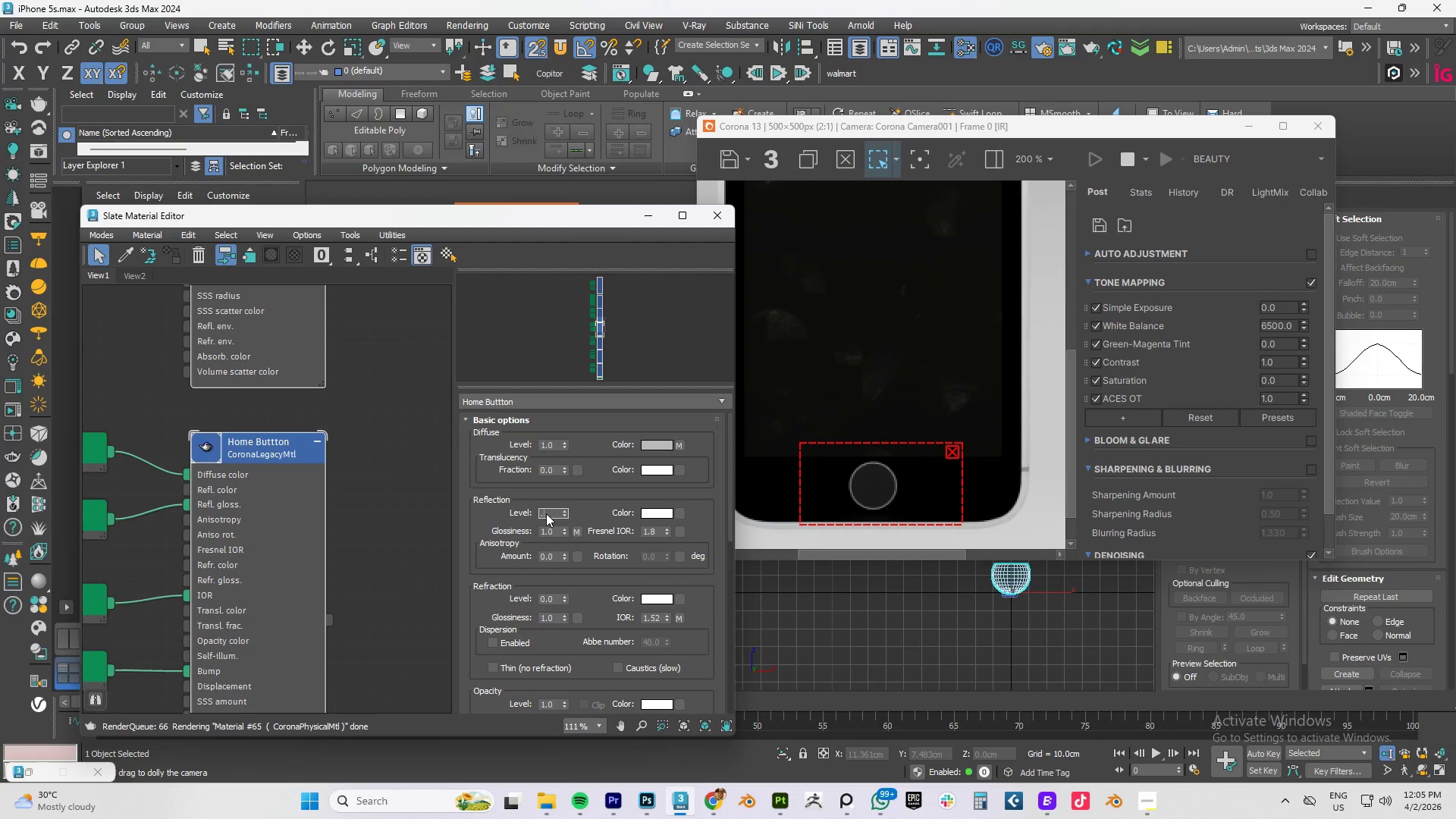 
key(Numpad2)
 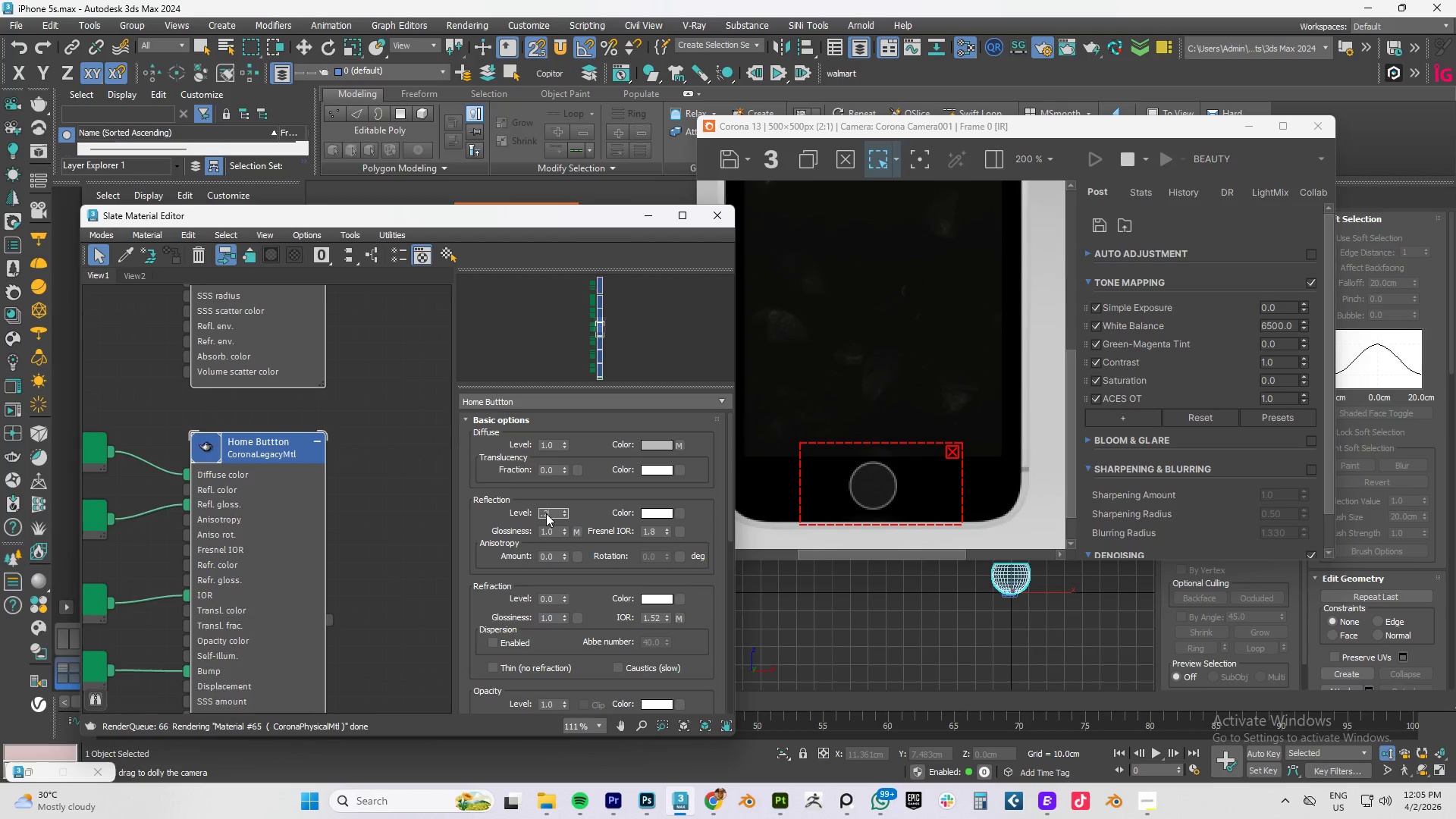 
key(NumpadEnter)
 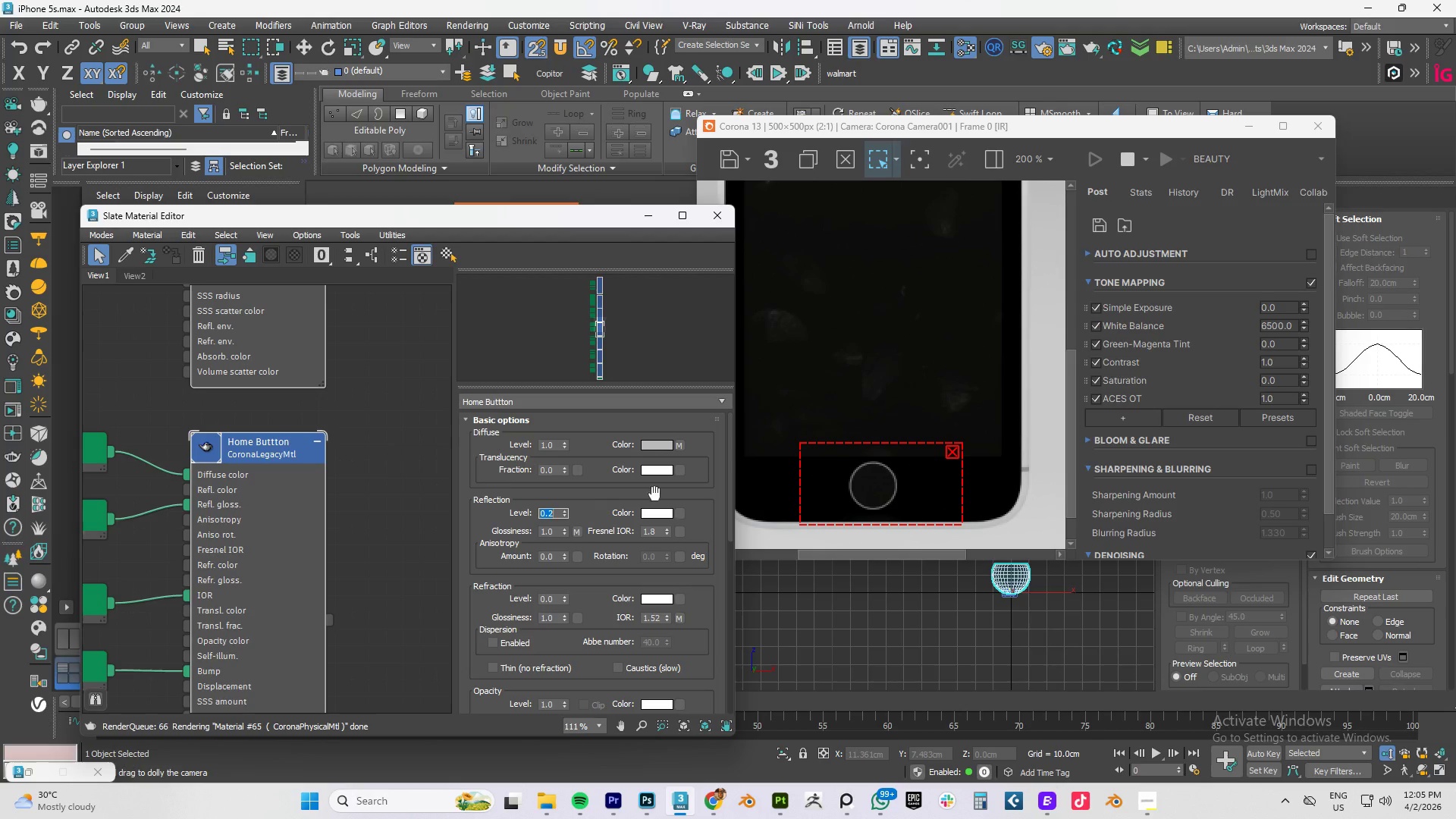 
scroll: coordinate [566, 503], scroll_direction: up, amount: 3.0
 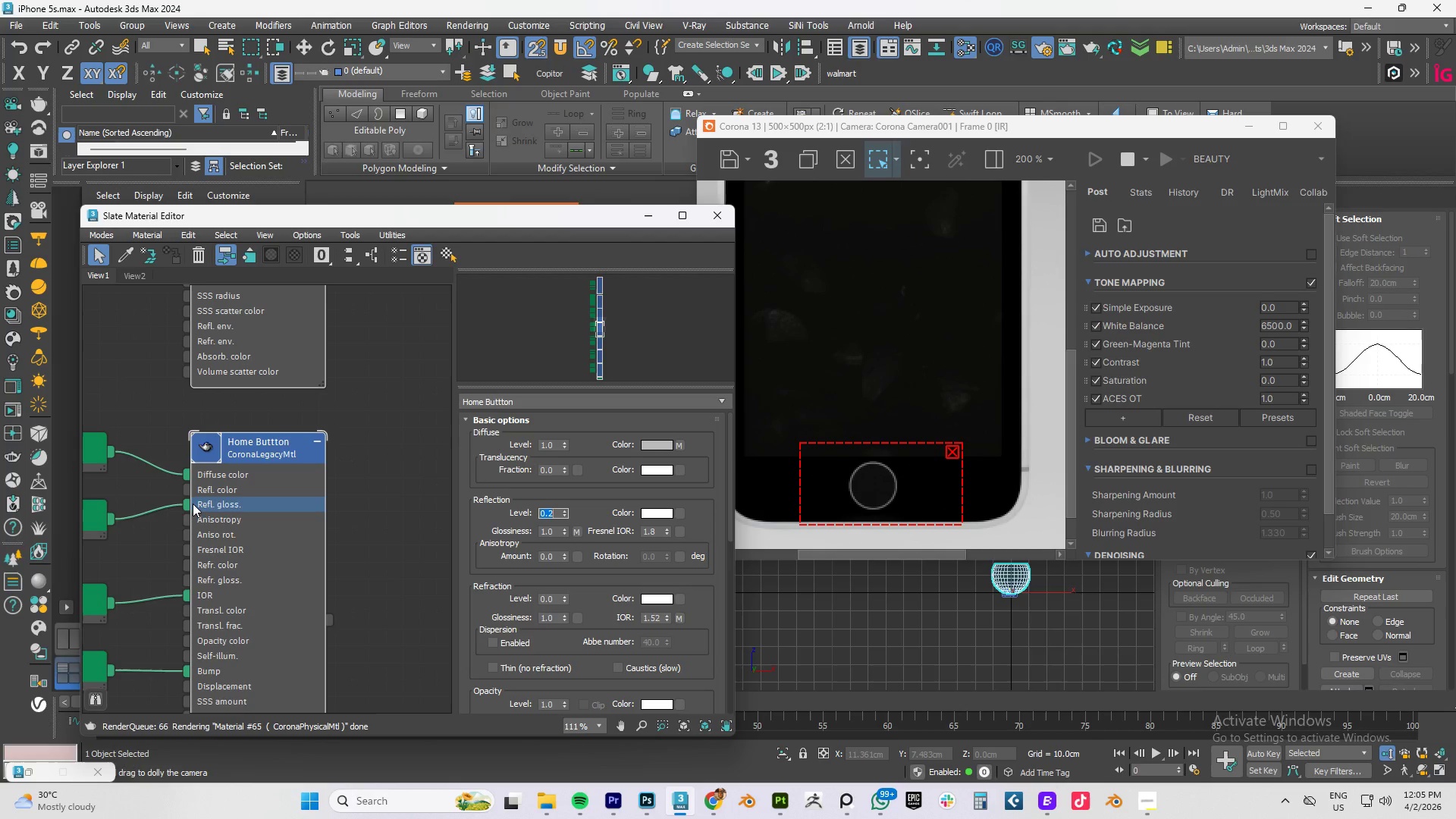 
scroll: coordinate [233, 500], scroll_direction: down, amount: 3.0
 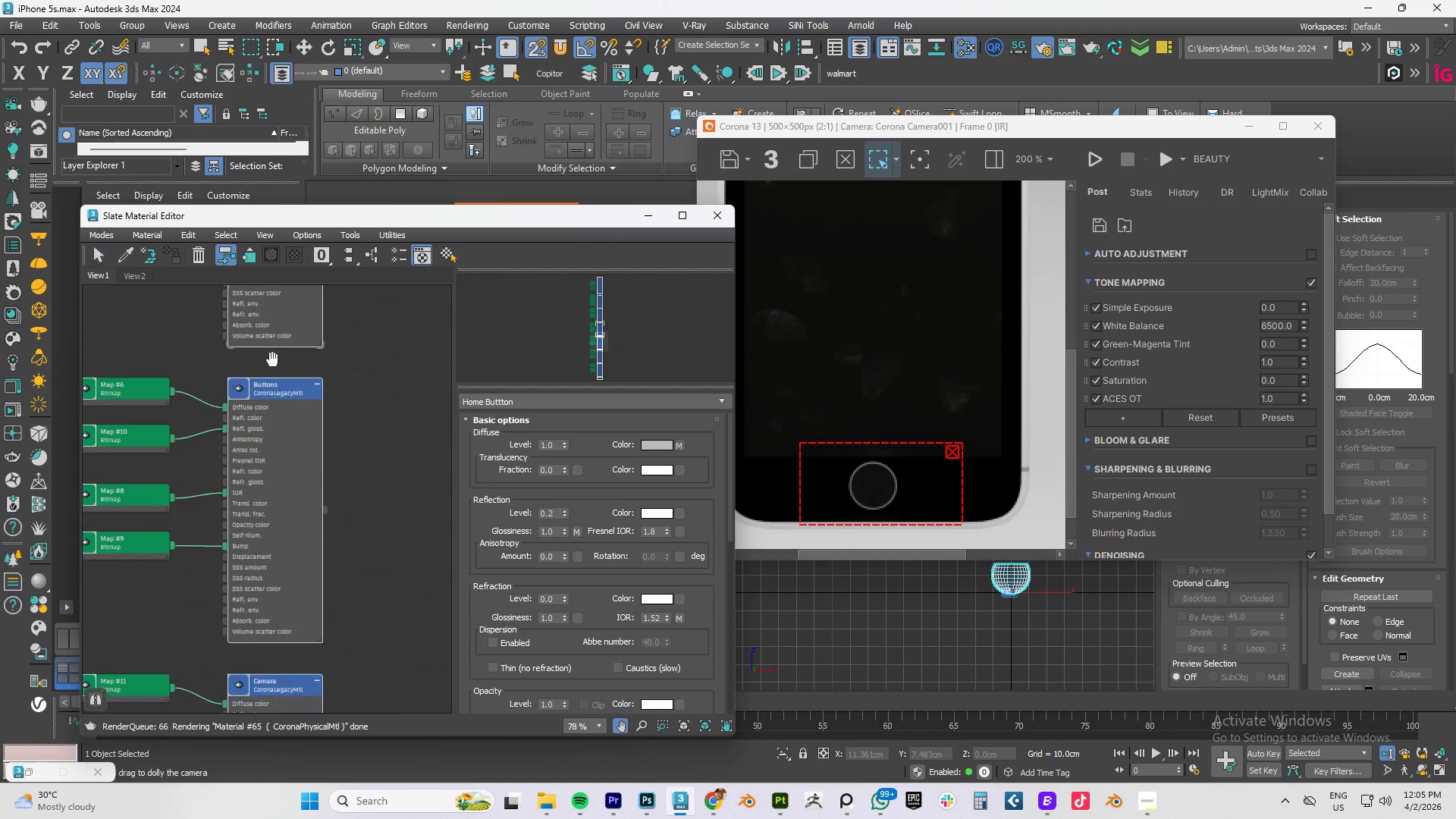 
scroll: coordinate [262, 415], scroll_direction: up, amount: 2.0
 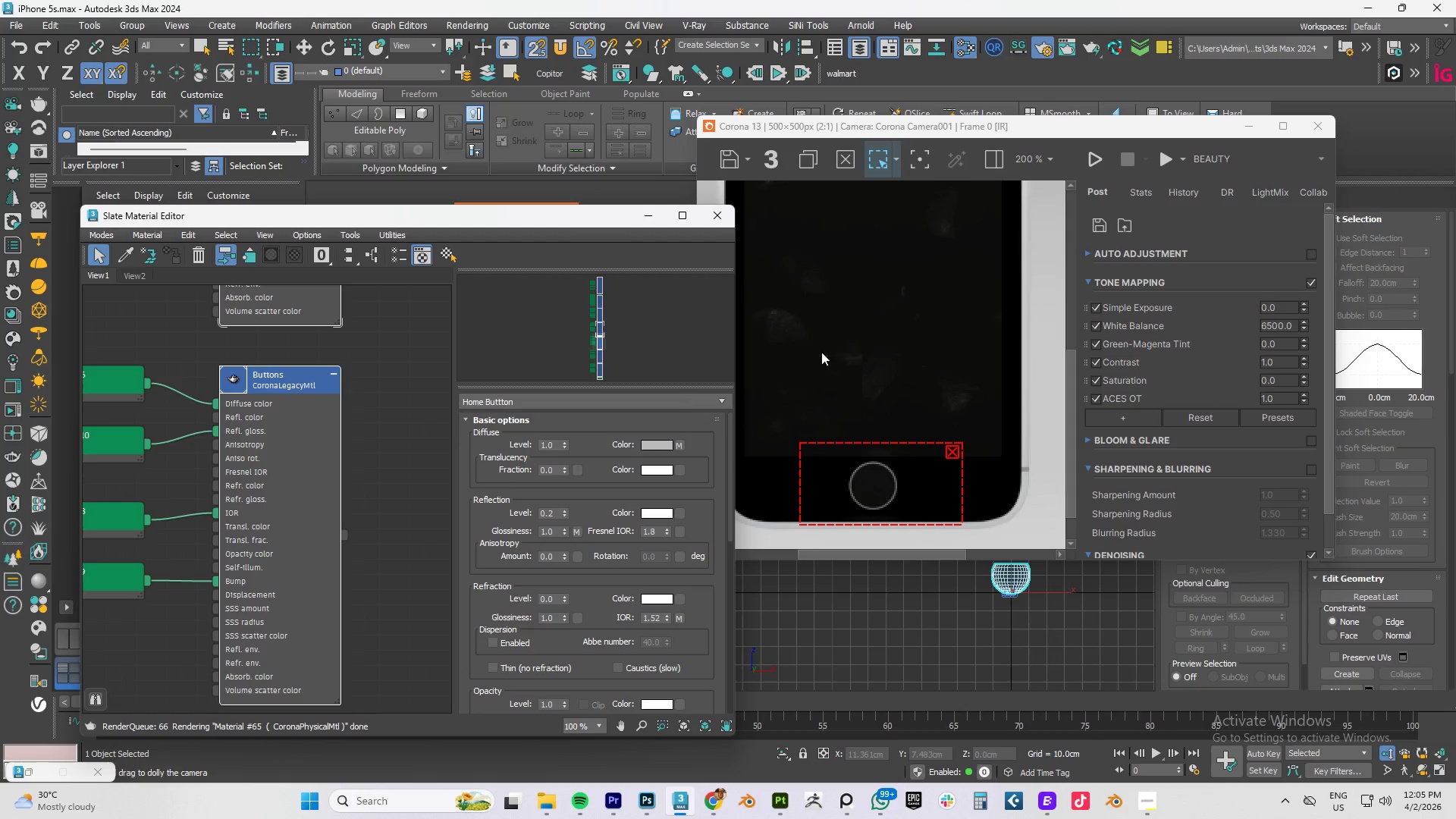 
scroll: coordinate [879, 348], scroll_direction: down, amount: 1.0
 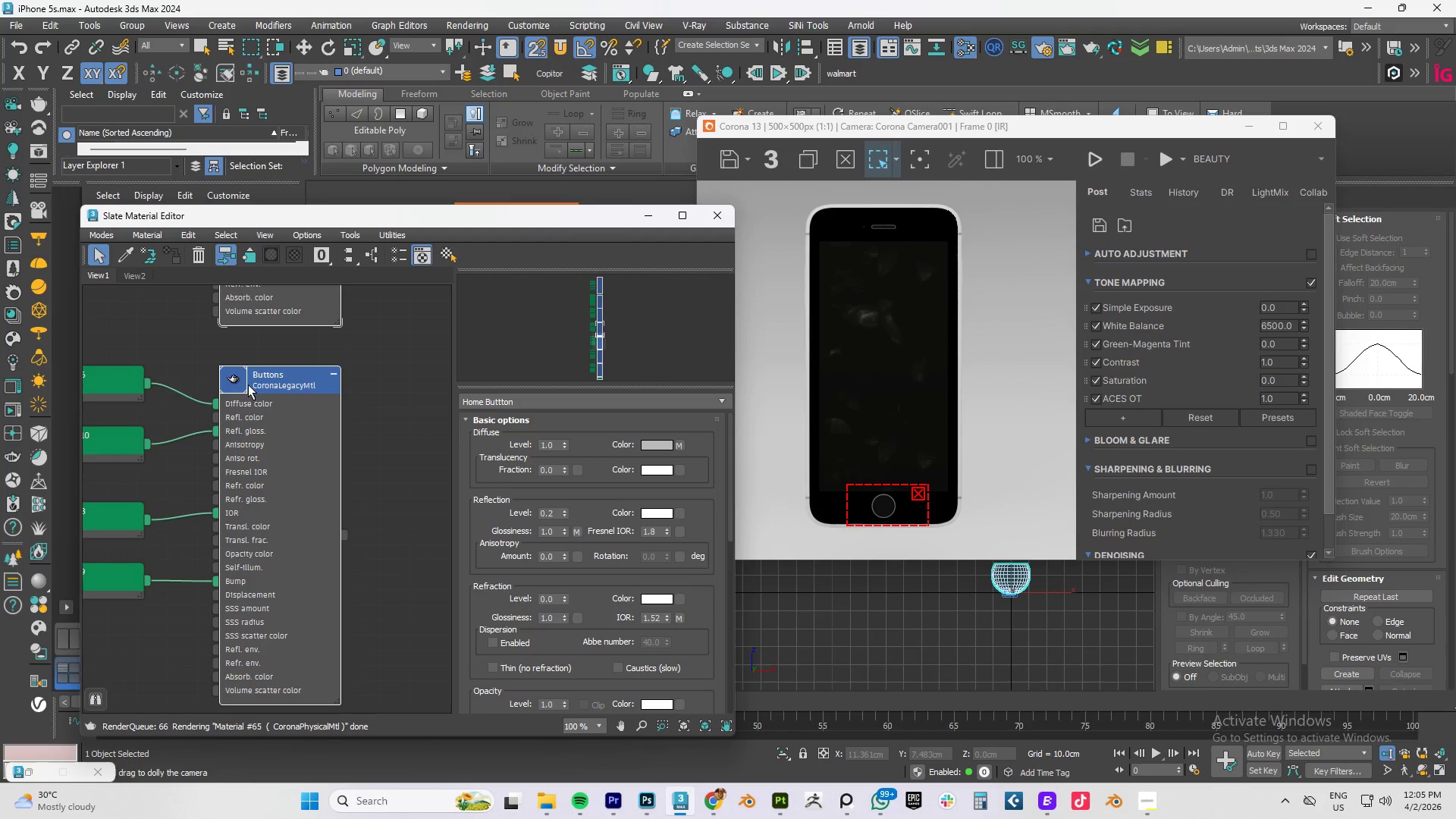 
left_click([237, 384])
 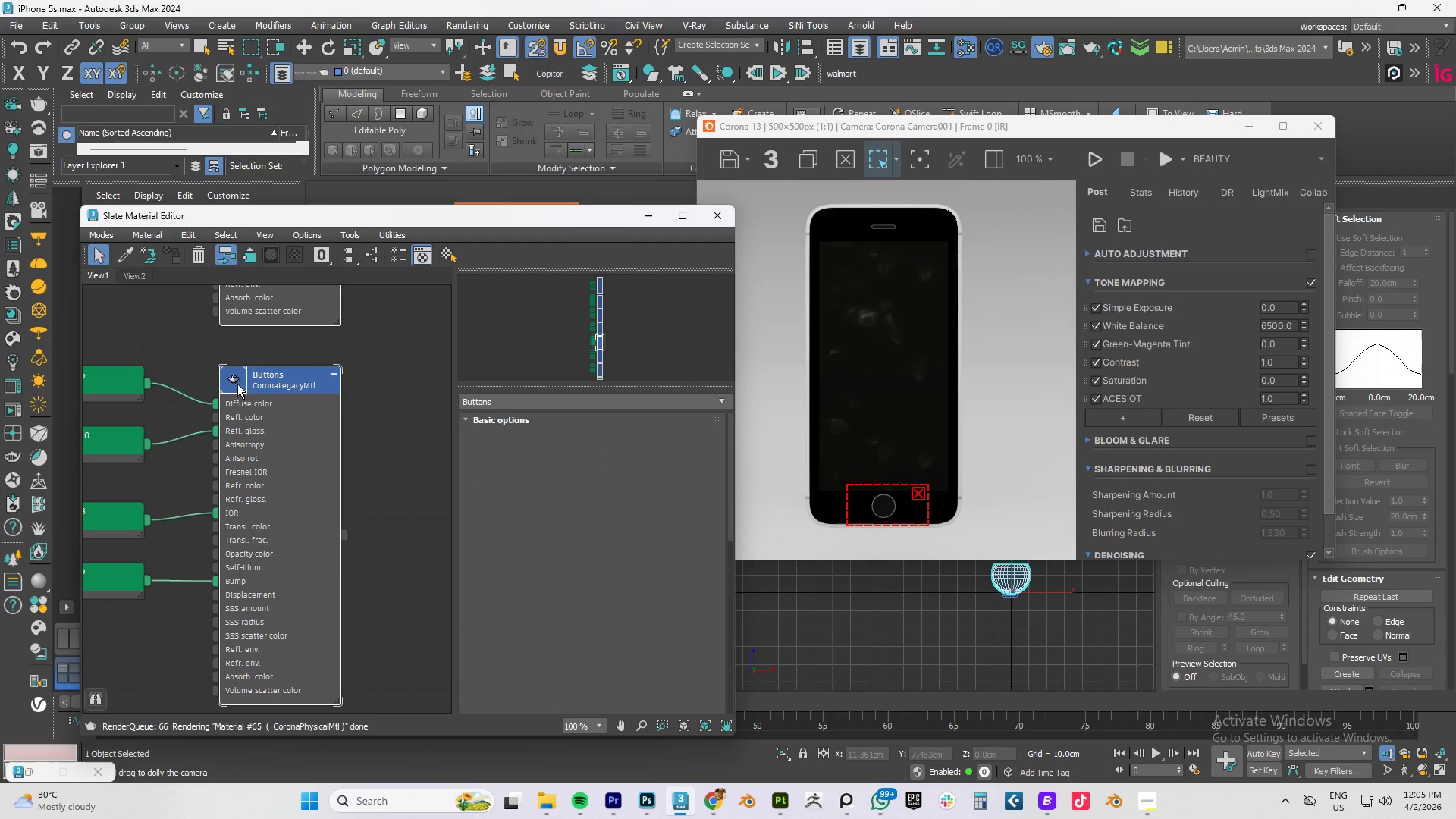 
key(Control+S)
 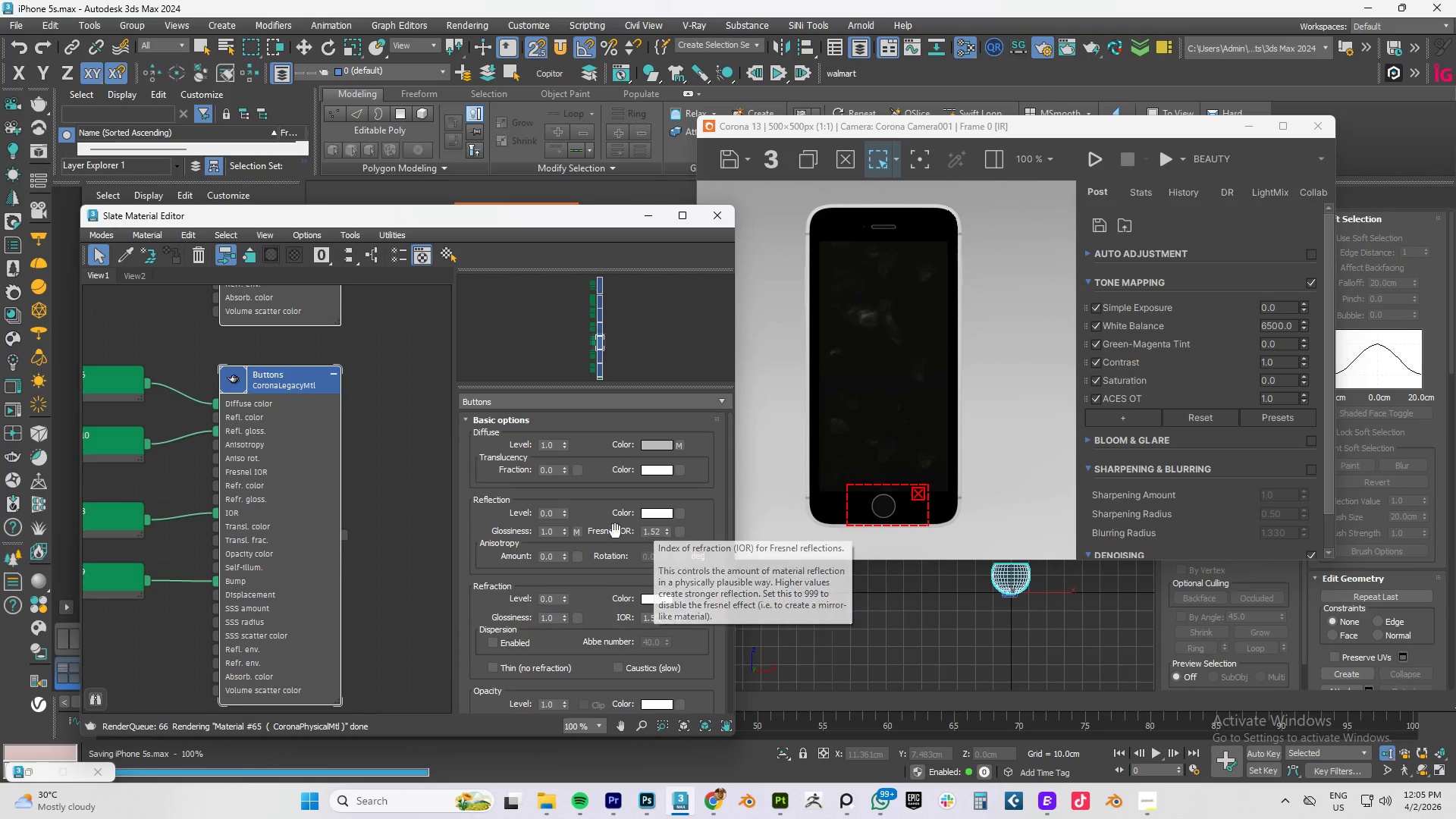 
double_click([554, 531])
 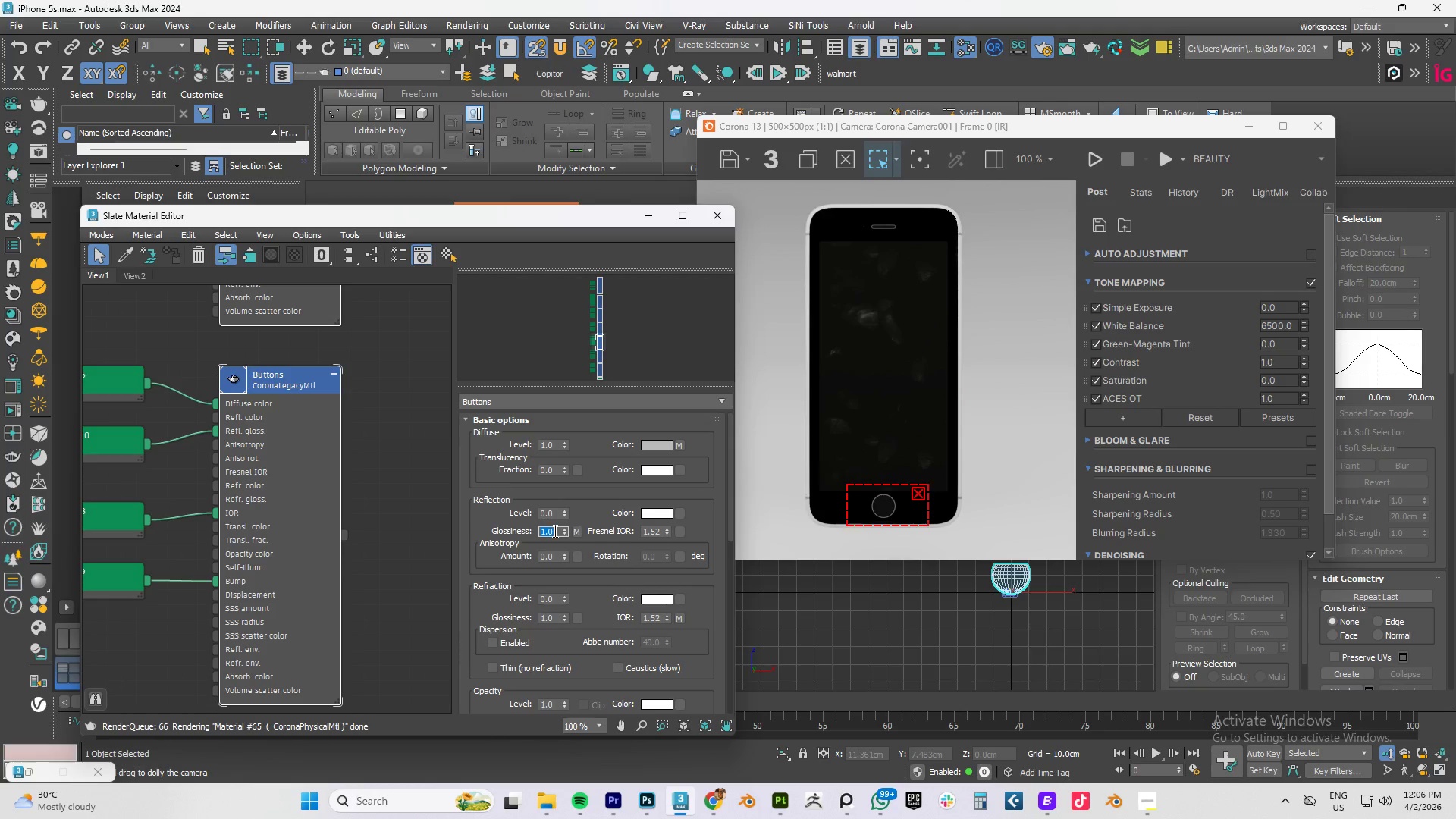 
key(NumpadDecimal)
 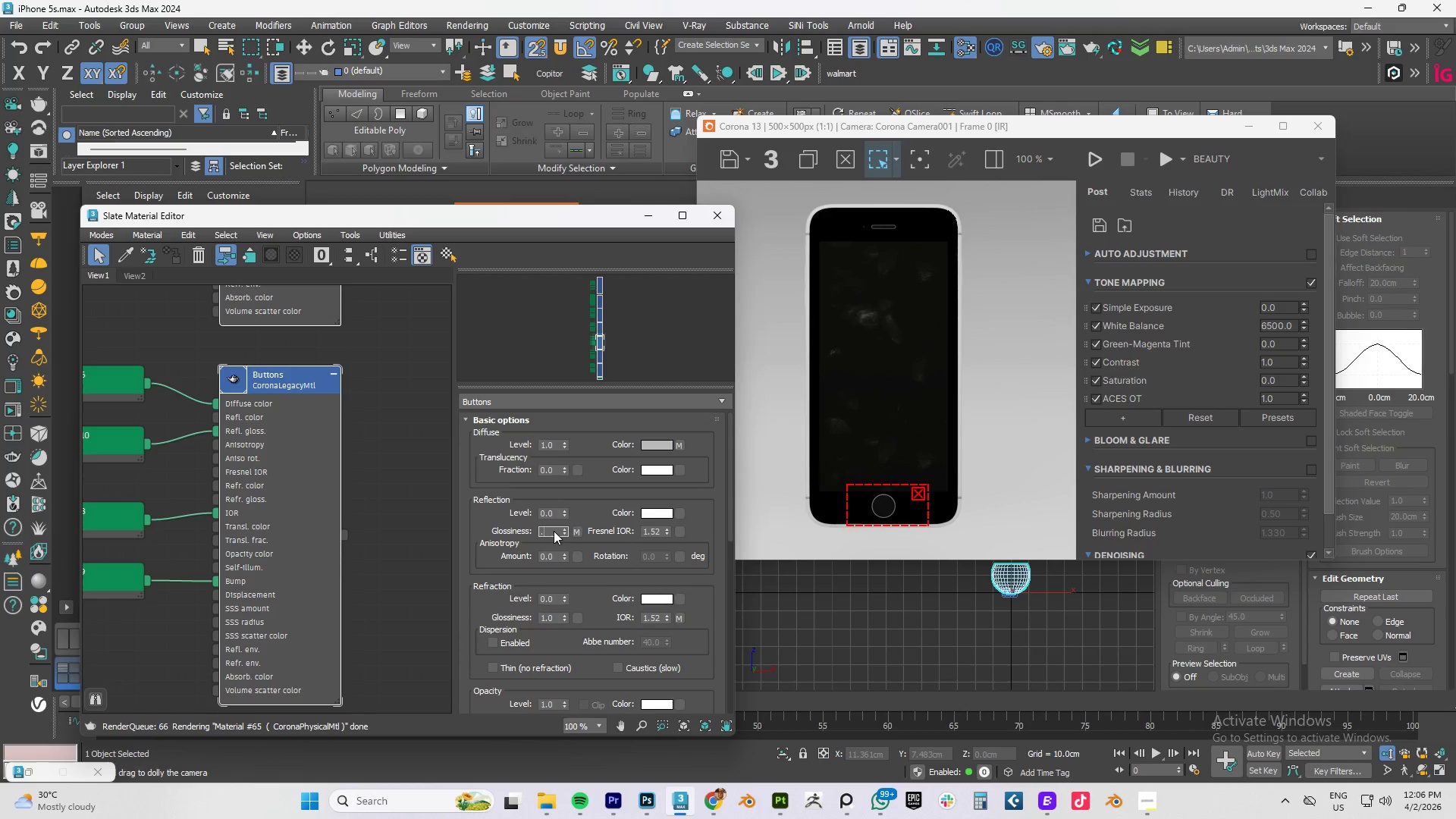 
key(Numpad6)
 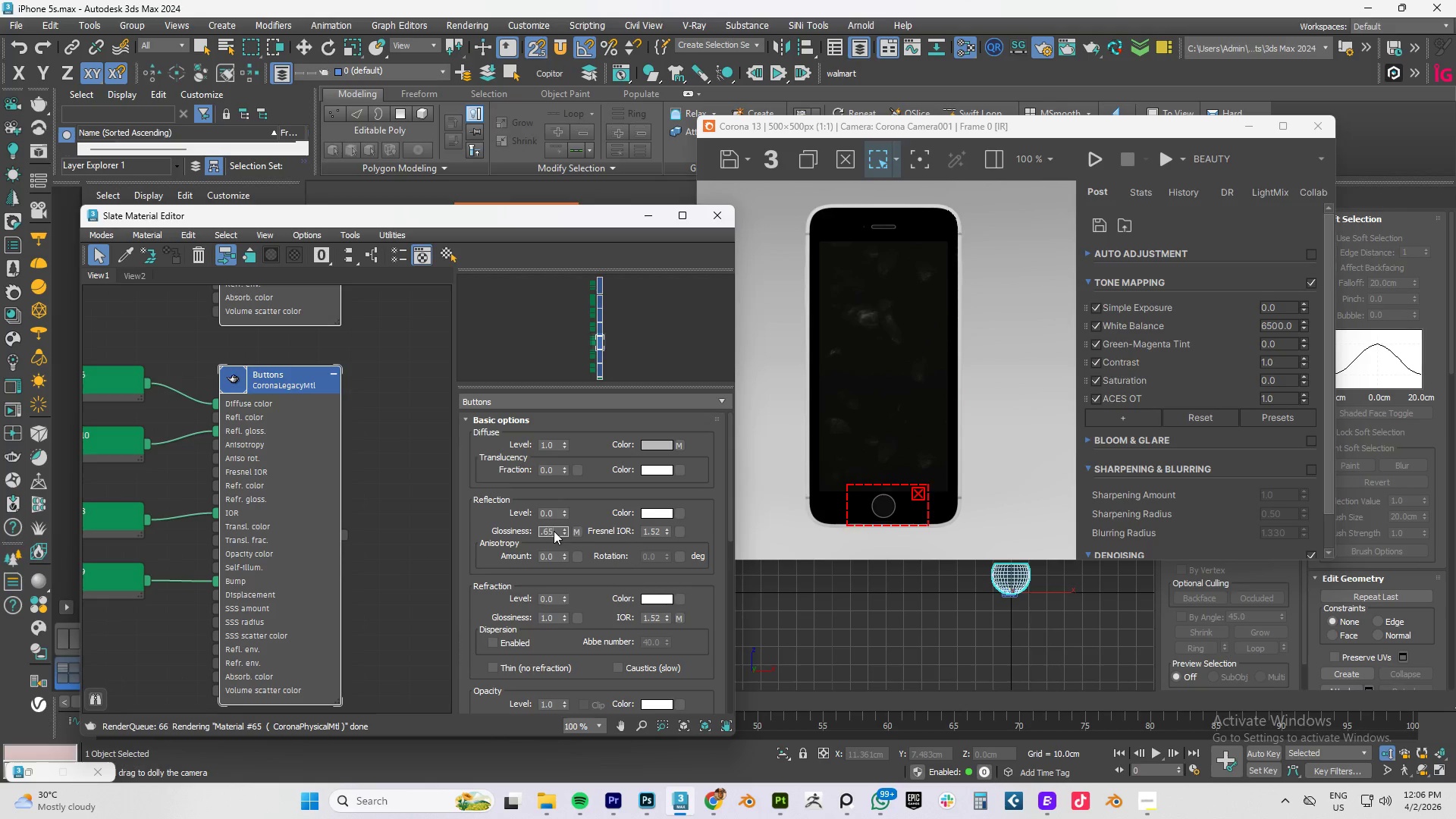 
key(Numpad5)
 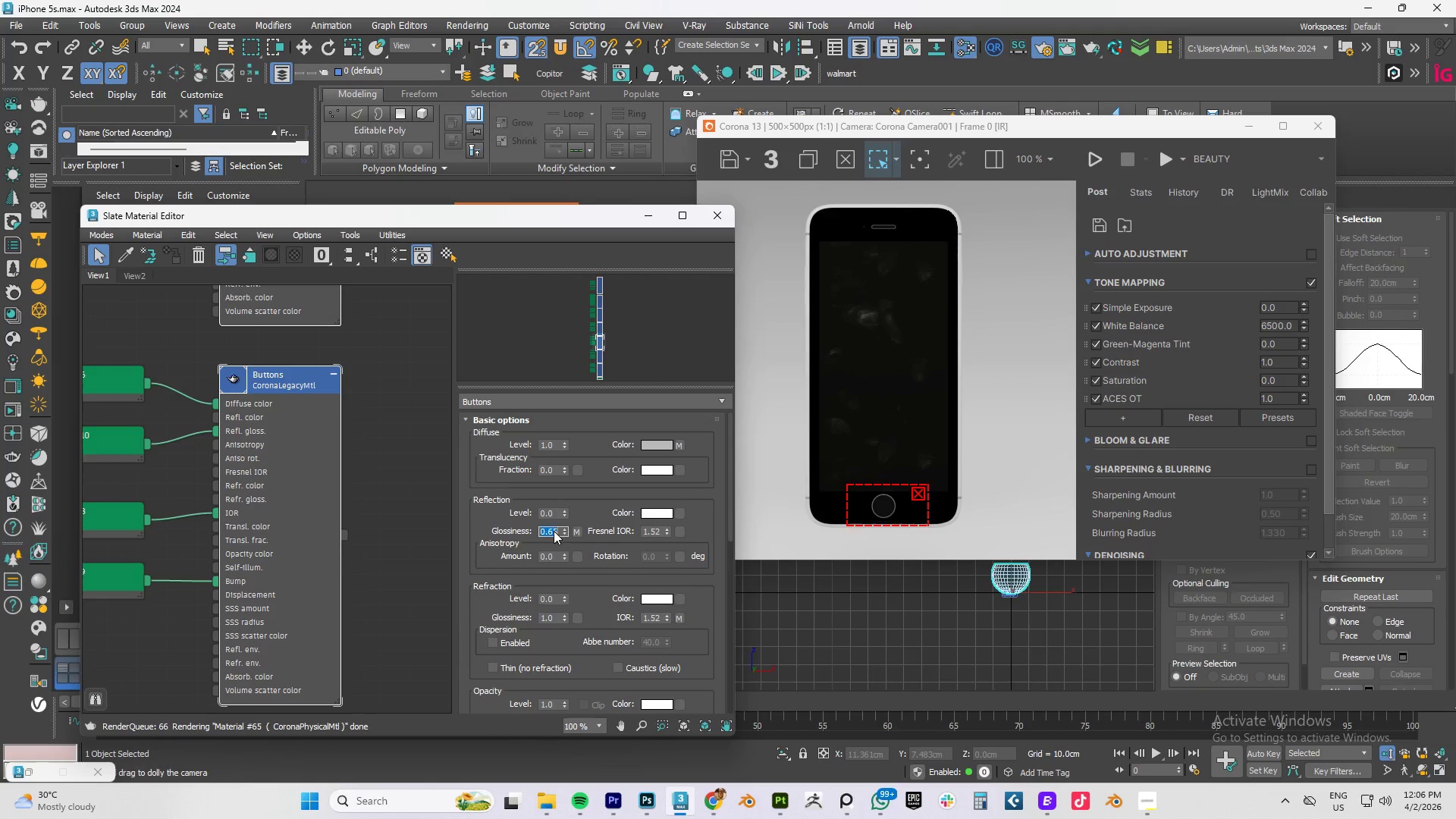 
key(NumpadEnter)
 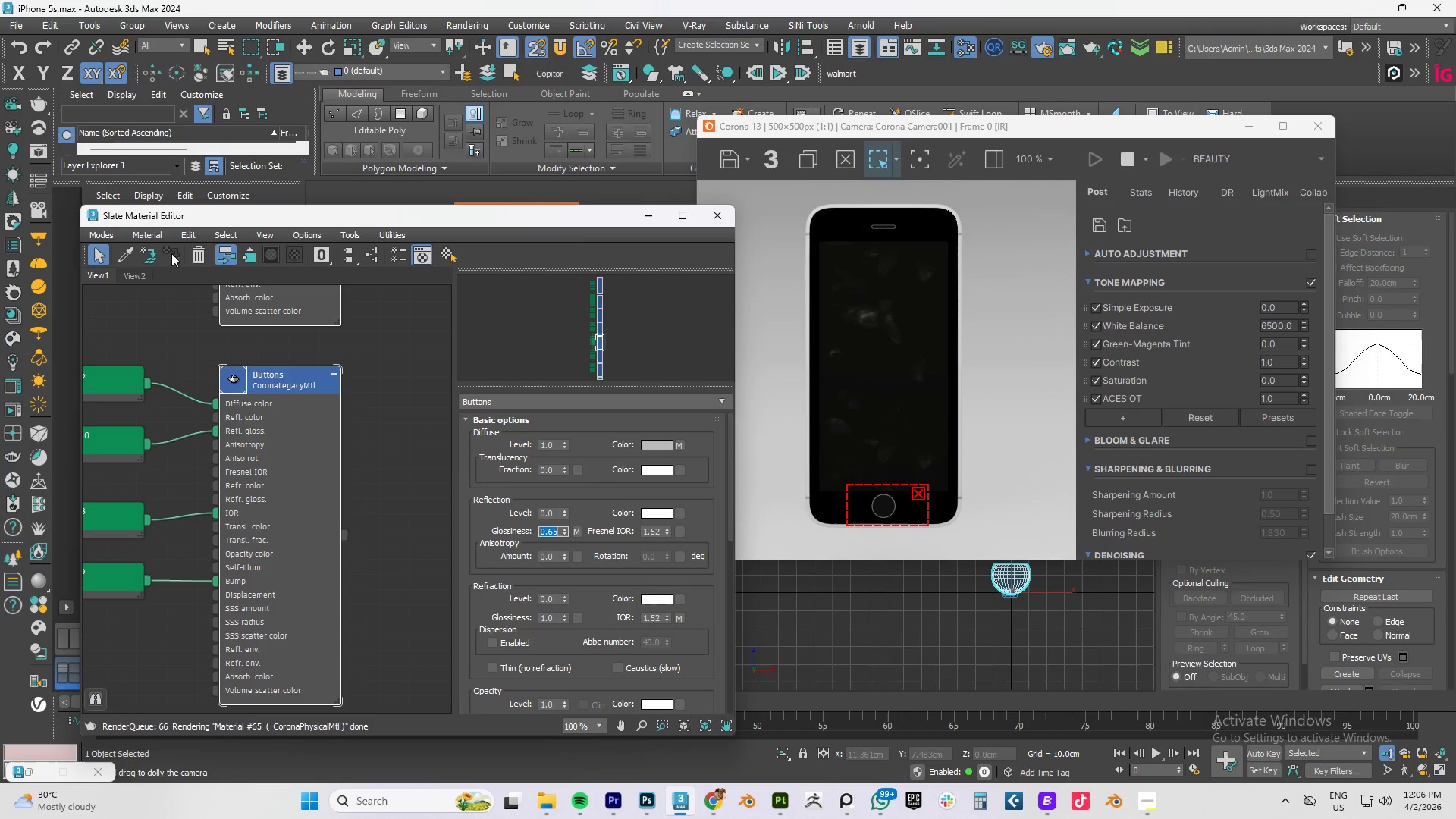 
scroll: coordinate [290, 473], scroll_direction: down, amount: 3.0
 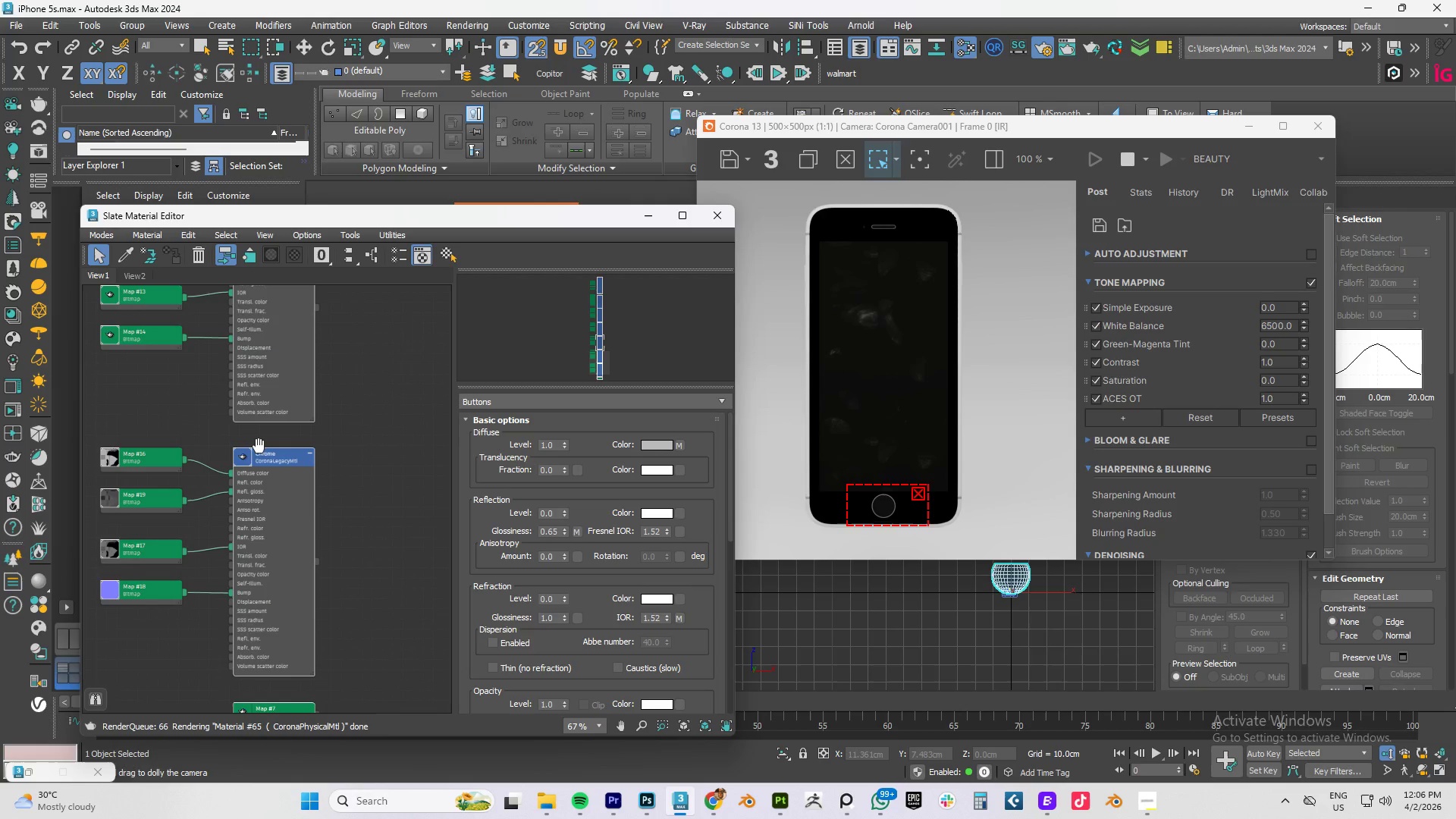 
left_click([292, 395])
 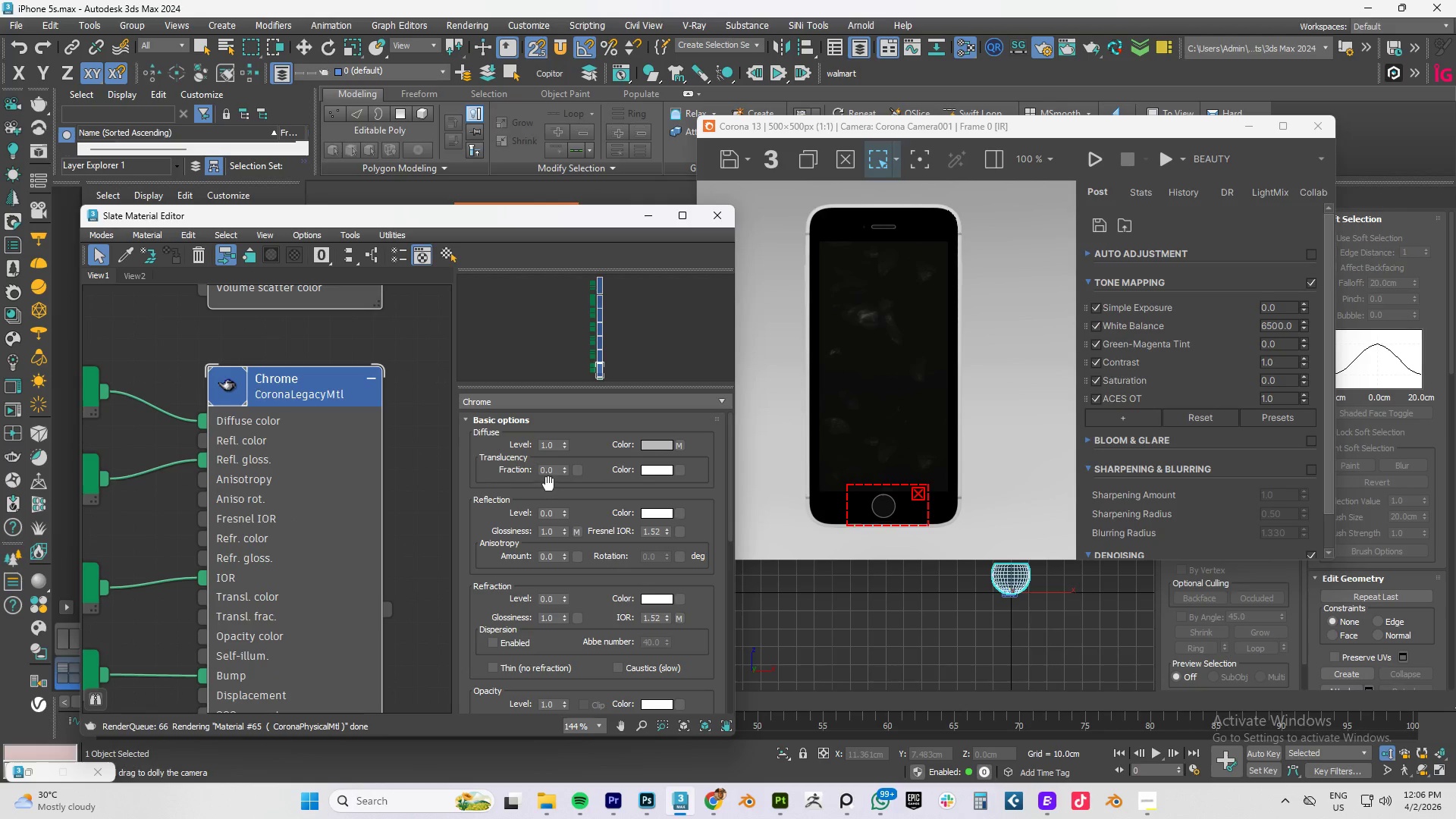 
scroll: coordinate [254, 413], scroll_direction: up, amount: 7.0
 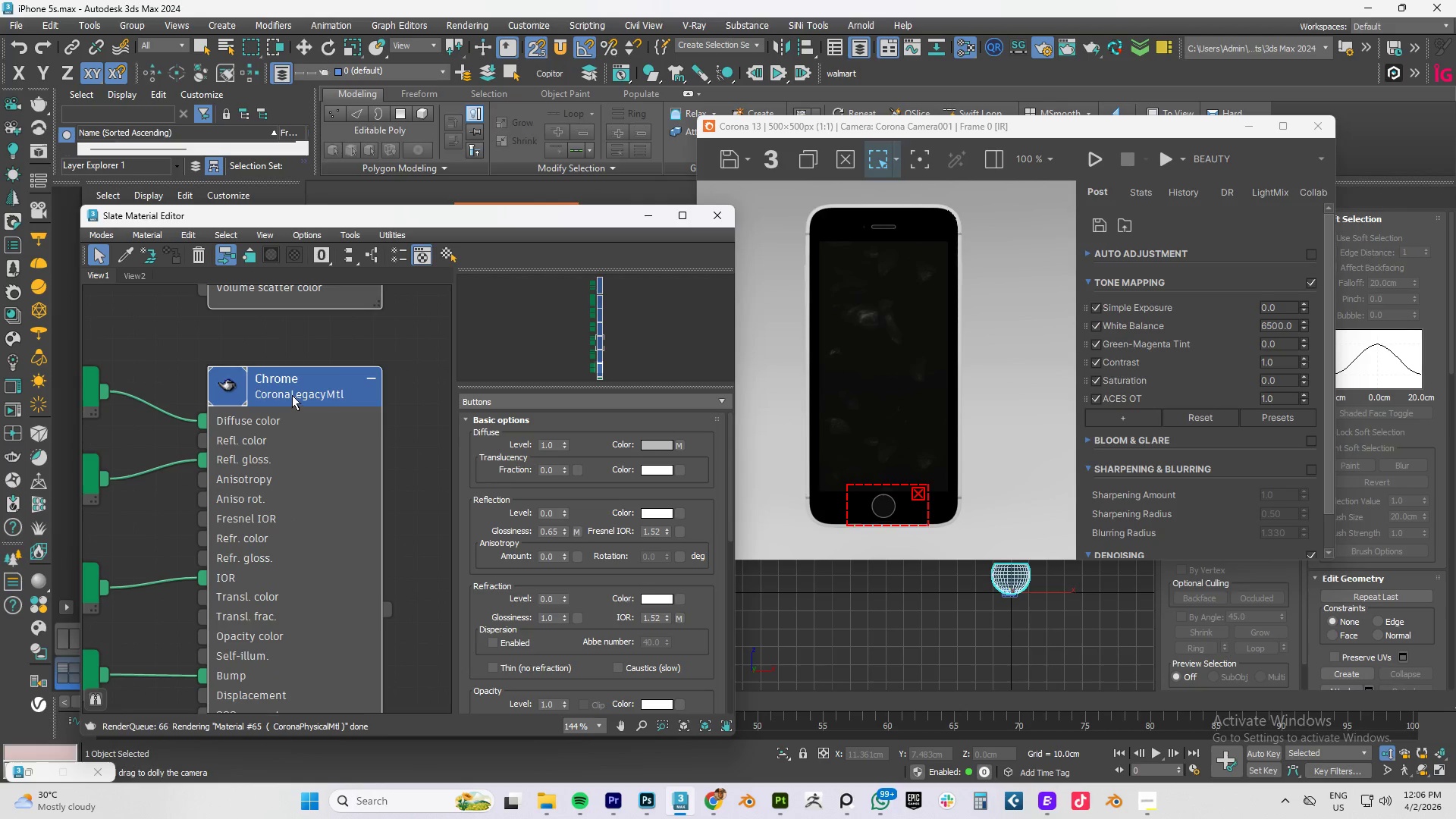 
mouse_move([554, 480])
 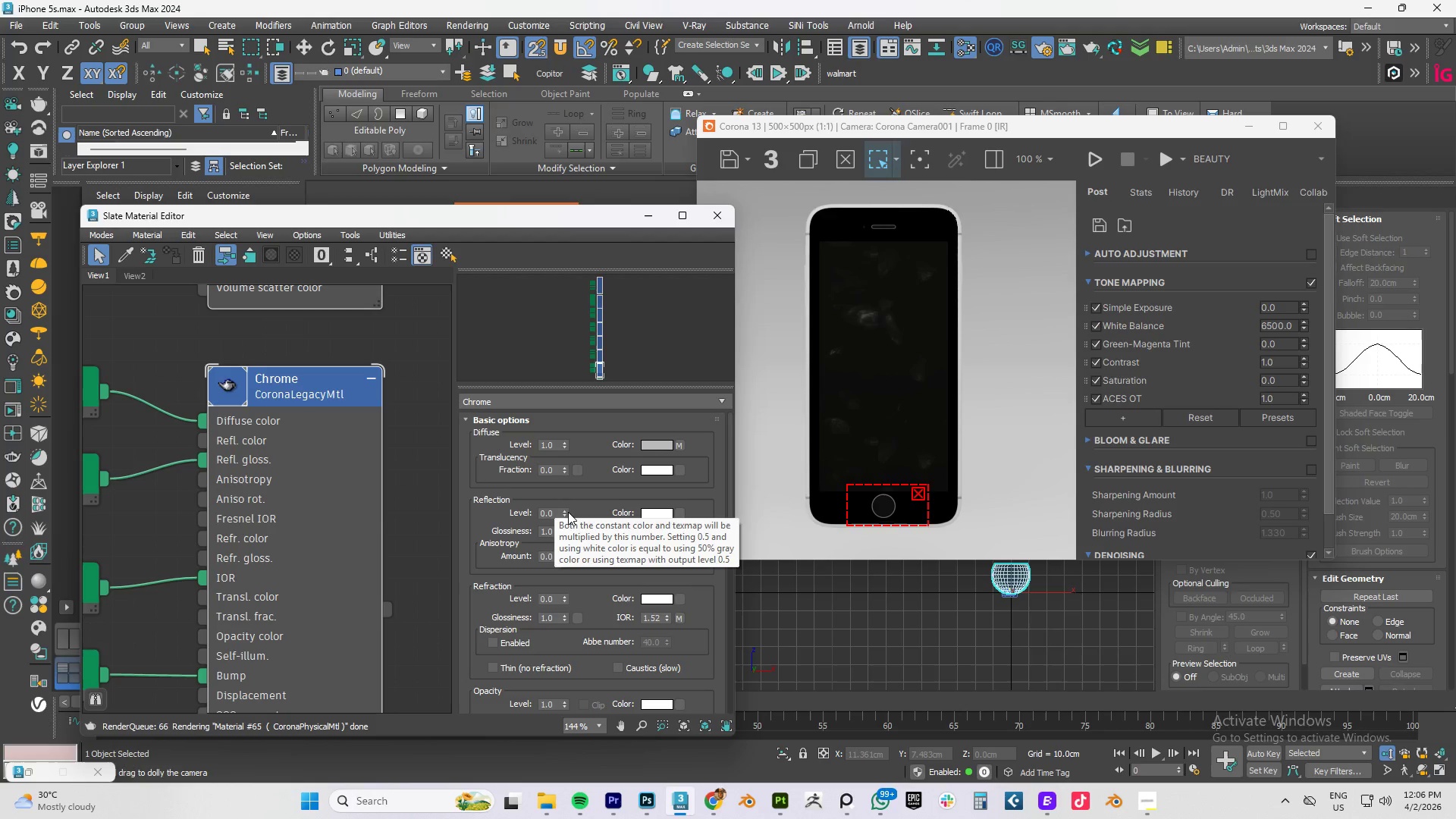 
left_click_drag(start_coordinate=[563, 513], to_coordinate=[569, 418])
 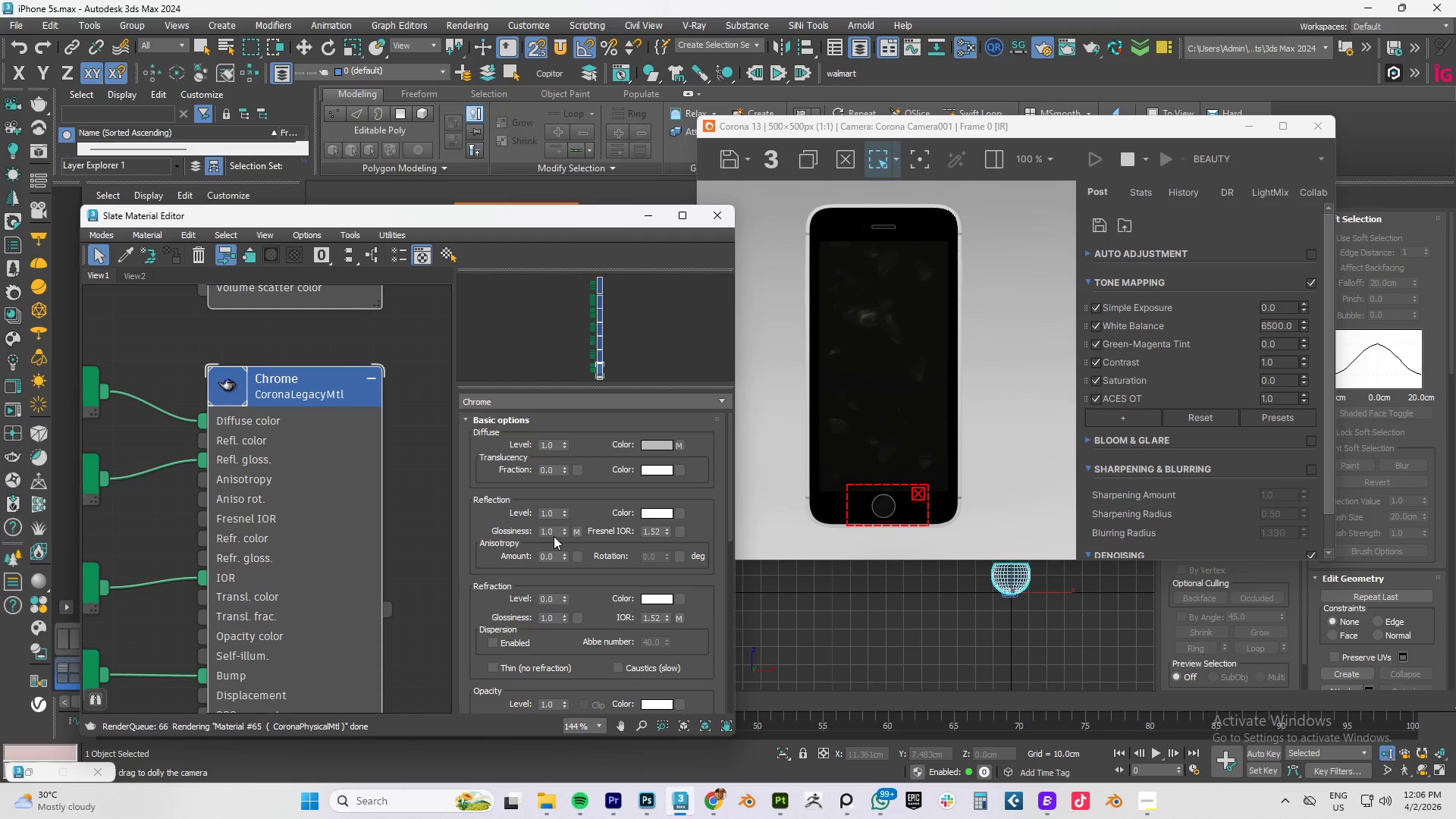 
double_click([552, 529])
 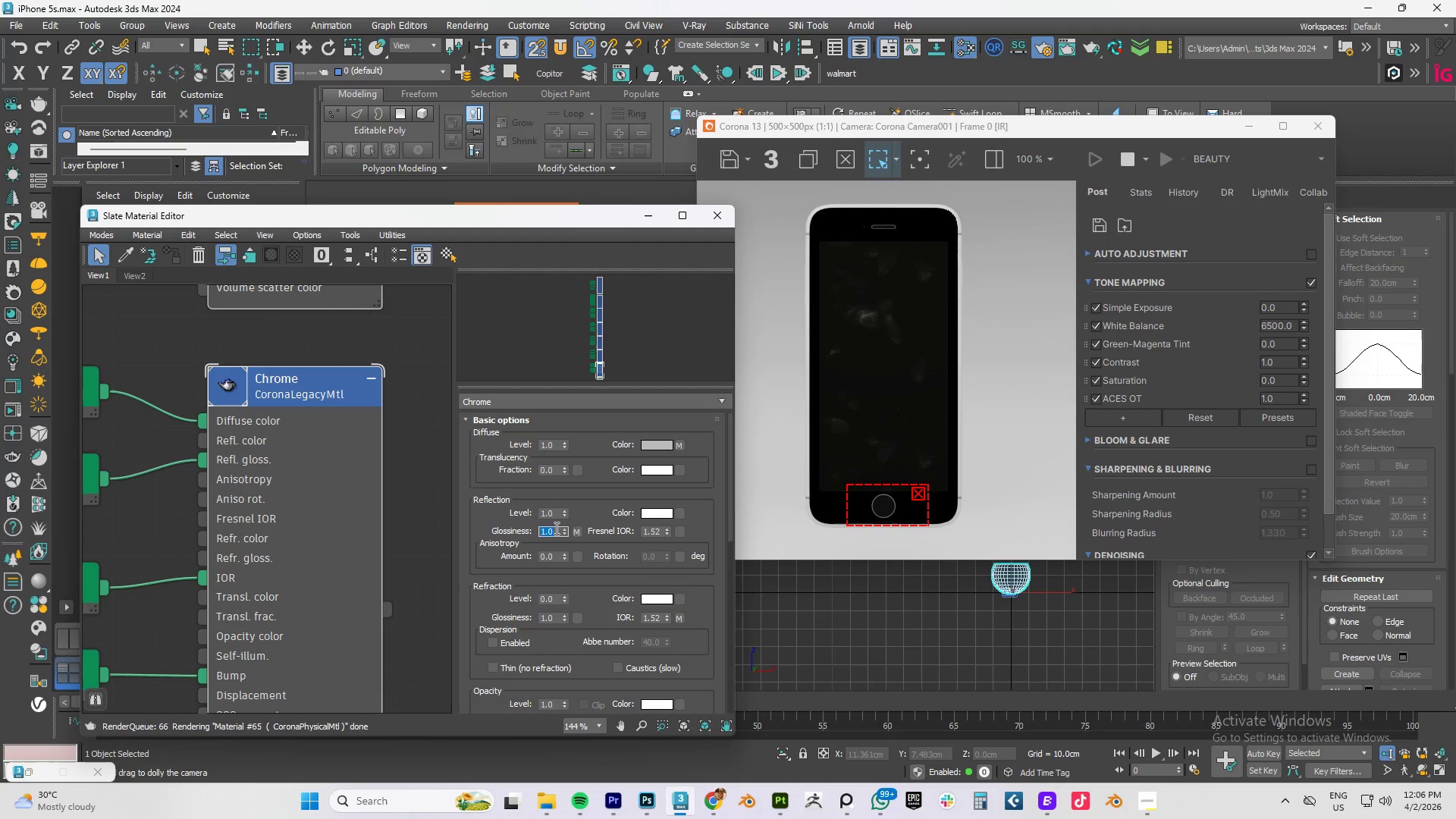 
key(NumpadDecimal)
 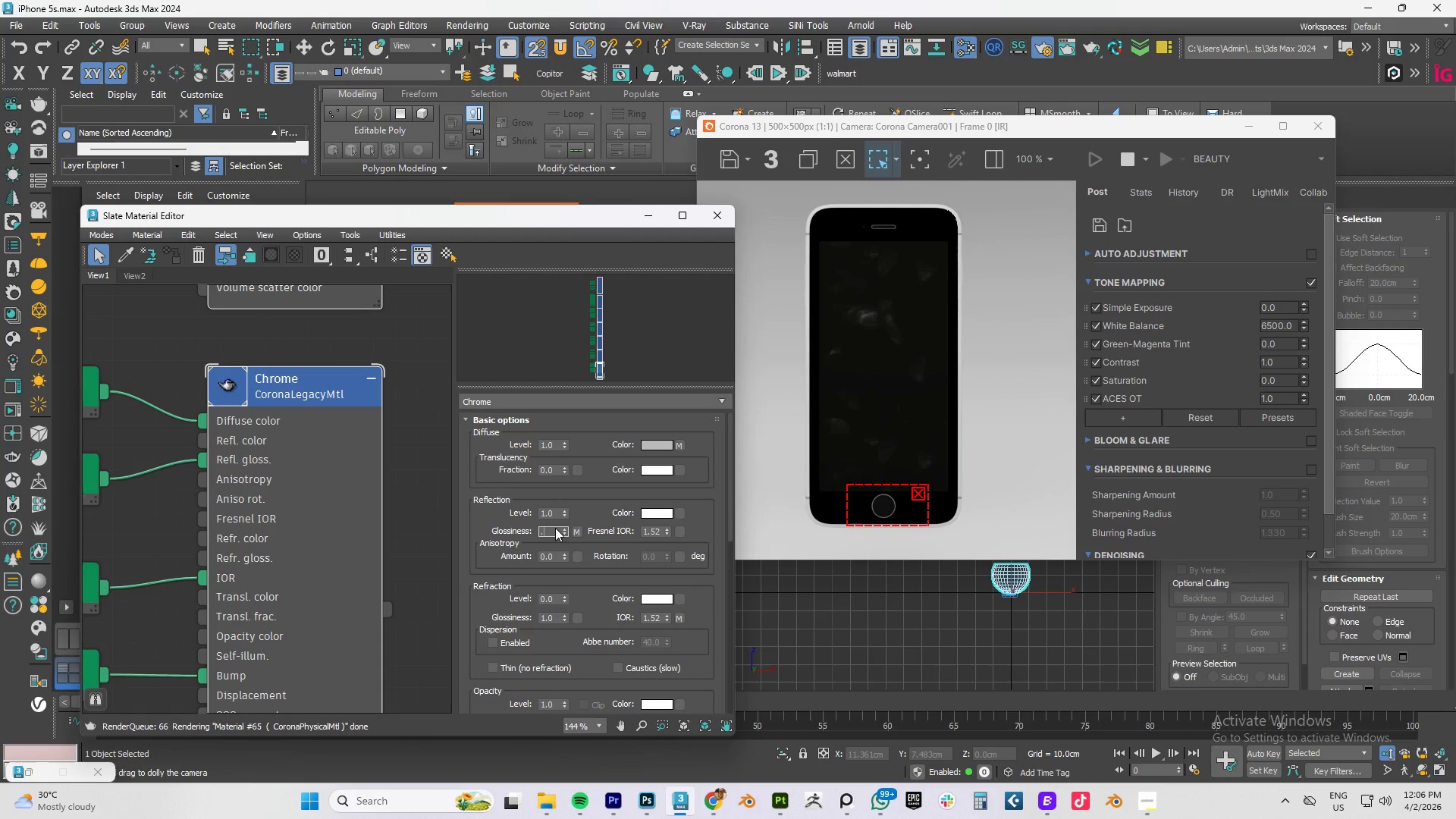 
key(Numpad6)
 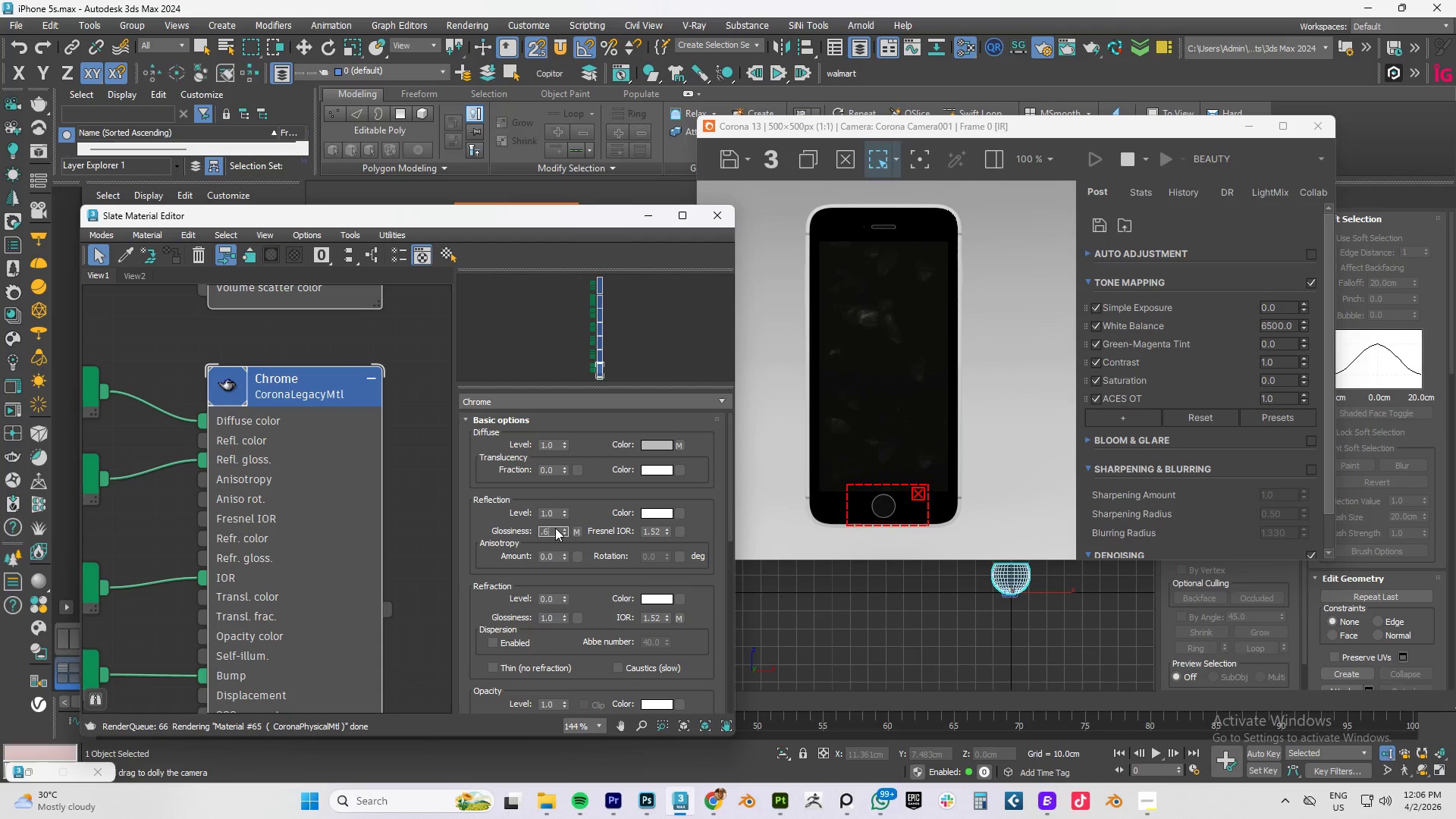 
key(Numpad5)
 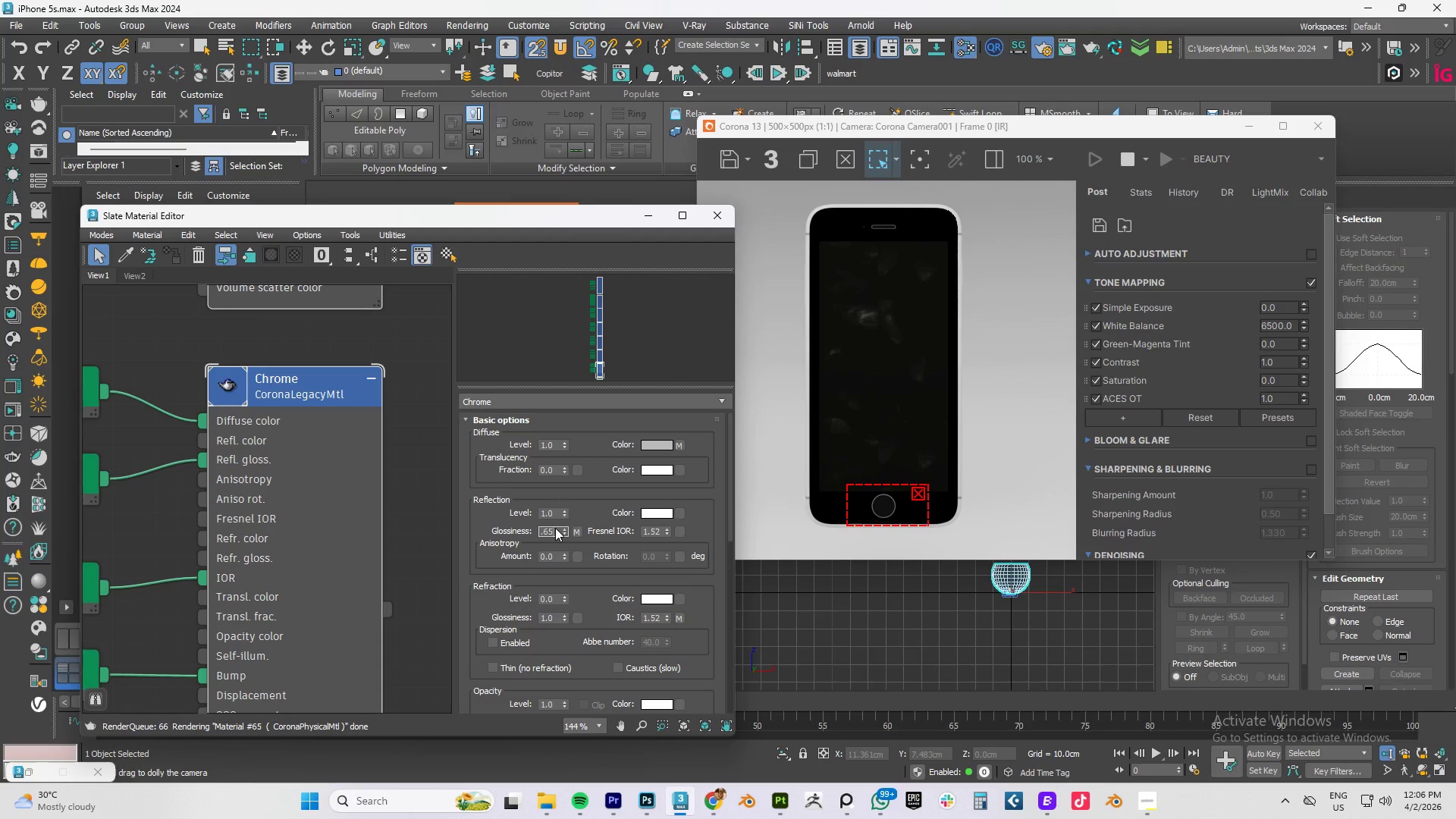 
key(NumpadEnter)
 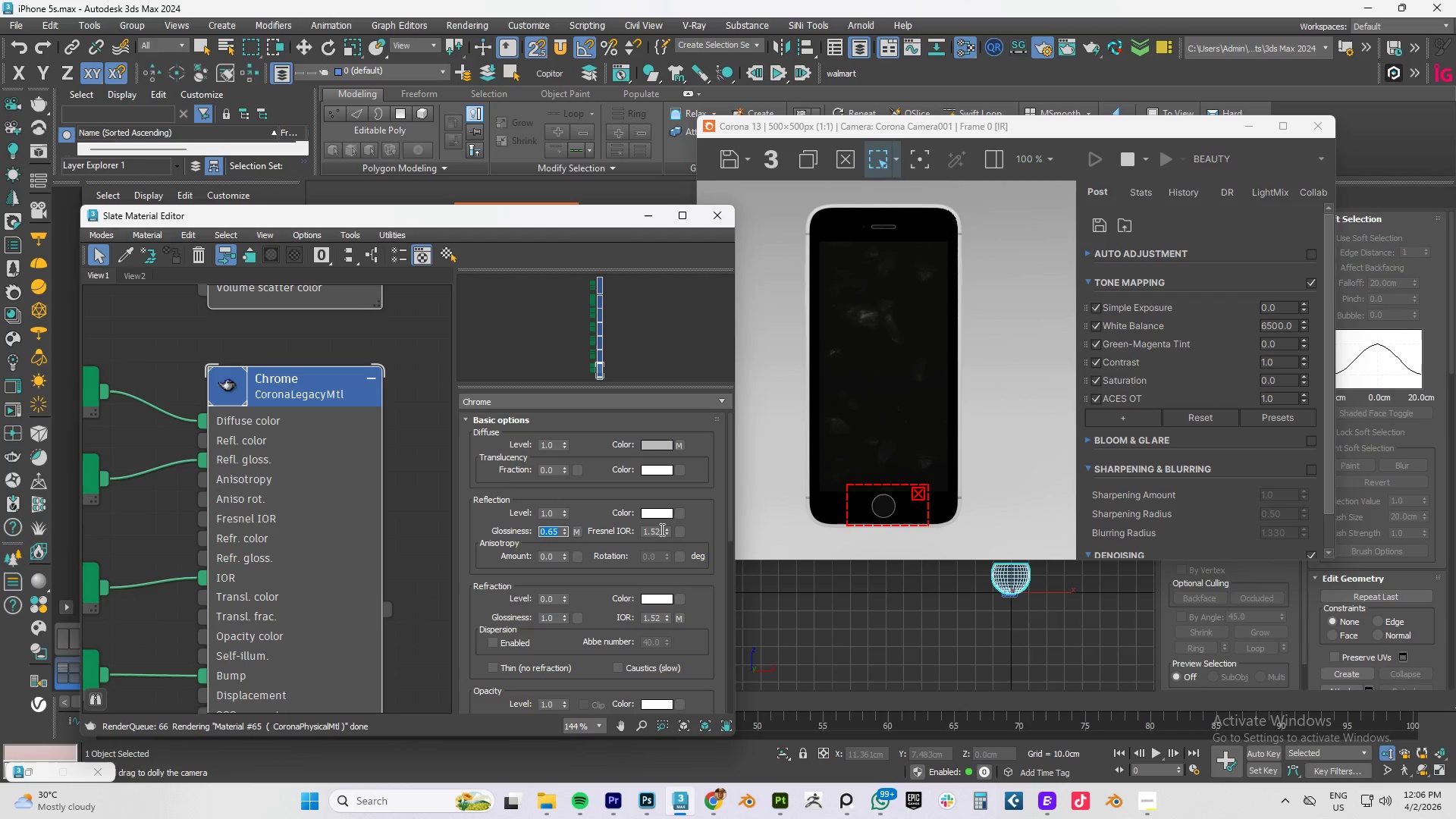 
double_click([647, 532])
 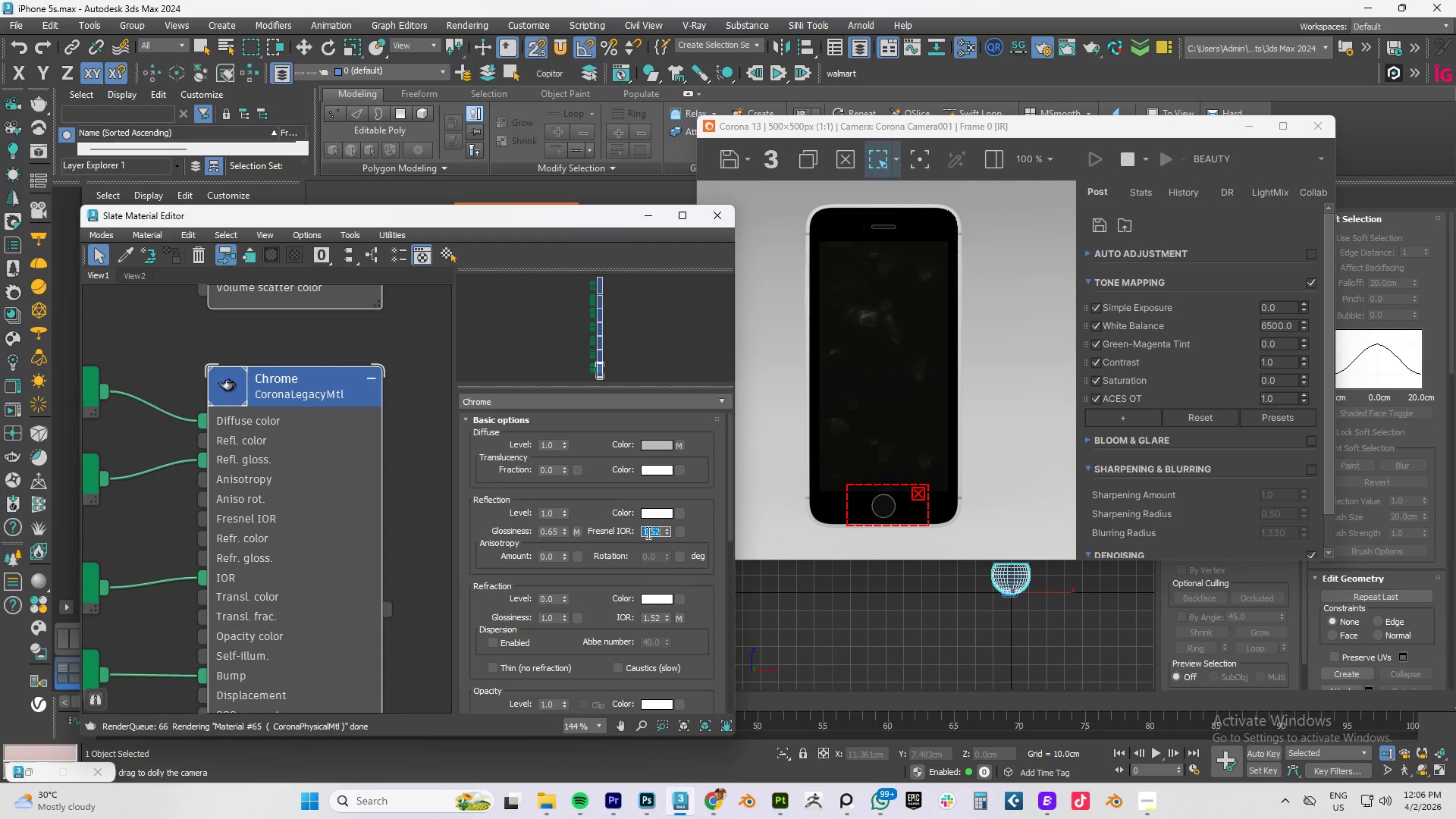 
key(Numpad1)
 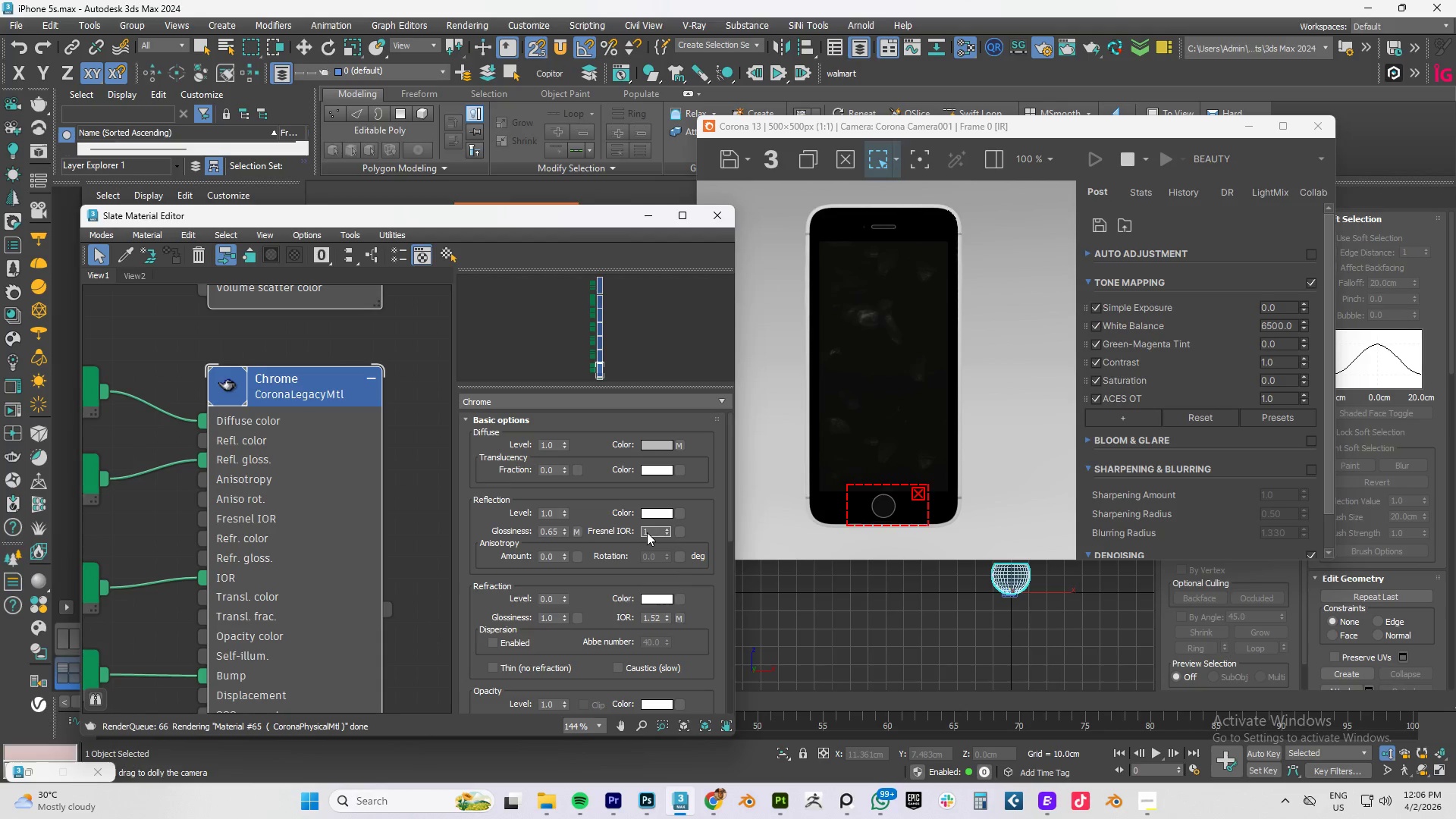 
key(Numpad7)
 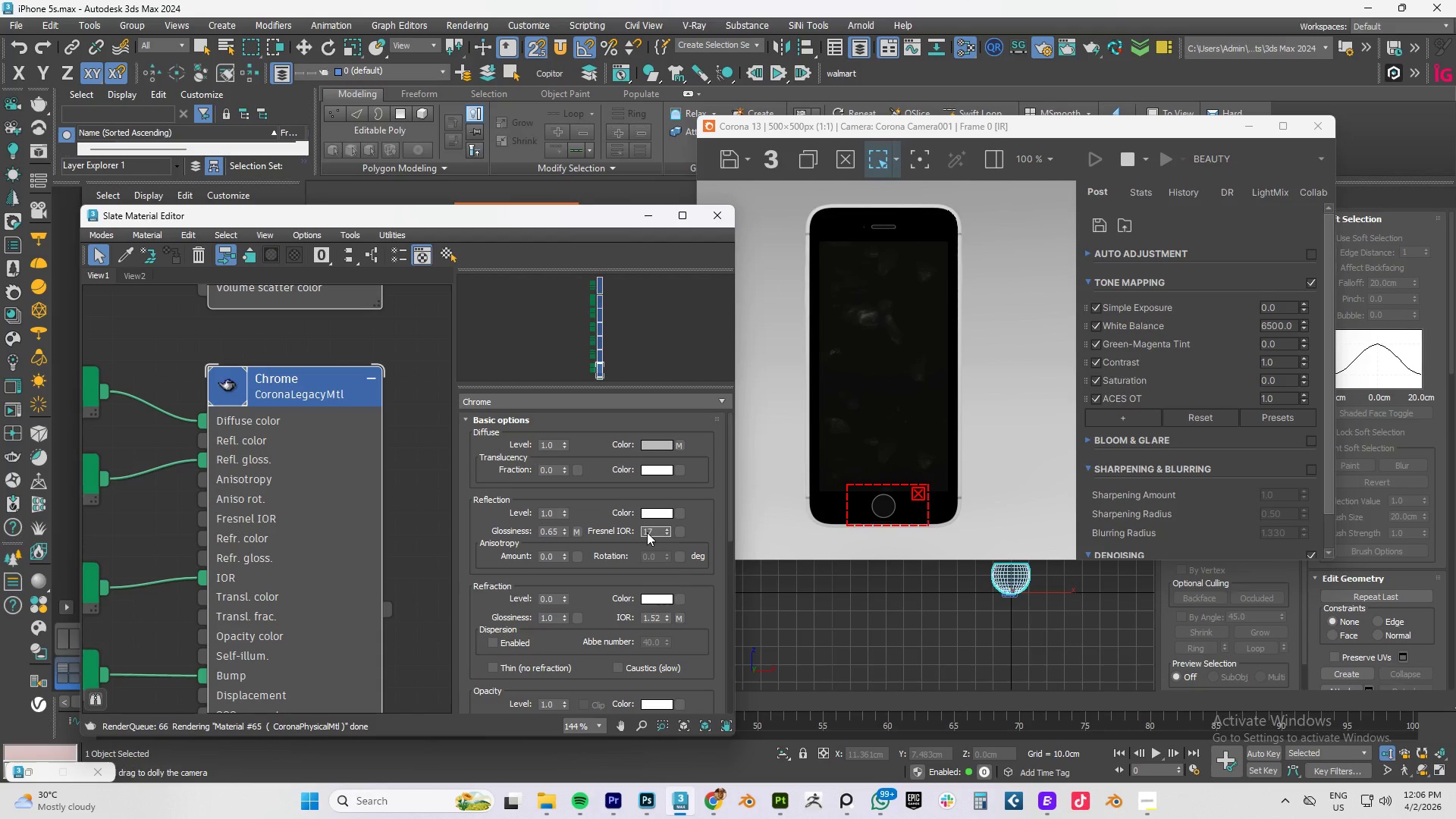 
key(Backspace)
 